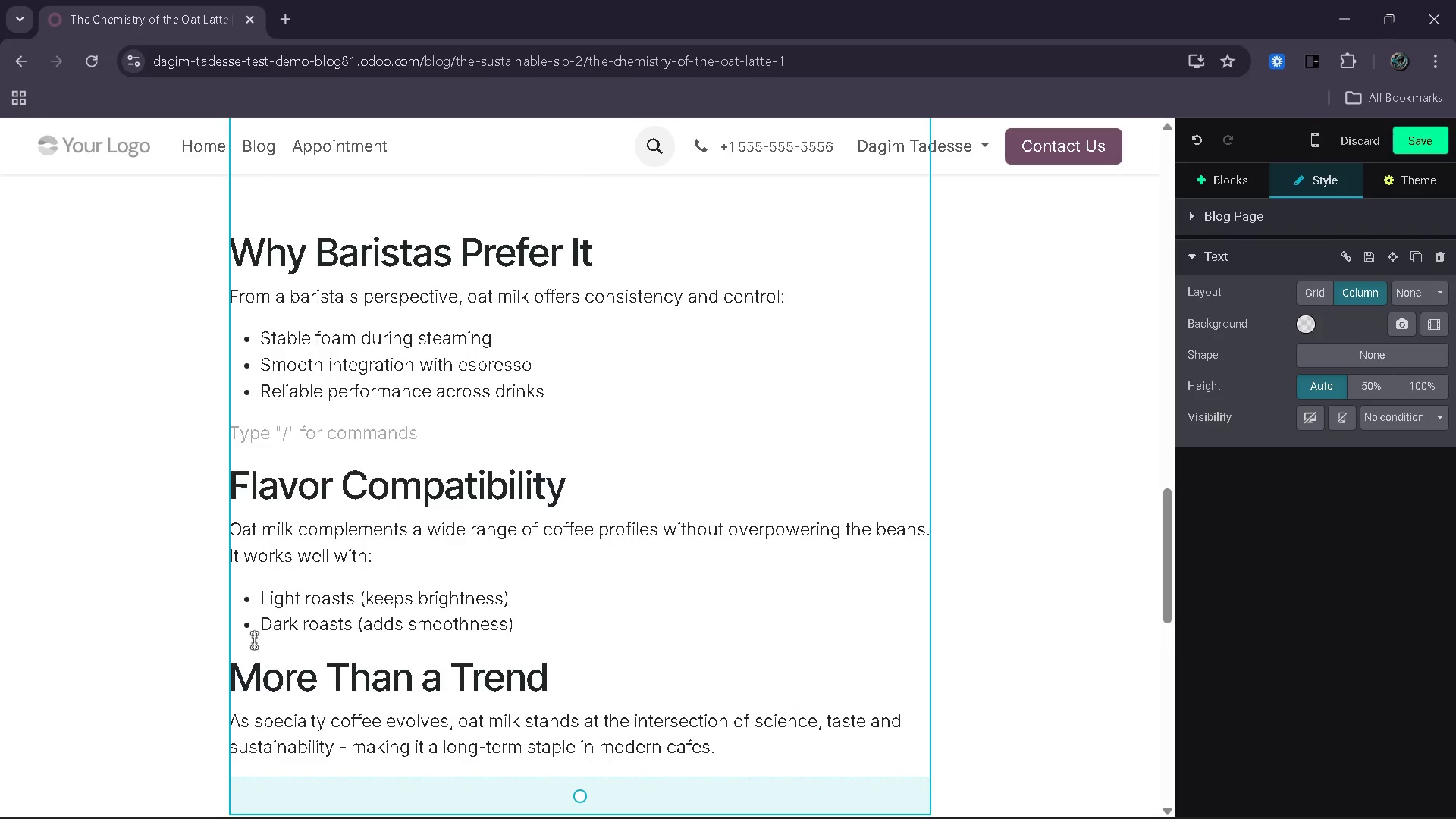 
left_click([231, 672])
 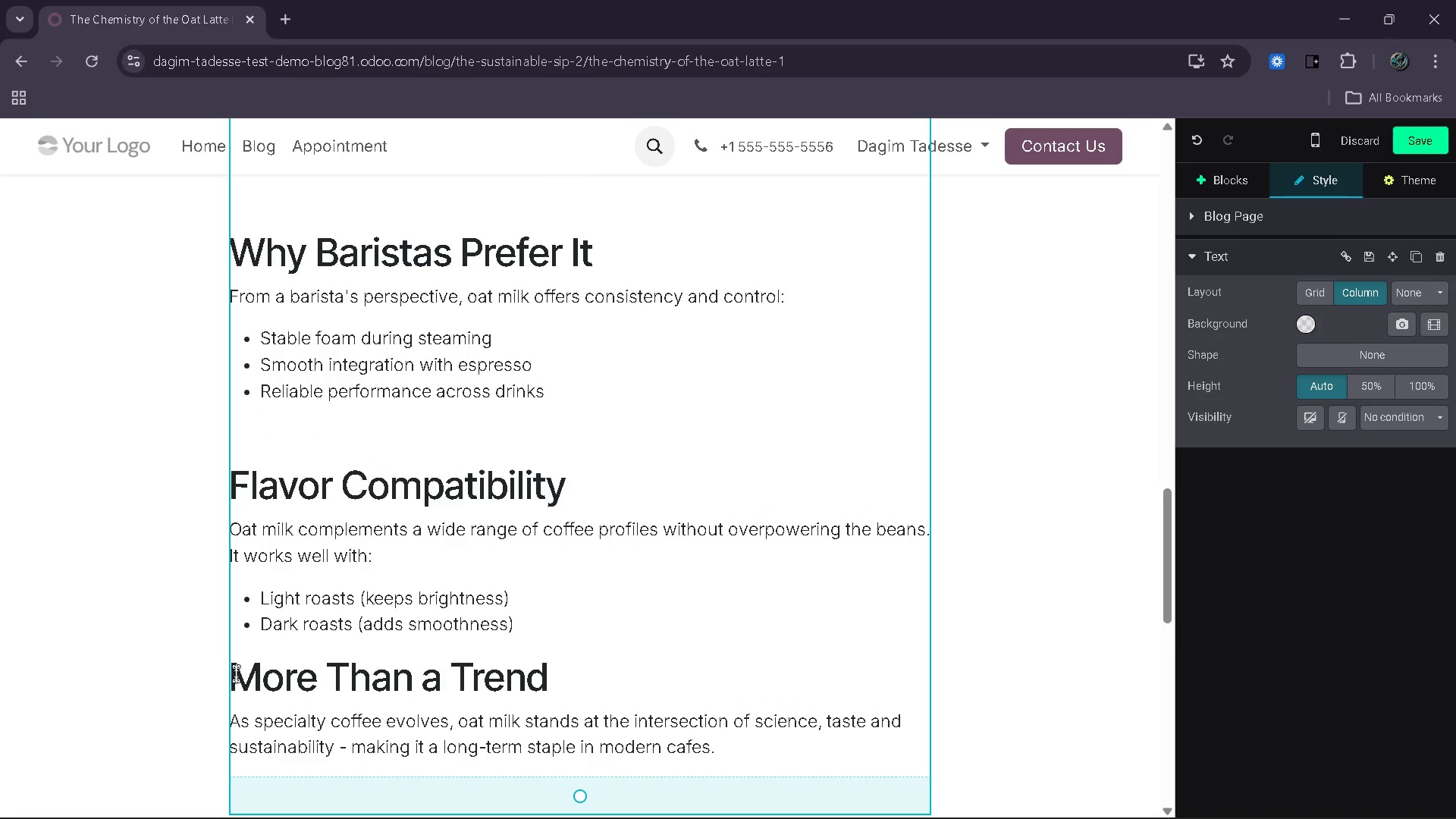 
left_click([236, 673])
 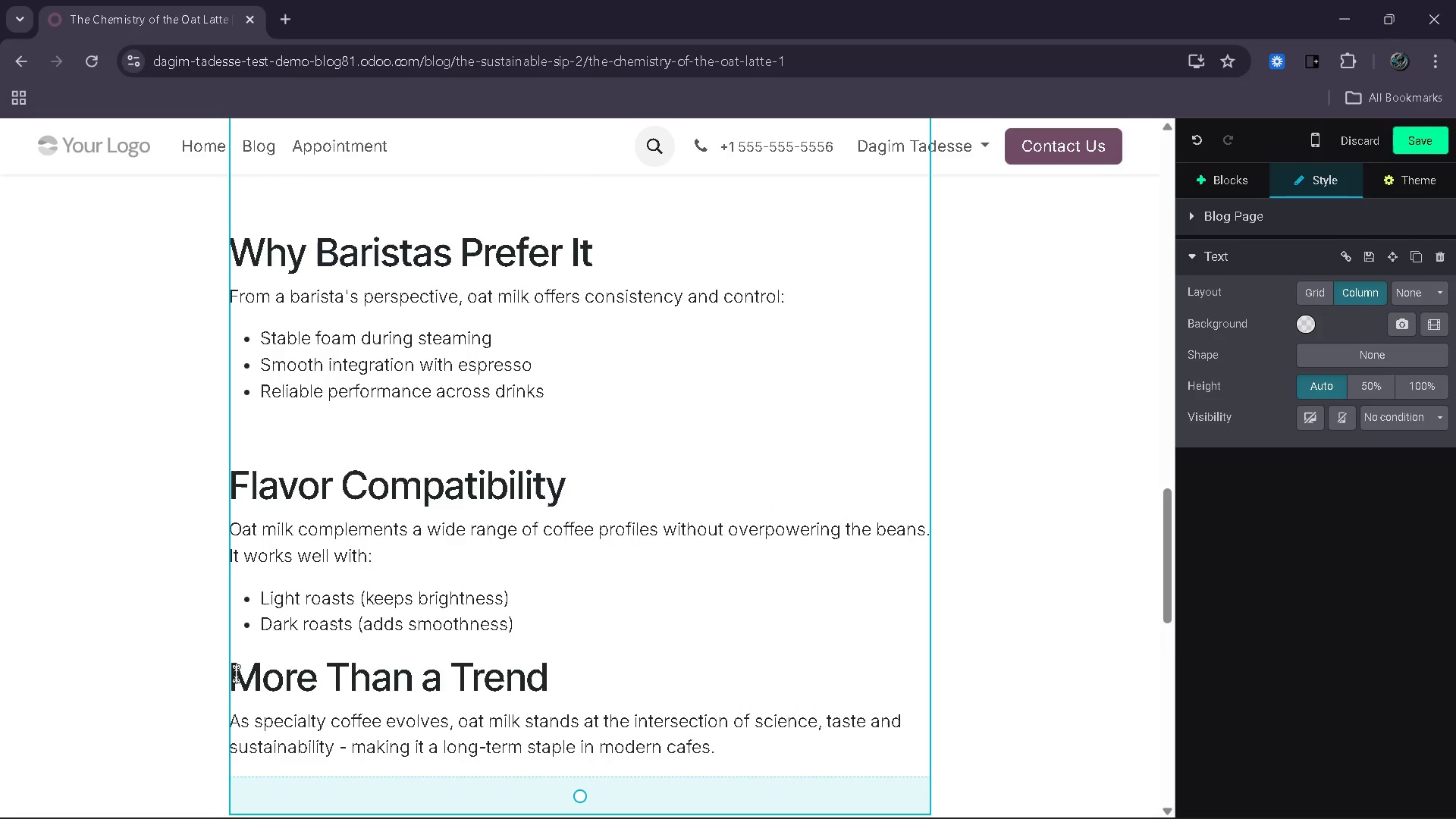 
left_click([236, 673])
 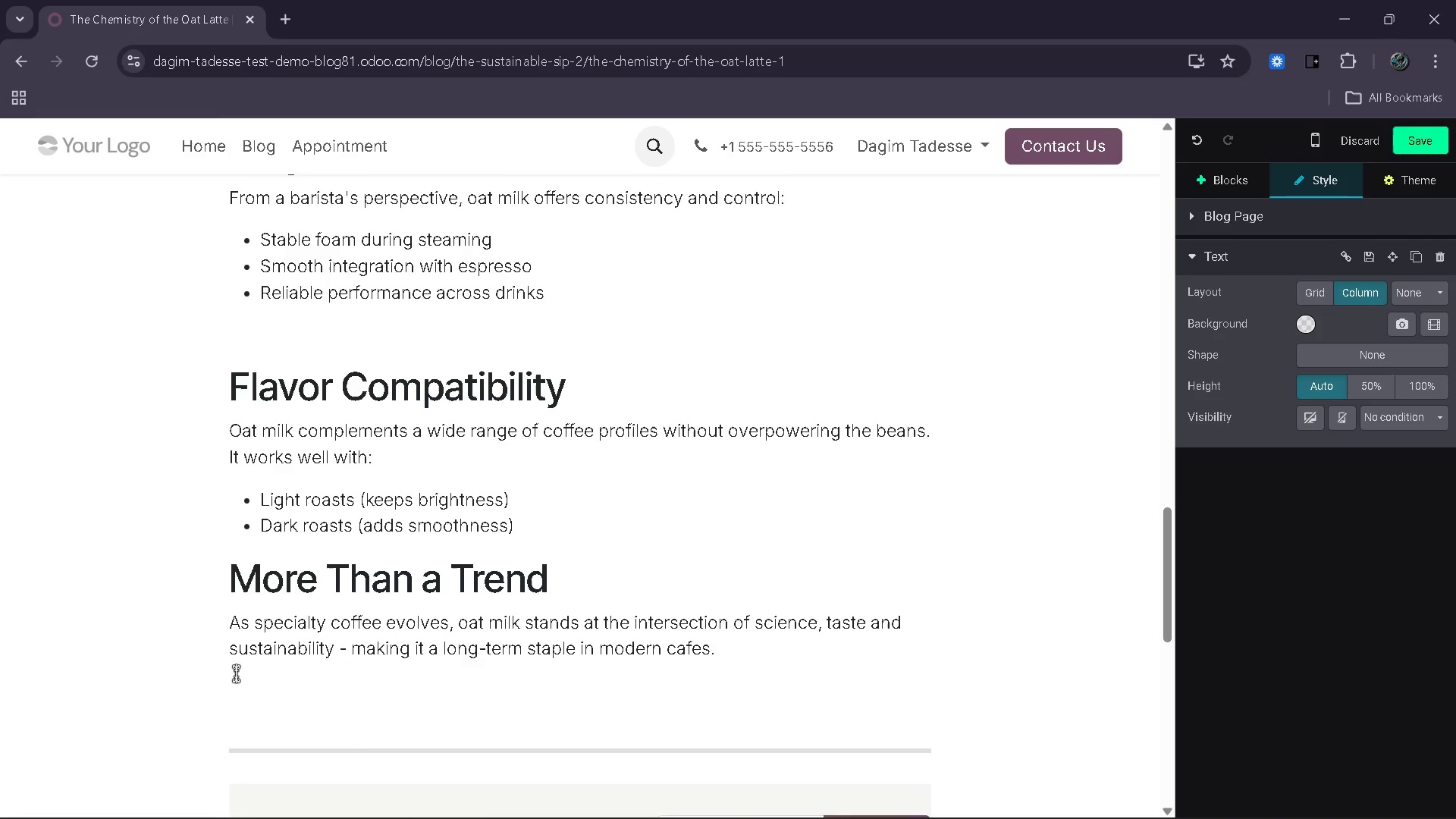 
left_click([309, 552])
 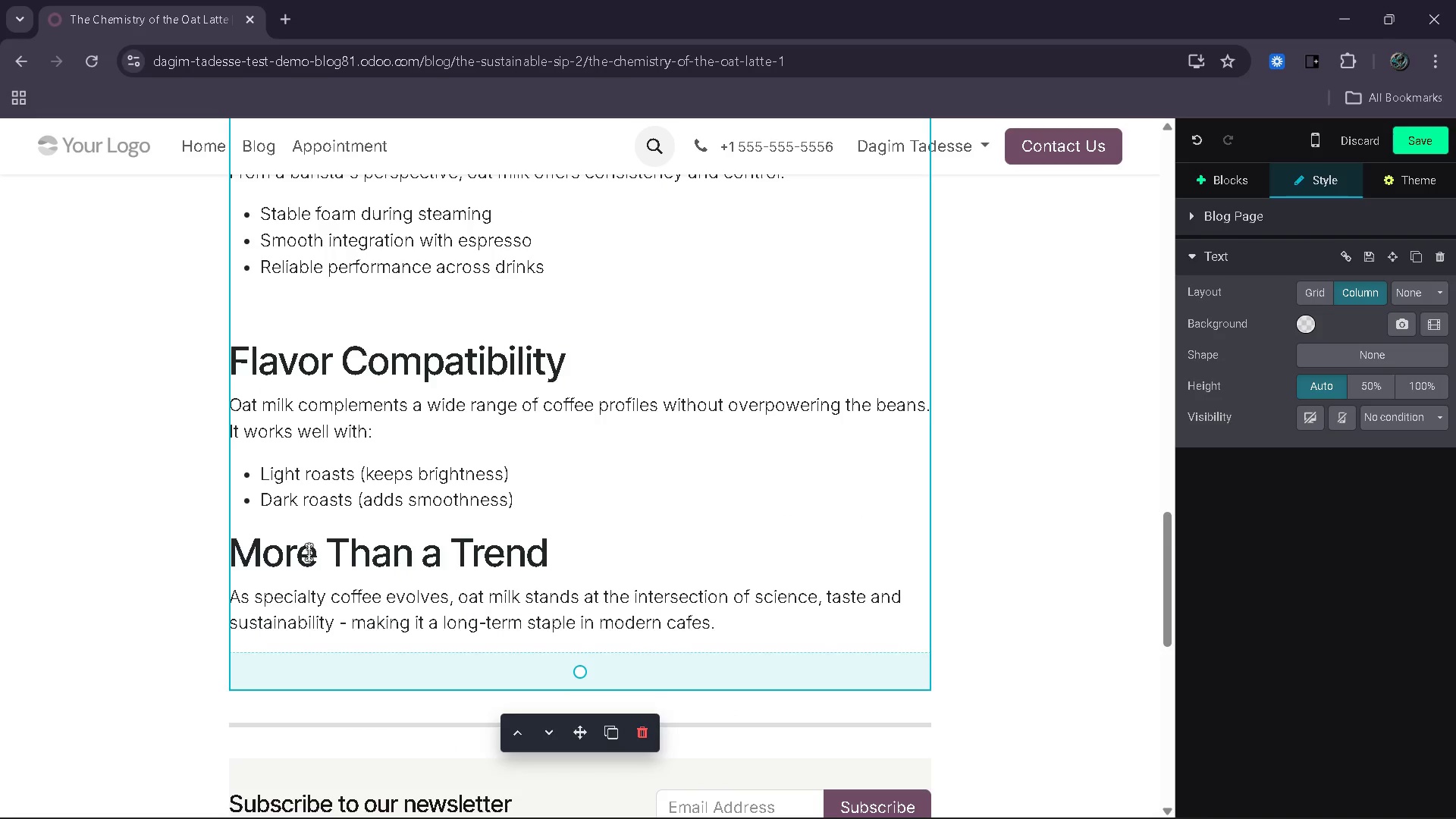 
key(ArrowLeft)
 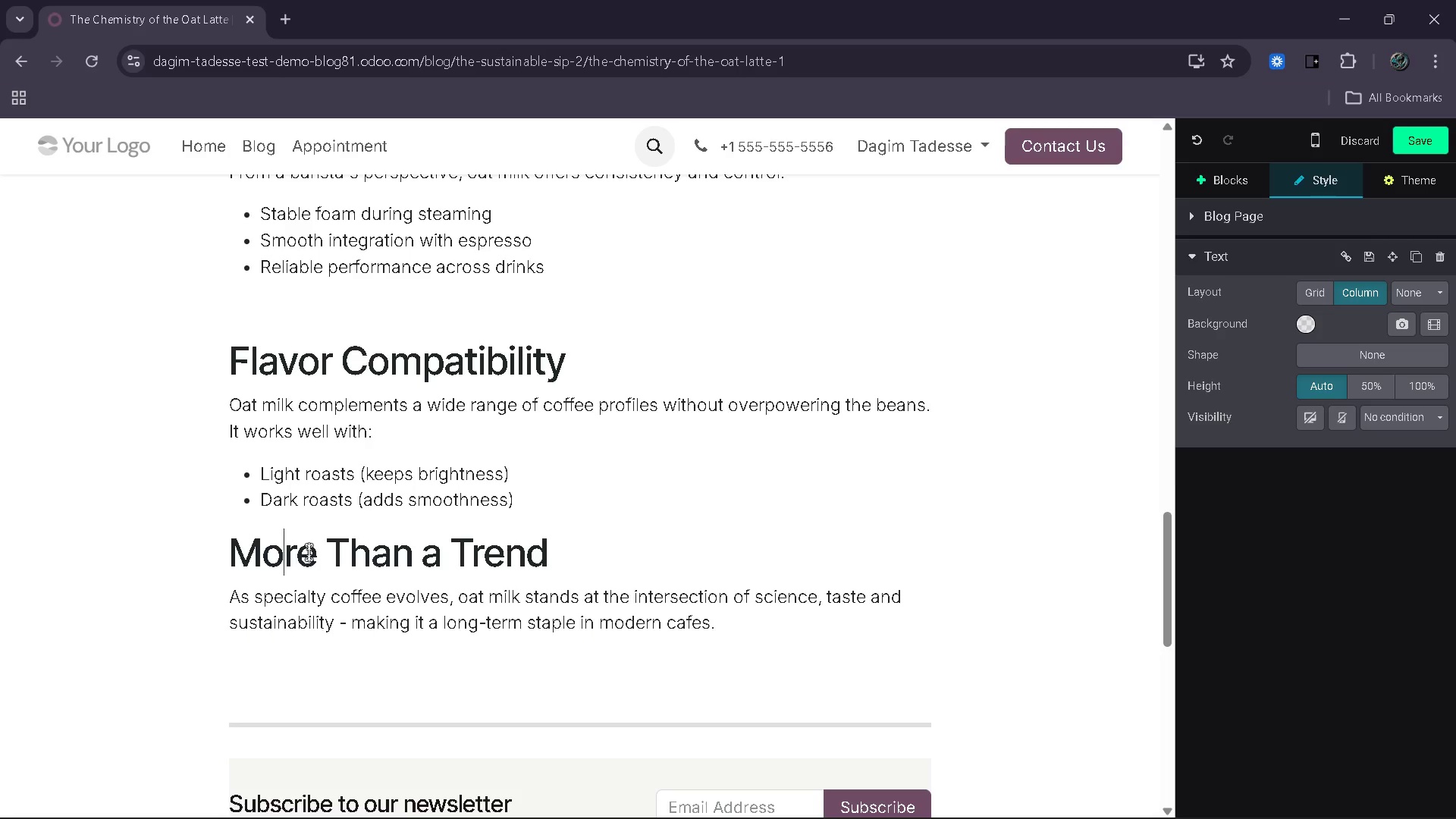 
key(ArrowLeft)
 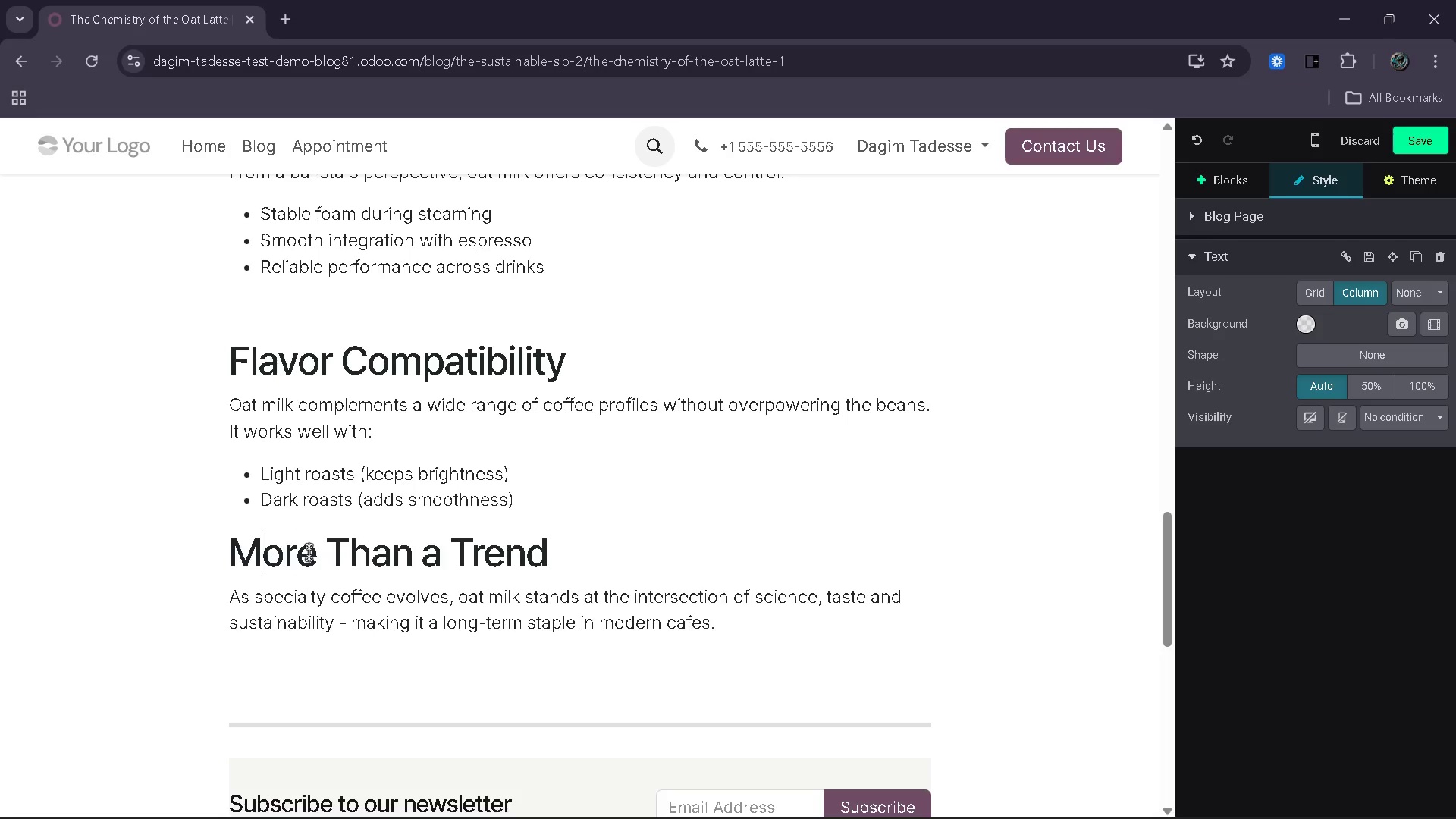 
key(ArrowLeft)
 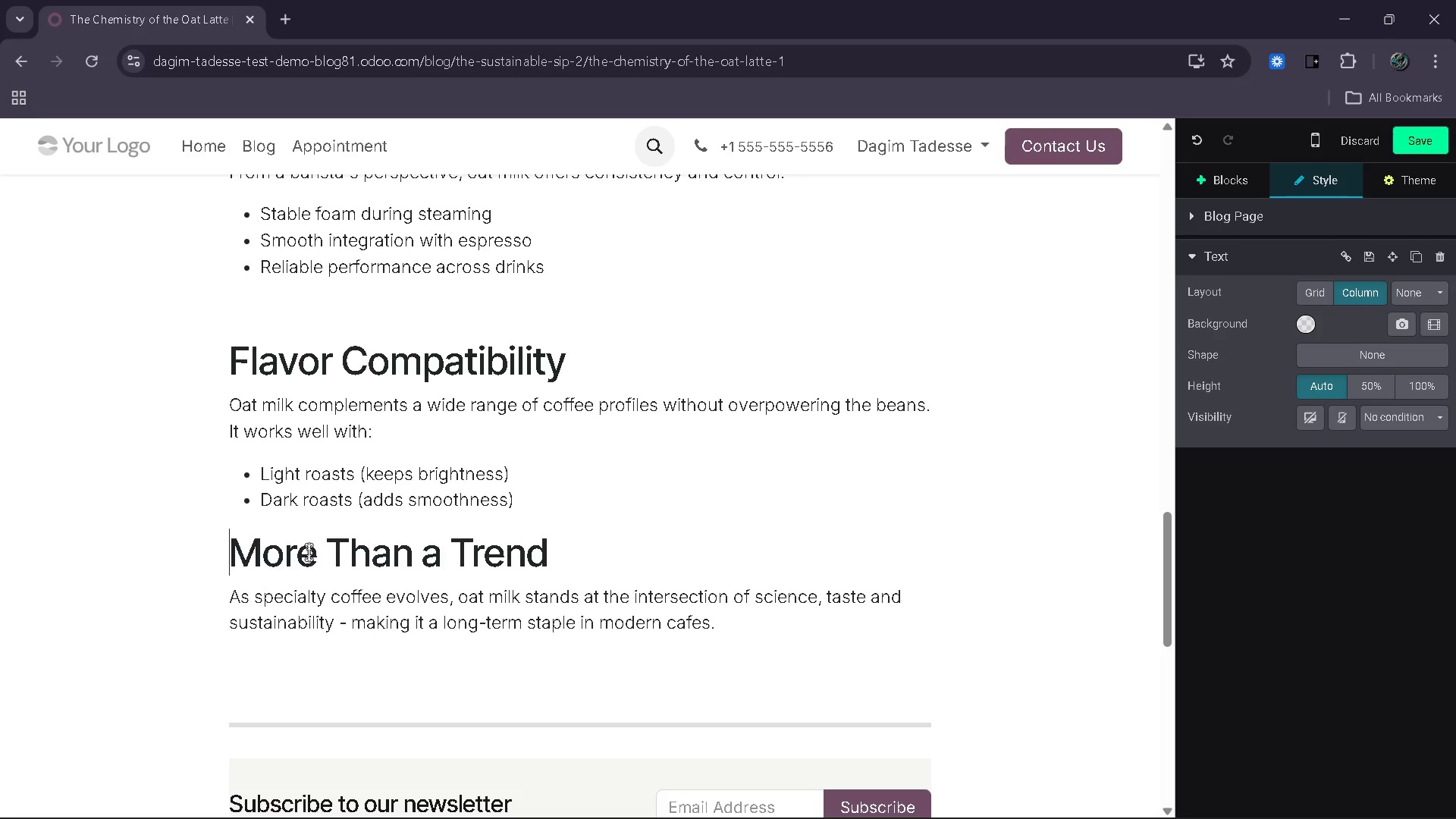 
key(ArrowLeft)
 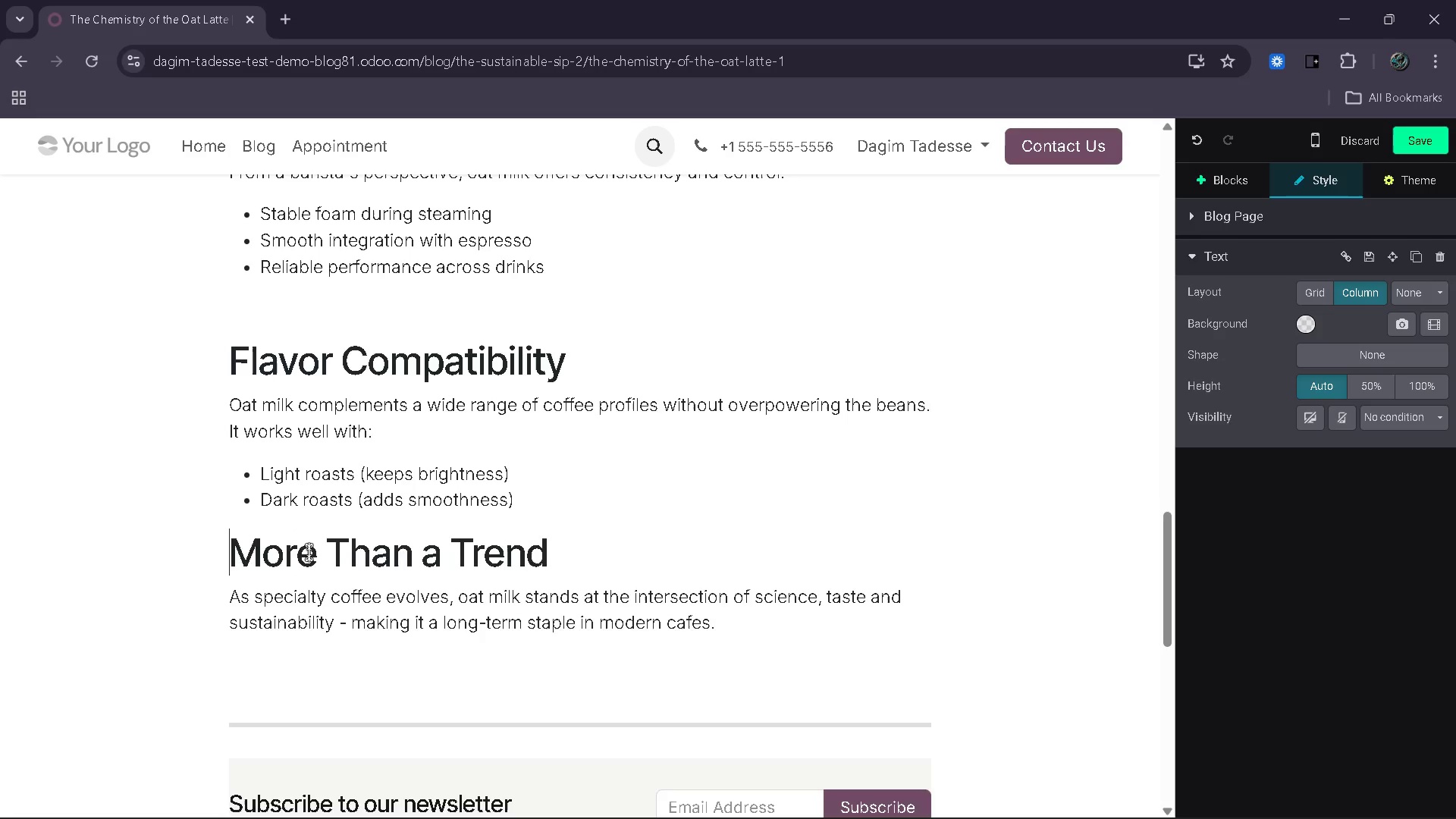 
key(Enter)
 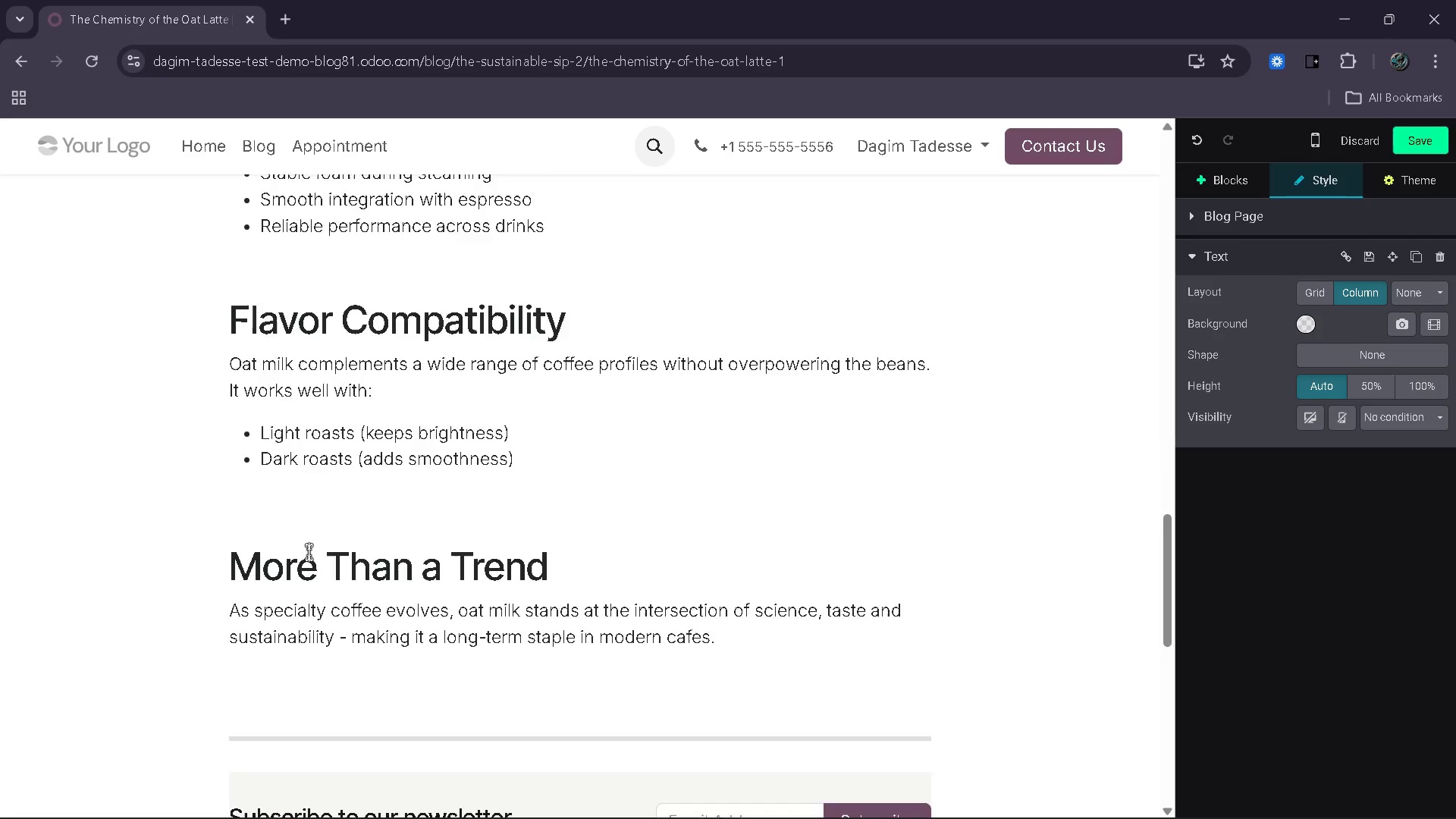 
wait(8.31)
 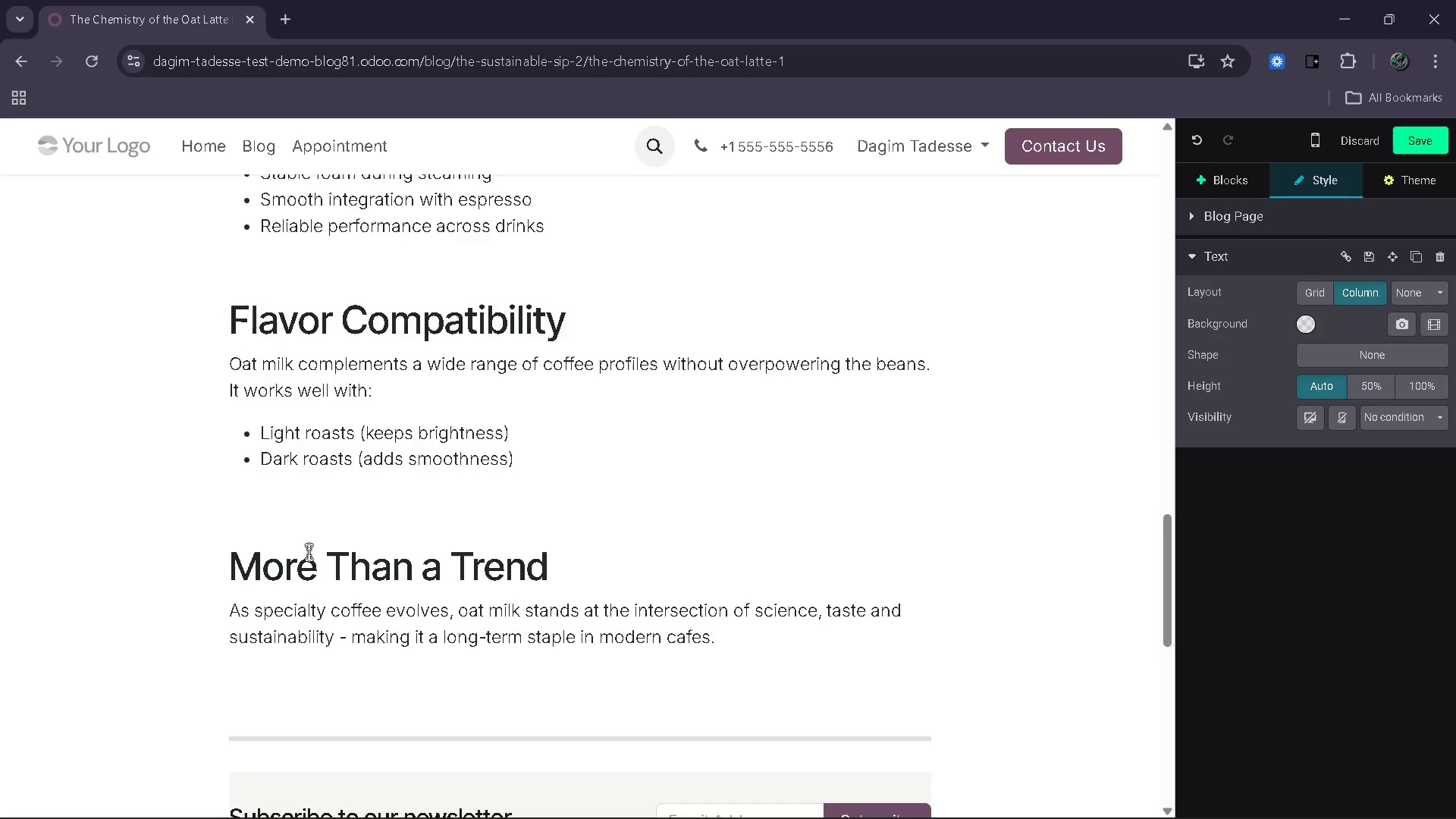 
left_click([1234, 186])
 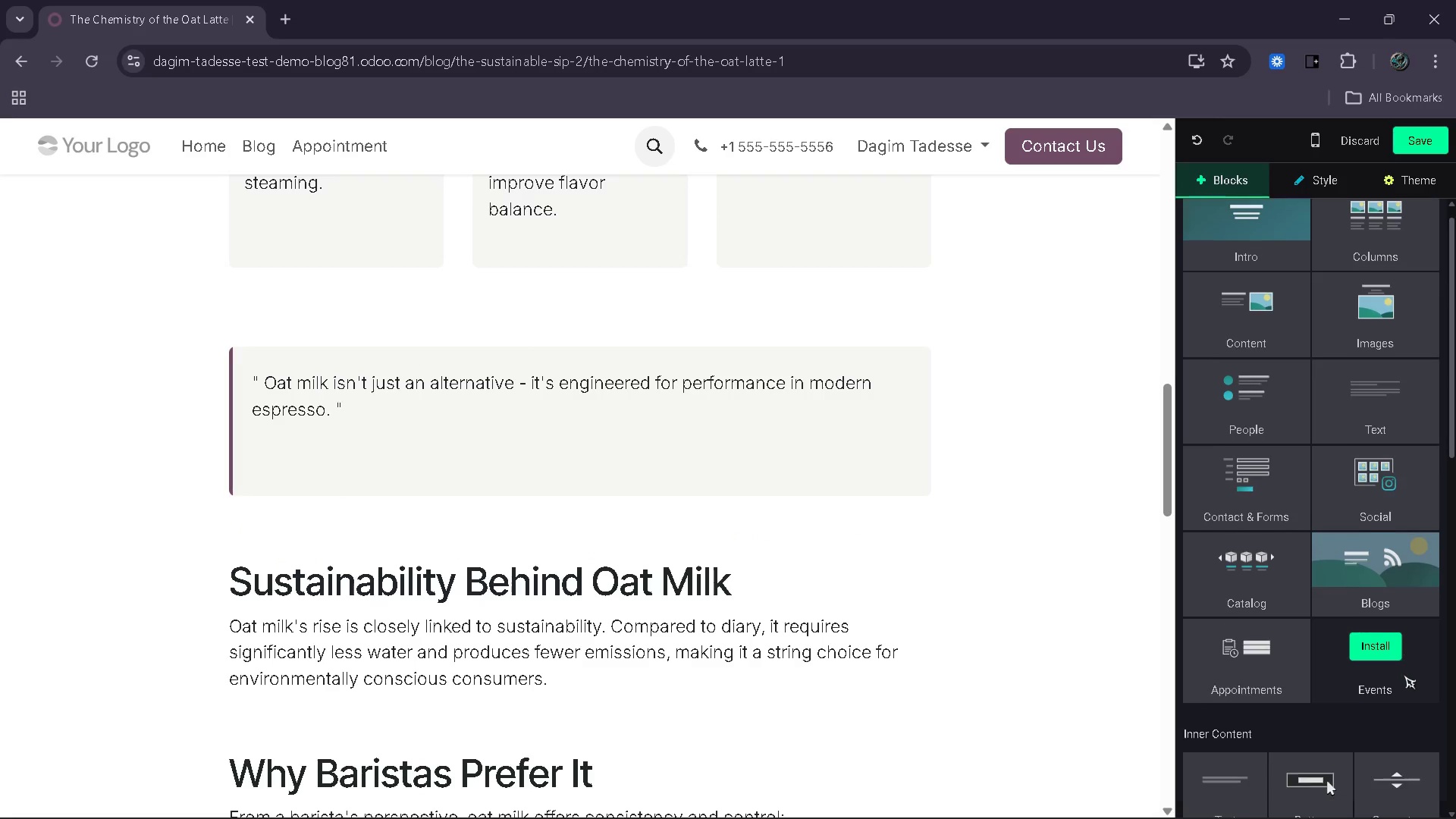 
left_click_drag(start_coordinate=[1401, 805], to_coordinate=[604, 626])
 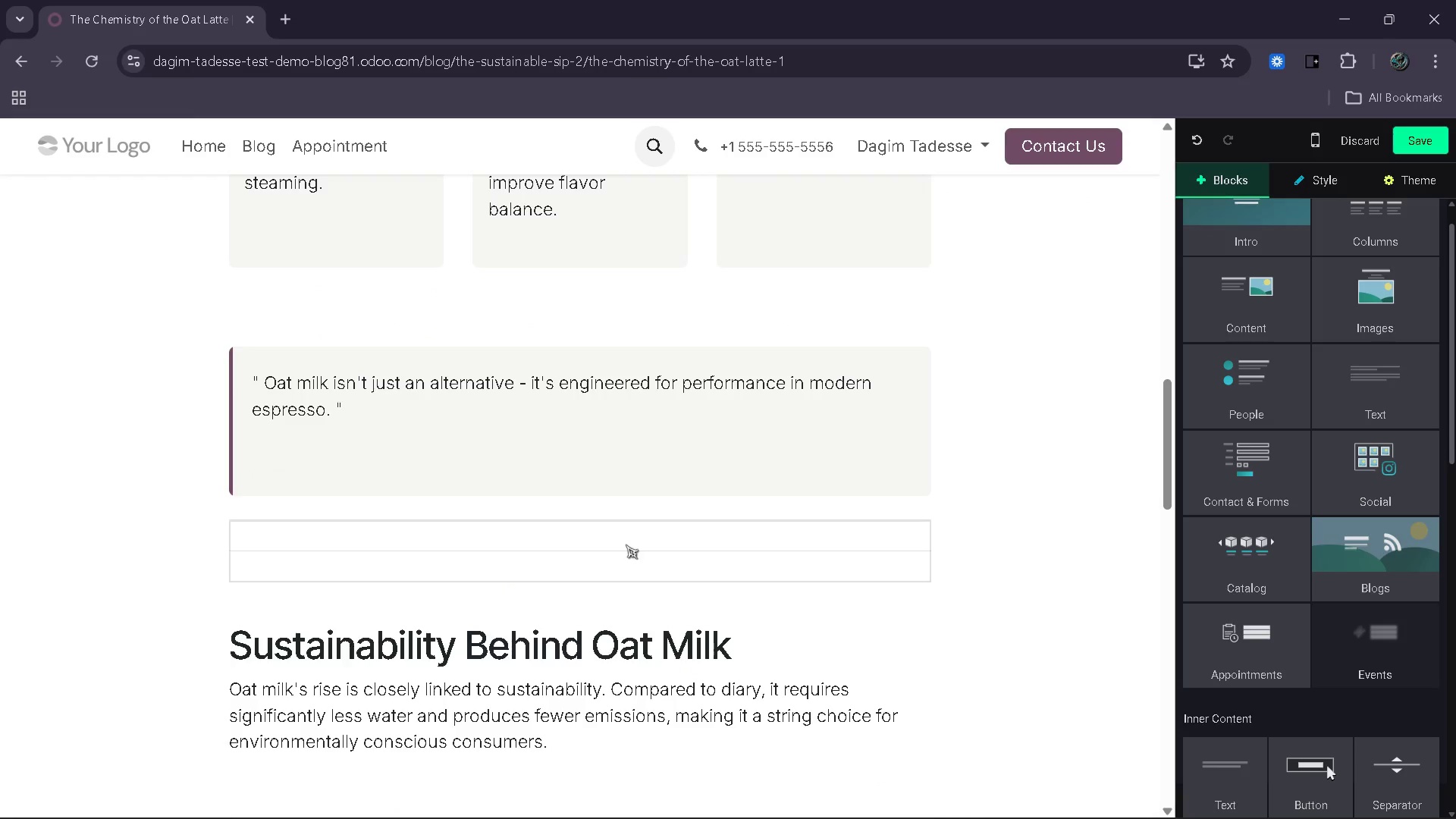 
left_click([627, 535])
 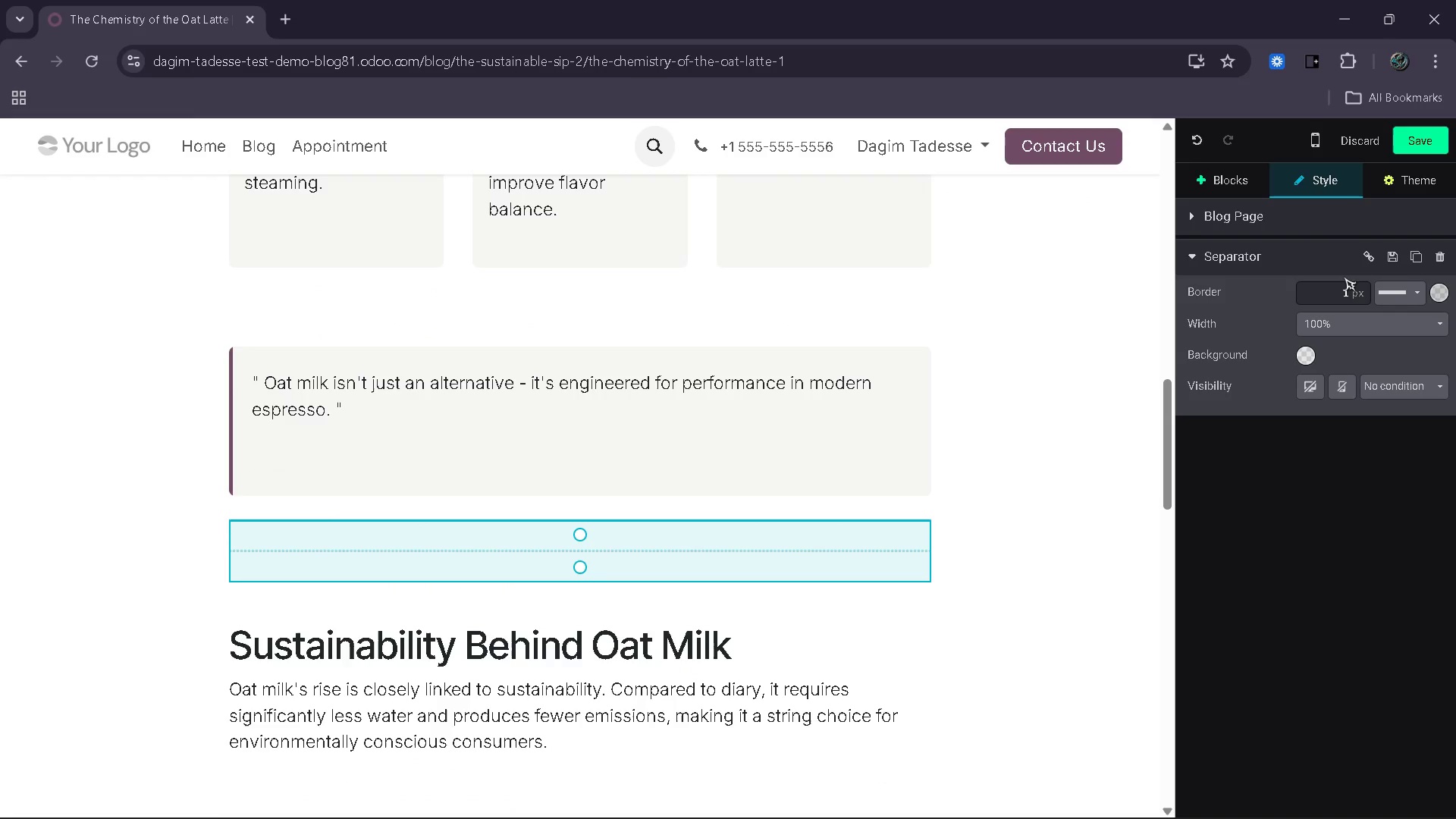 
left_click_drag(start_coordinate=[1344, 292], to_coordinate=[1355, 293])
 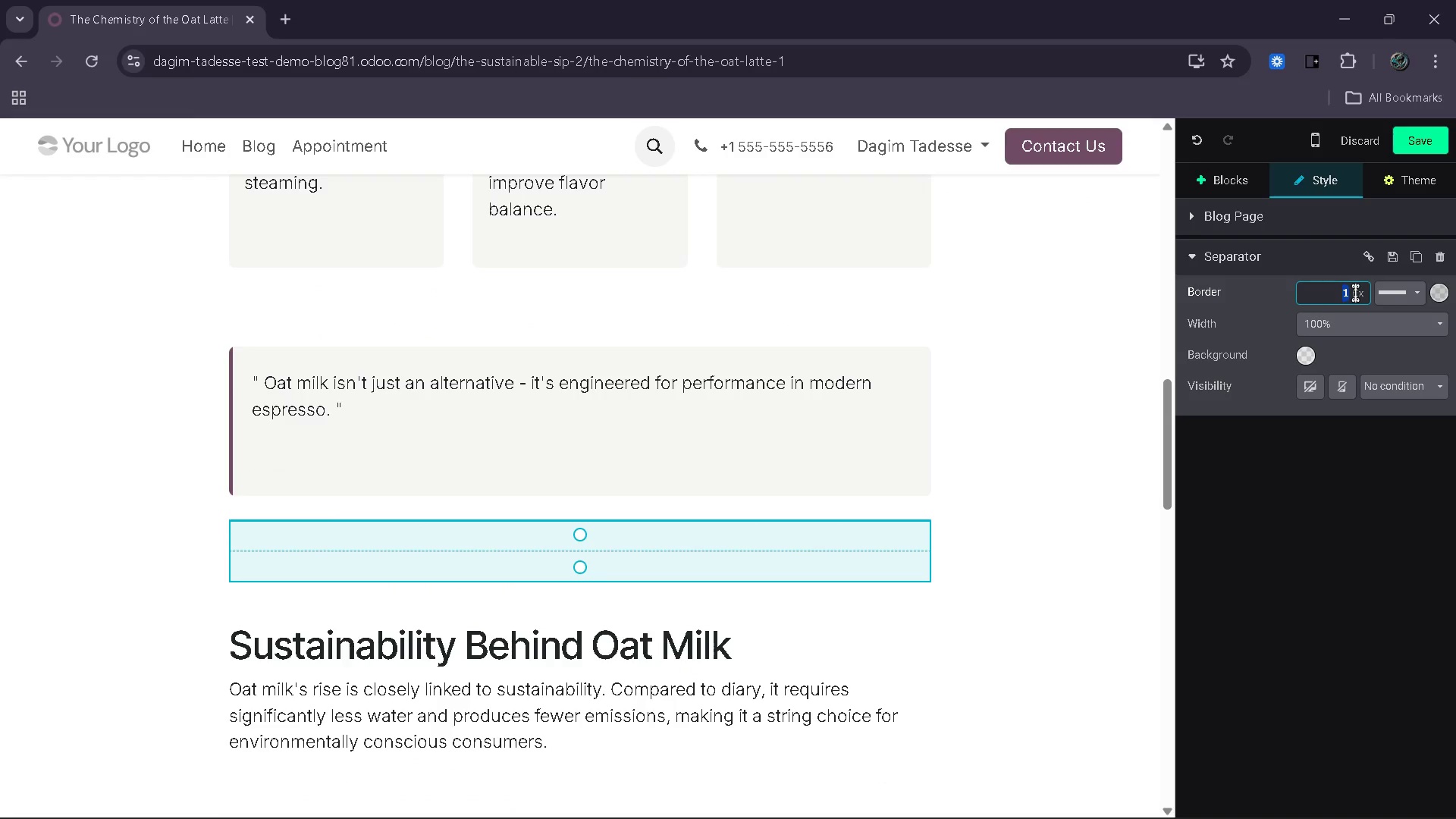 
key(5)
 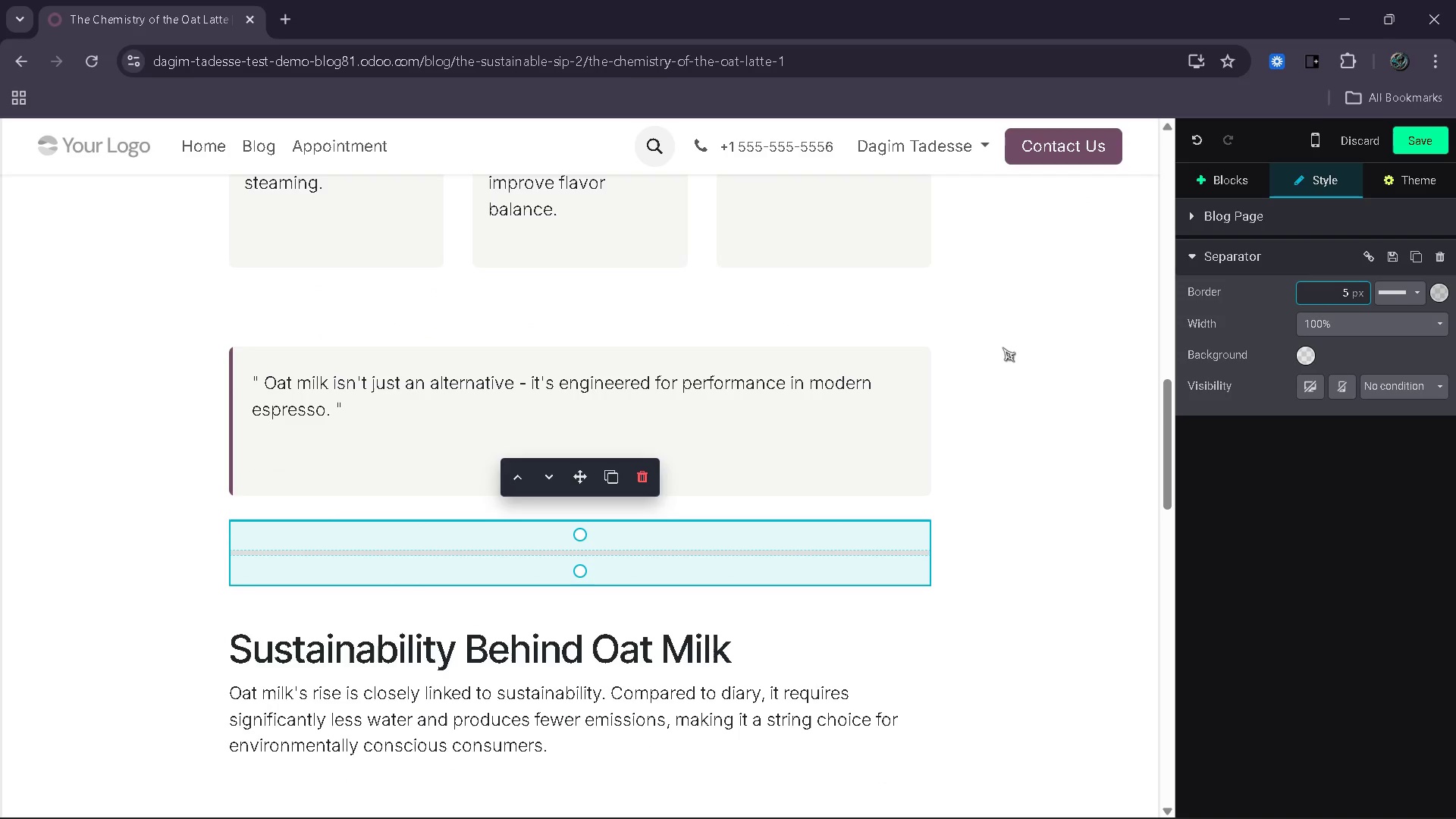 
left_click([1003, 347])
 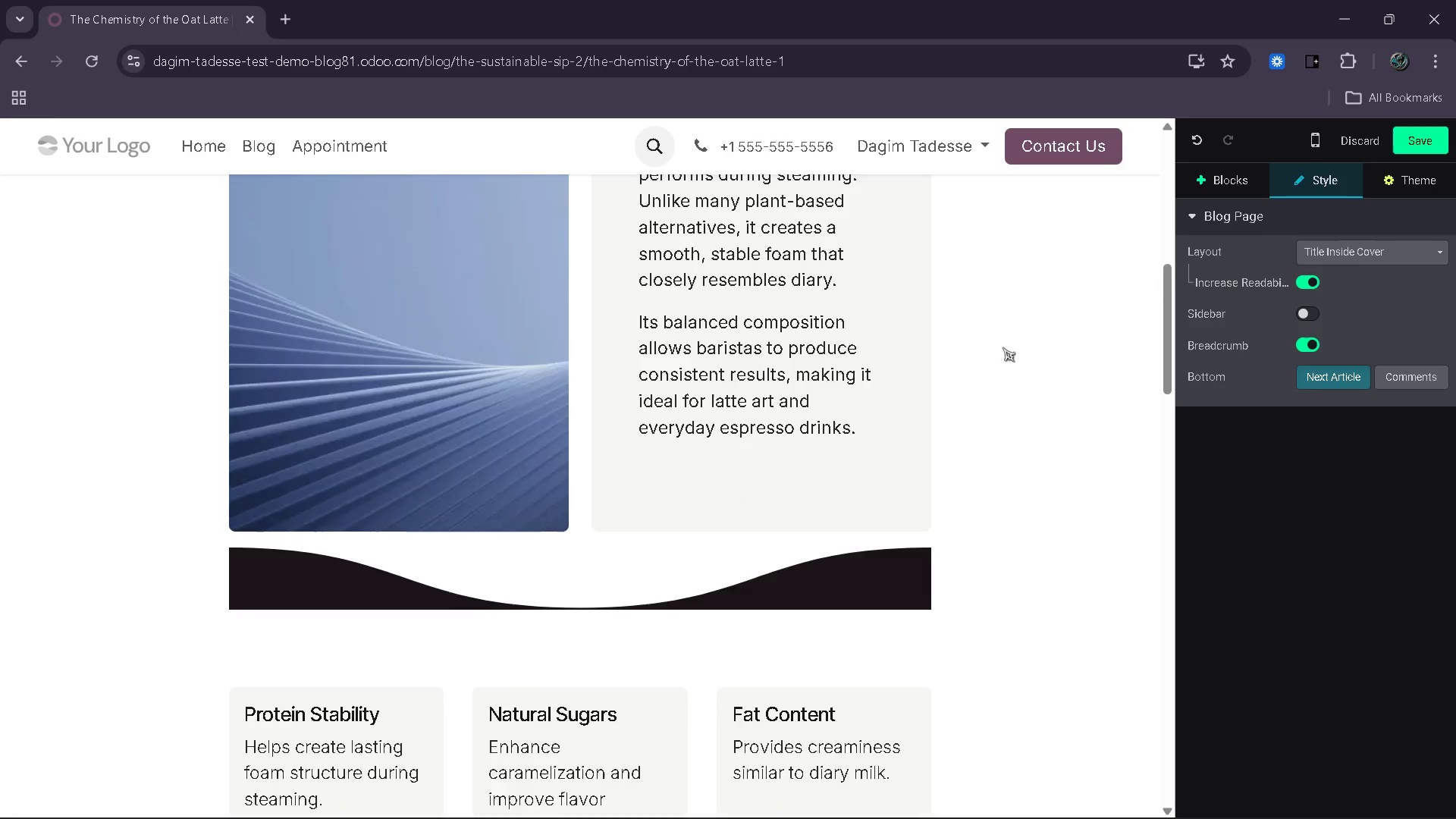 
left_click([855, 466])
 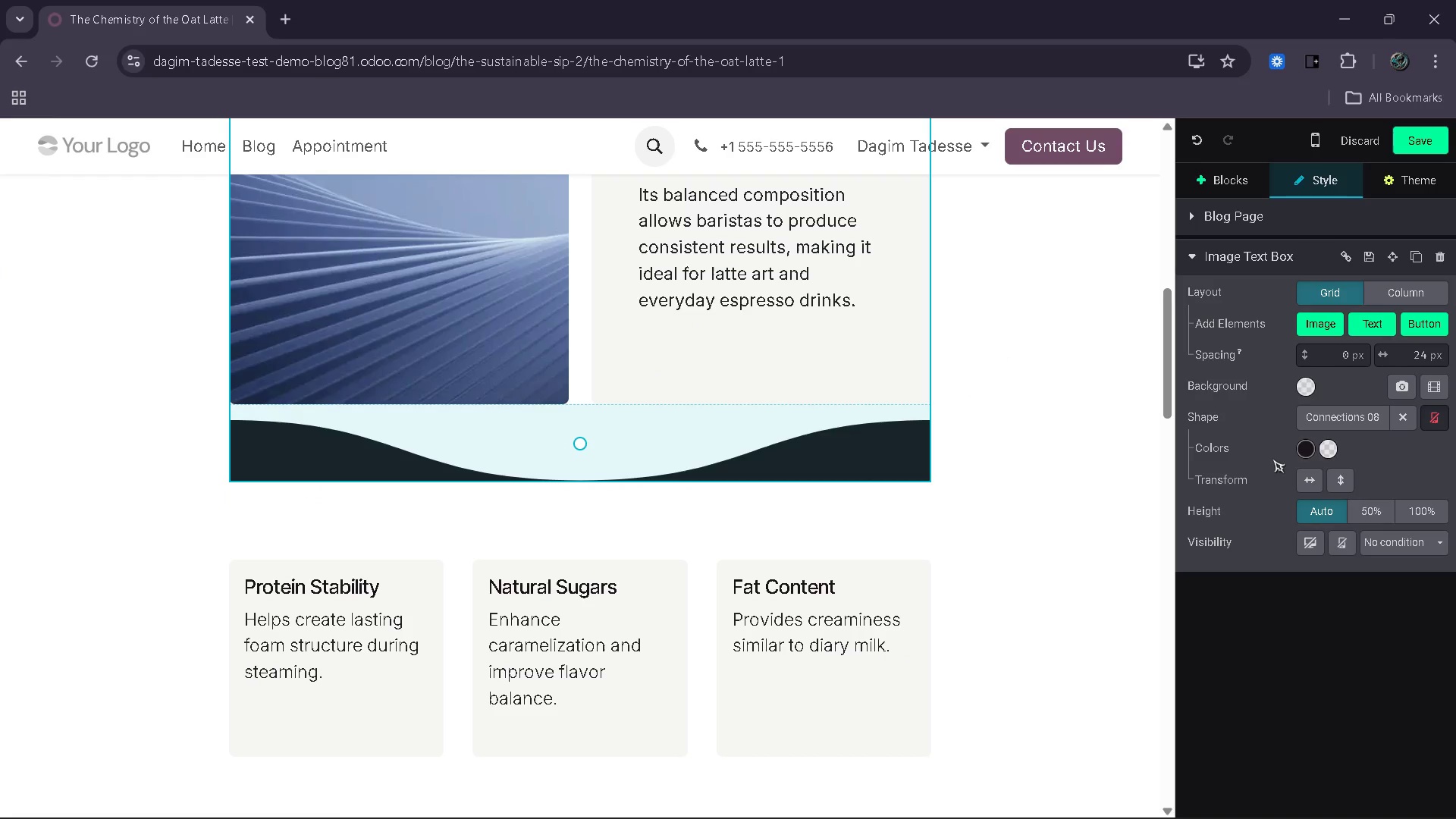 
left_click([1297, 453])
 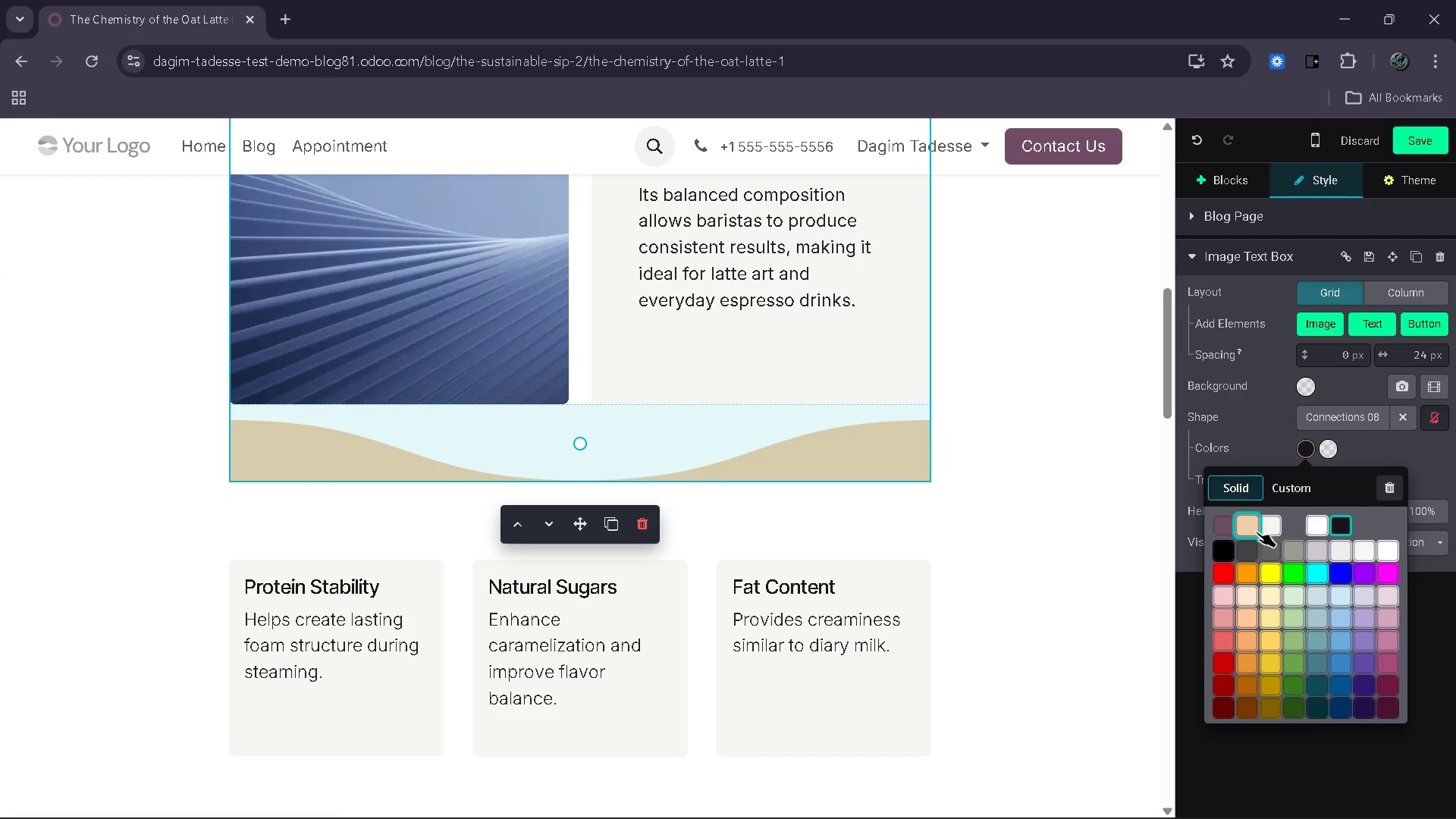 
wait(6.78)
 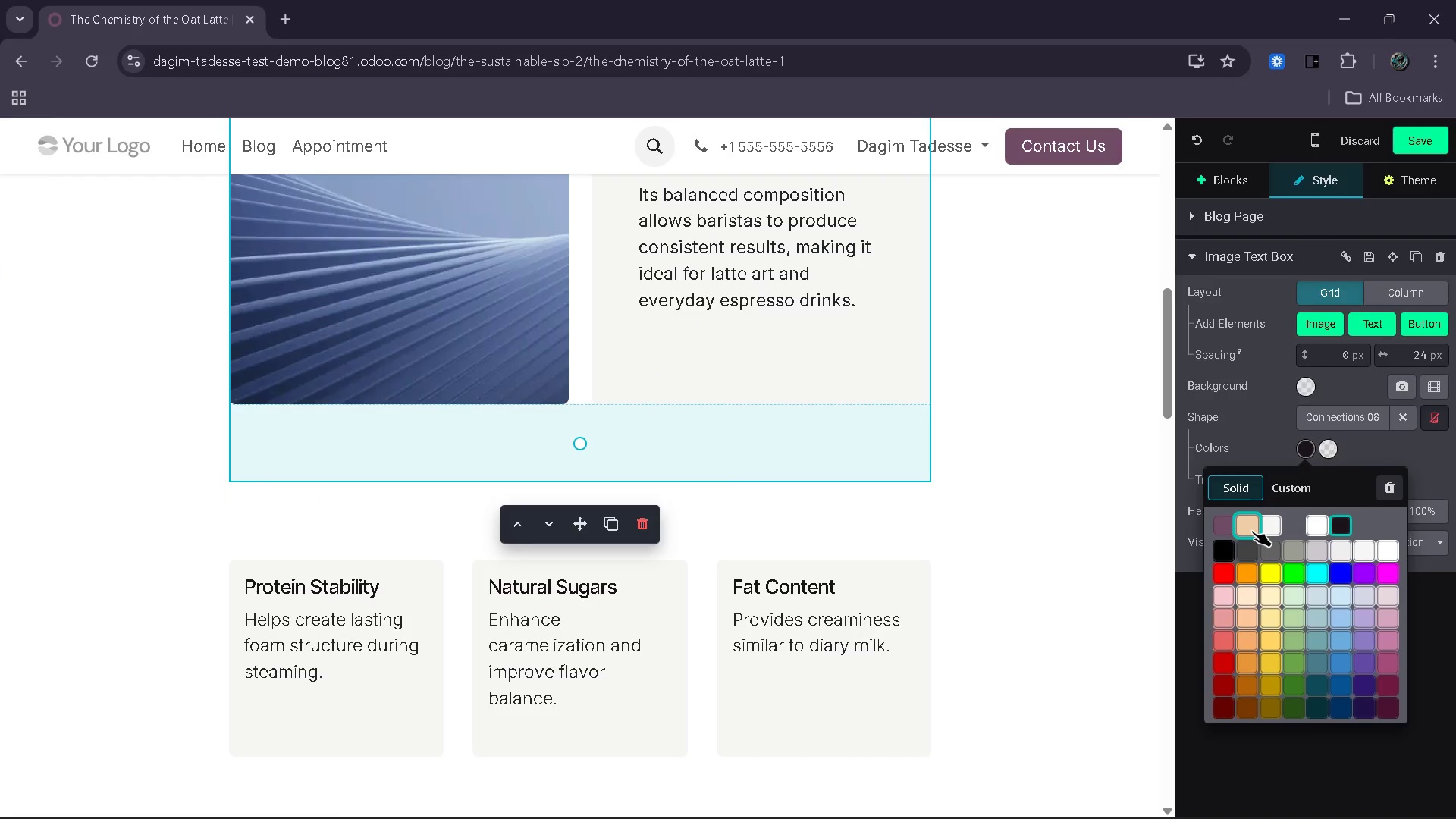 
left_click([1313, 554])
 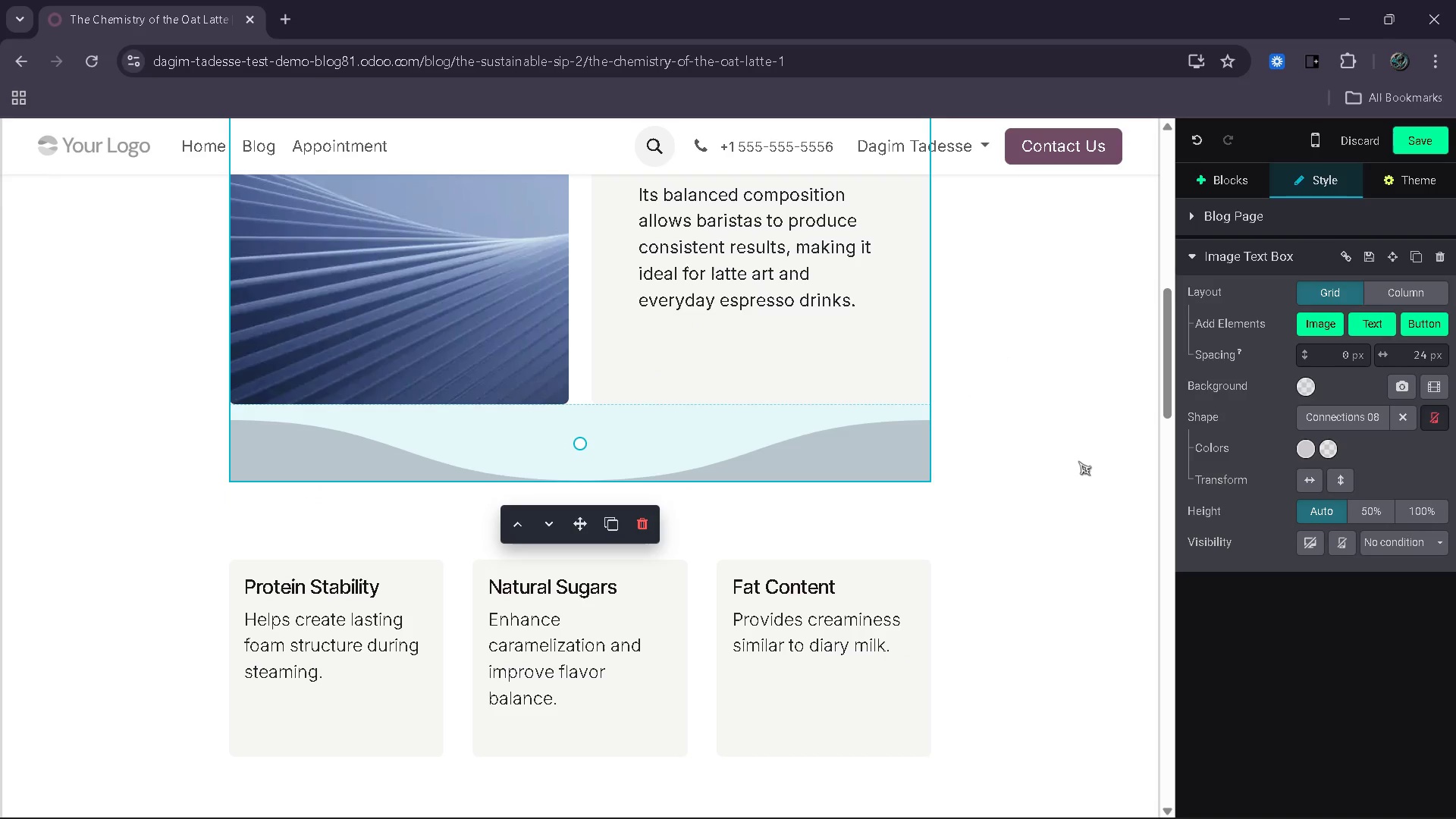 
left_click([1078, 461])
 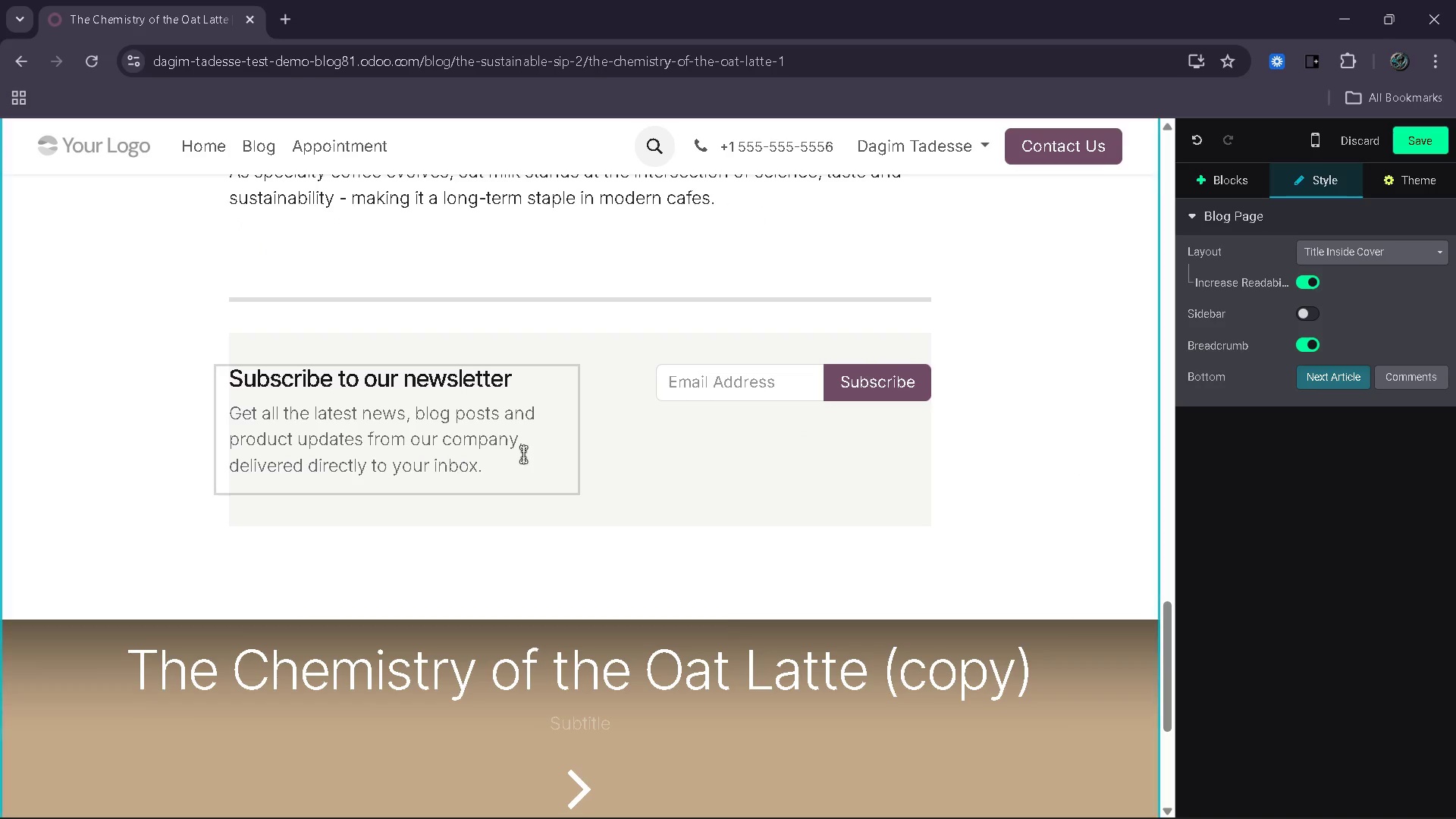 
wait(6.67)
 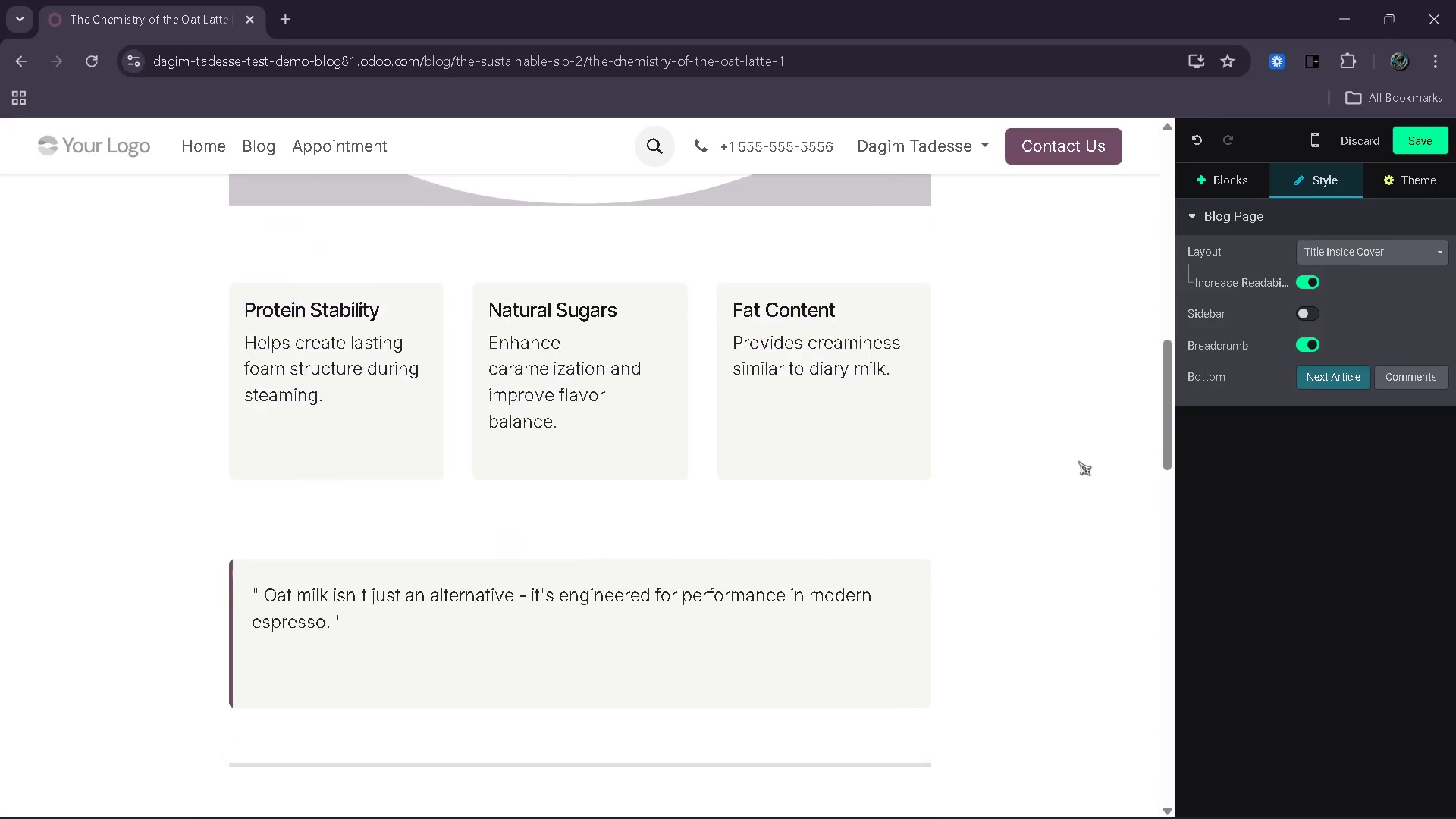 
left_click_drag(start_coordinate=[505, 466], to_coordinate=[230, 406])
 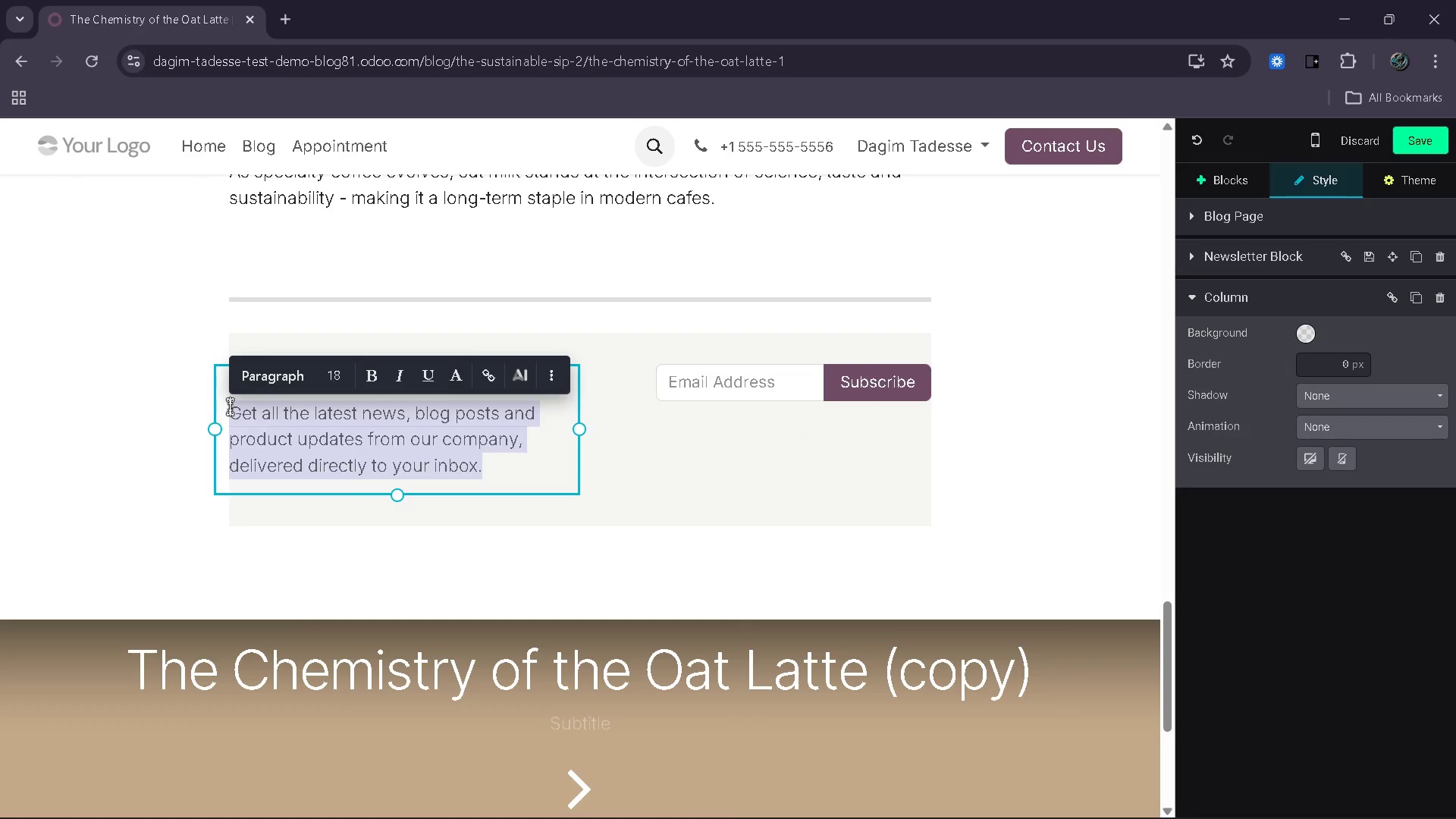 
key(Backspace)
key(Backspace)
key(Backspace)
key(Backspace)
key(Backspace)
key(Backspace)
key(Backspace)
key(Backspace)
key(Backspace)
key(Backspace)
key(Backspace)
key(Backspace)
key(Backspace)
key(Backspace)
key(Backspace)
key(Backspace)
key(Backspace)
type(Join Our Sustainable Coffee comunity)
key(Backspace)
key(Backspace)
key(Backspace)
key(Backspace)
key(Backspace)
type(munitu)
key(Backspace)
type(y)
 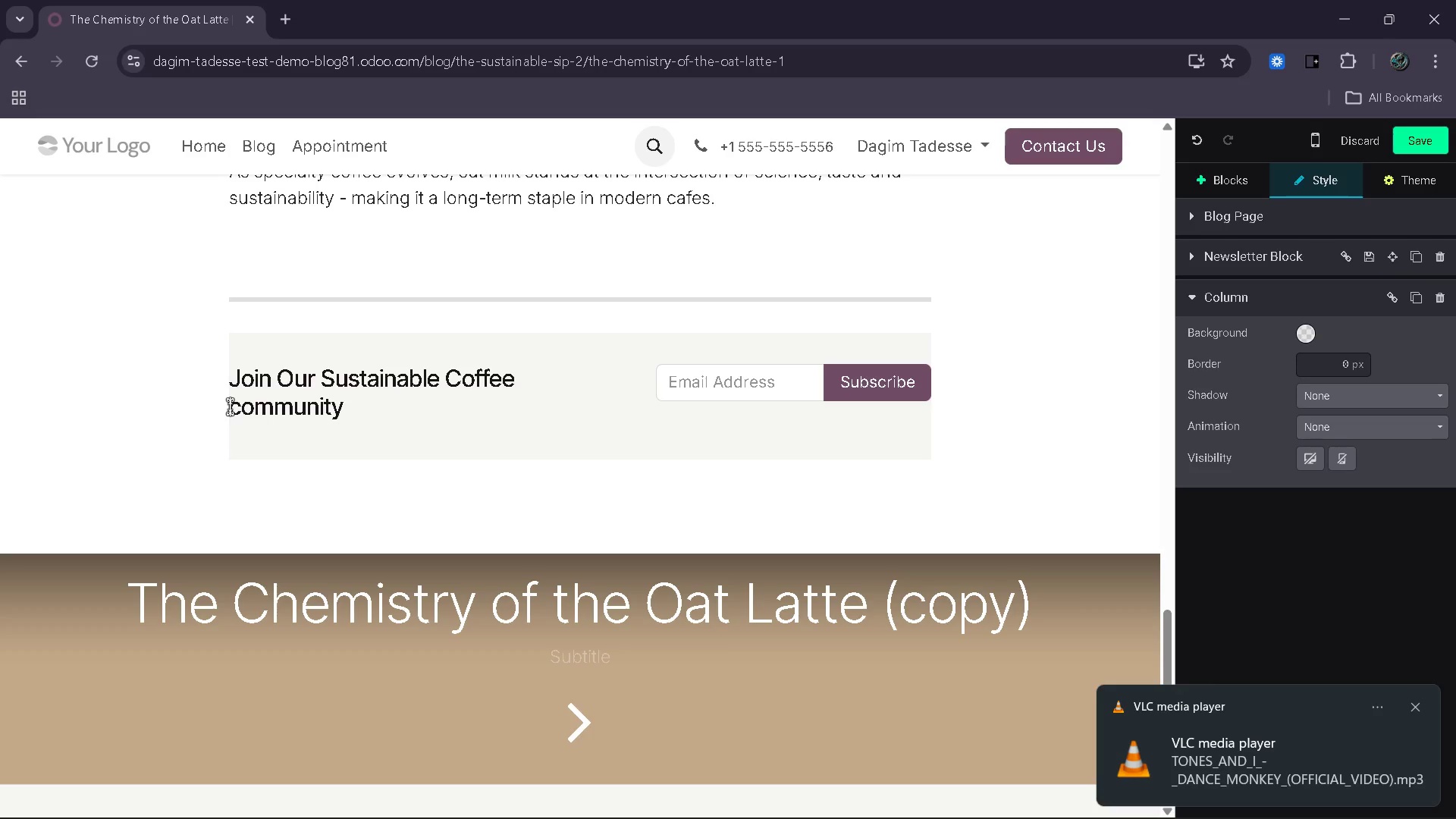 
left_click([679, 391])
 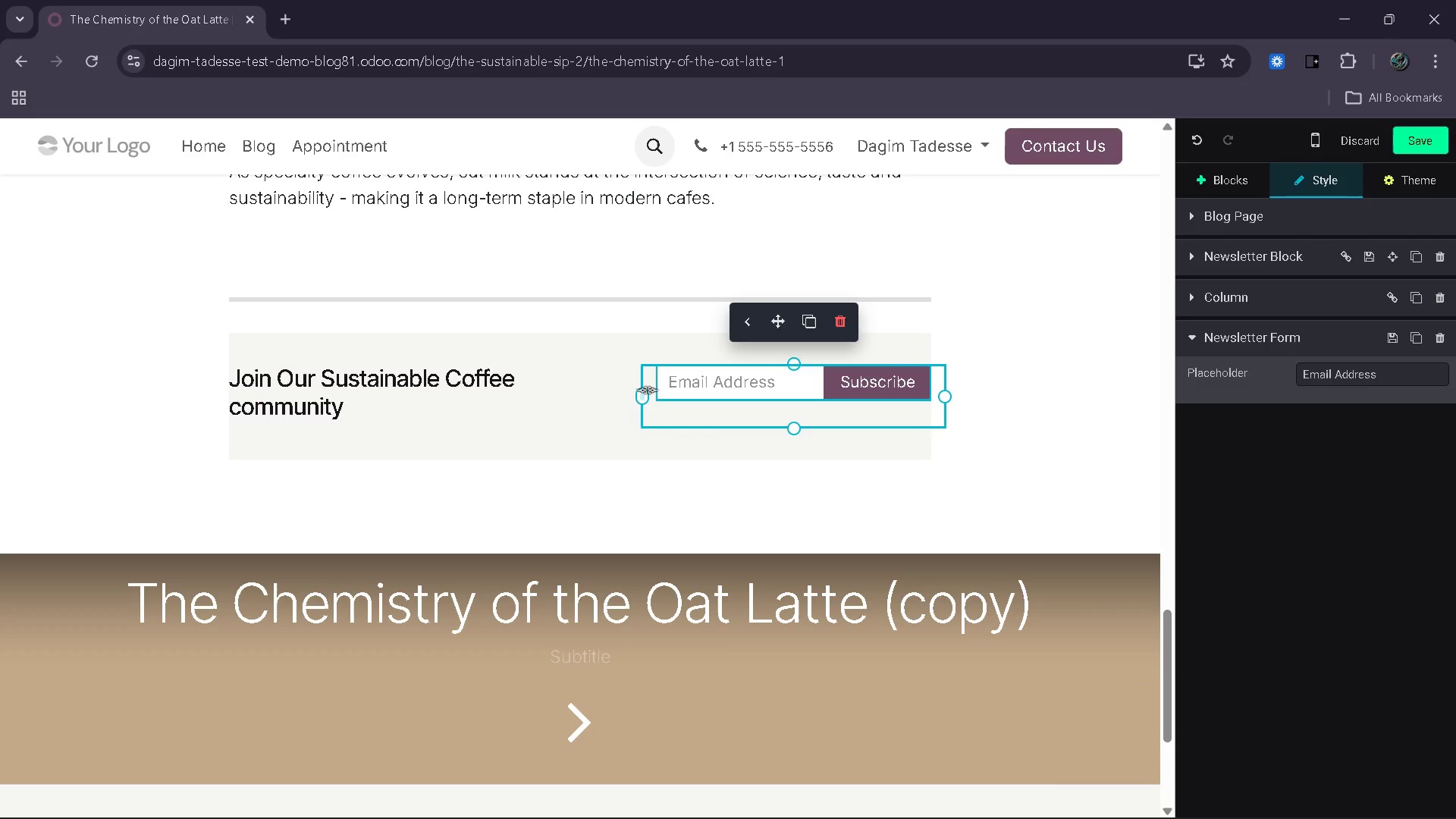 
left_click_drag(start_coordinate=[645, 391], to_coordinate=[504, 401])
 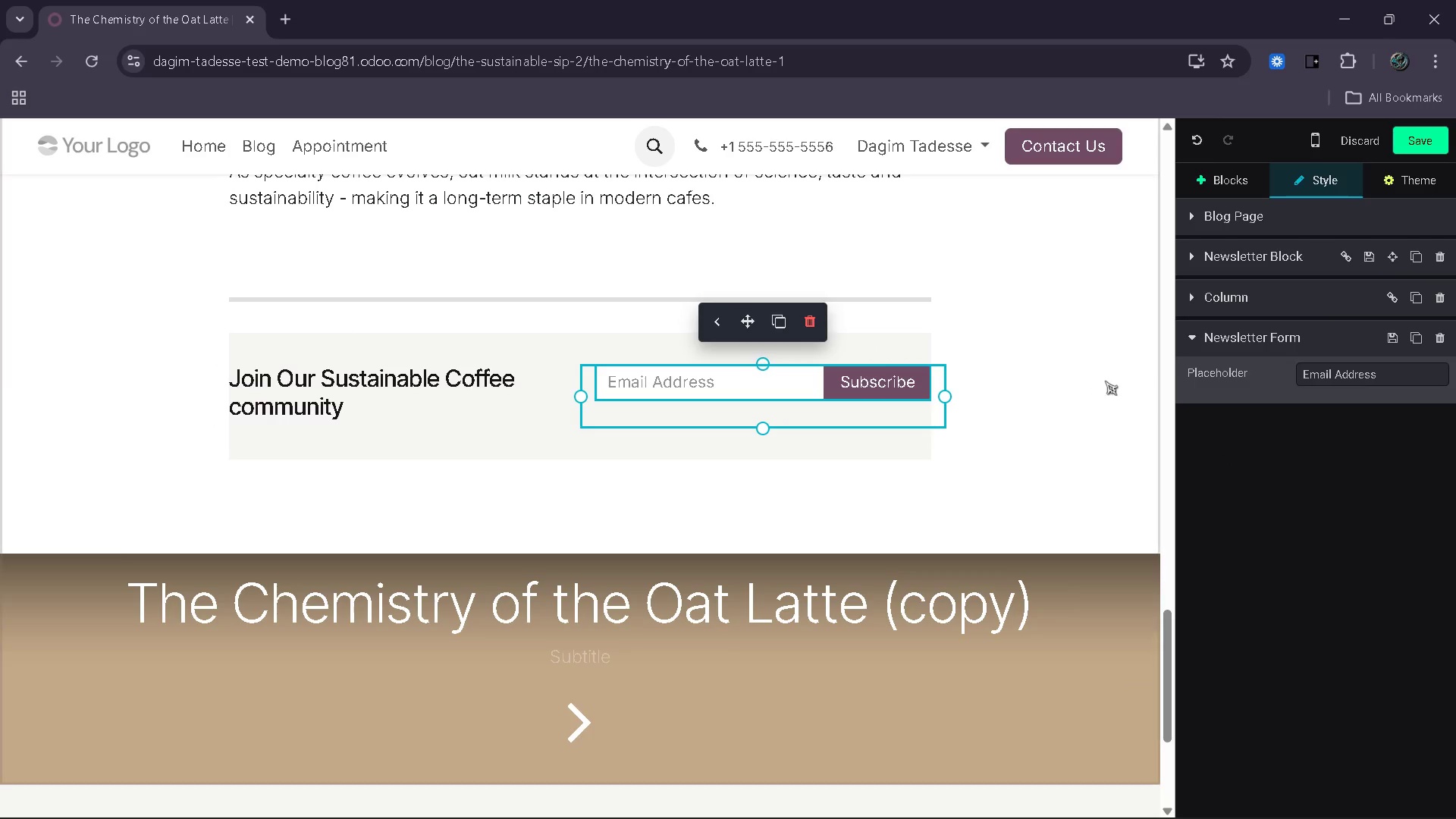 
left_click([1106, 381])
 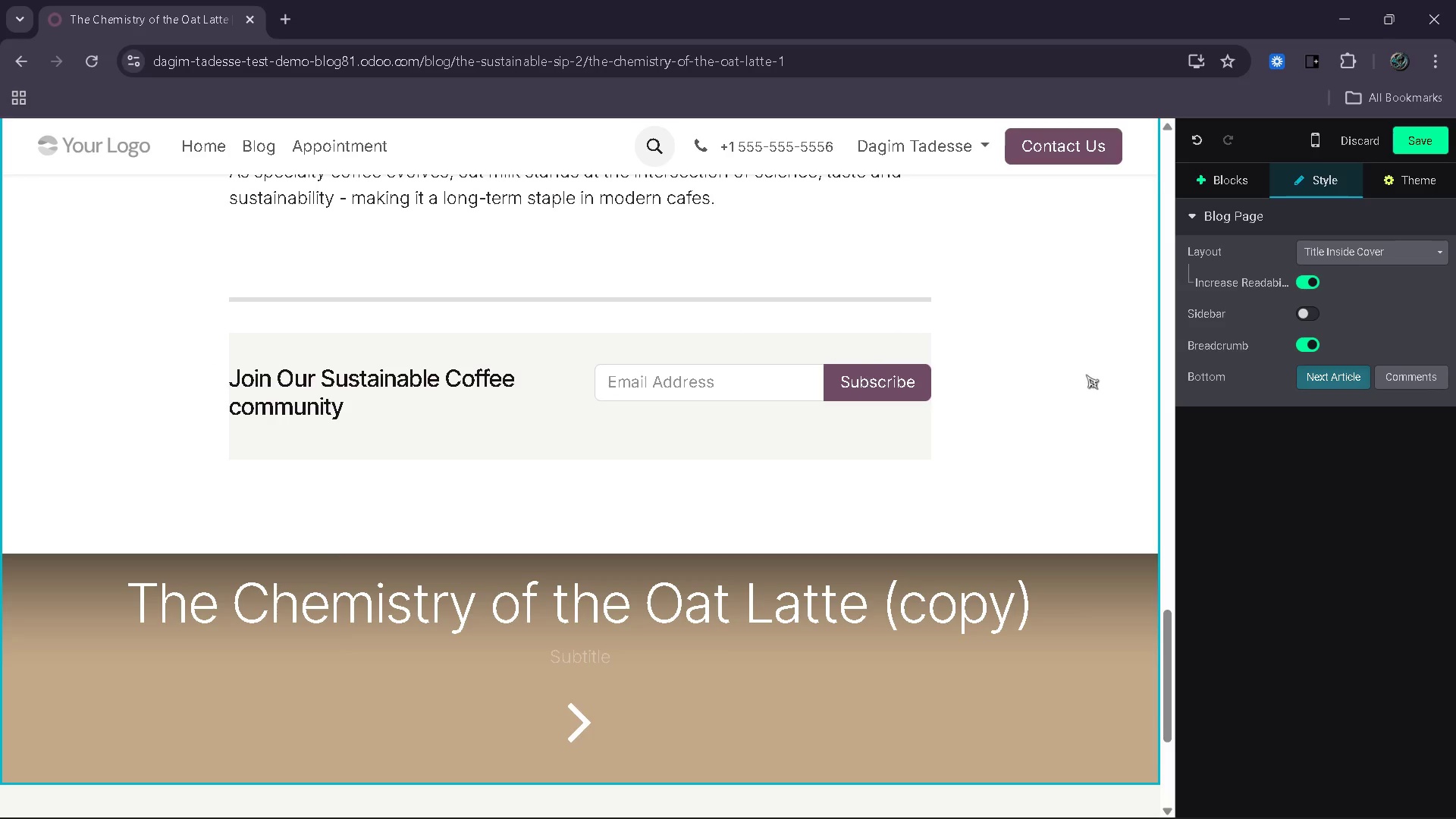 
left_click([1221, 171])
 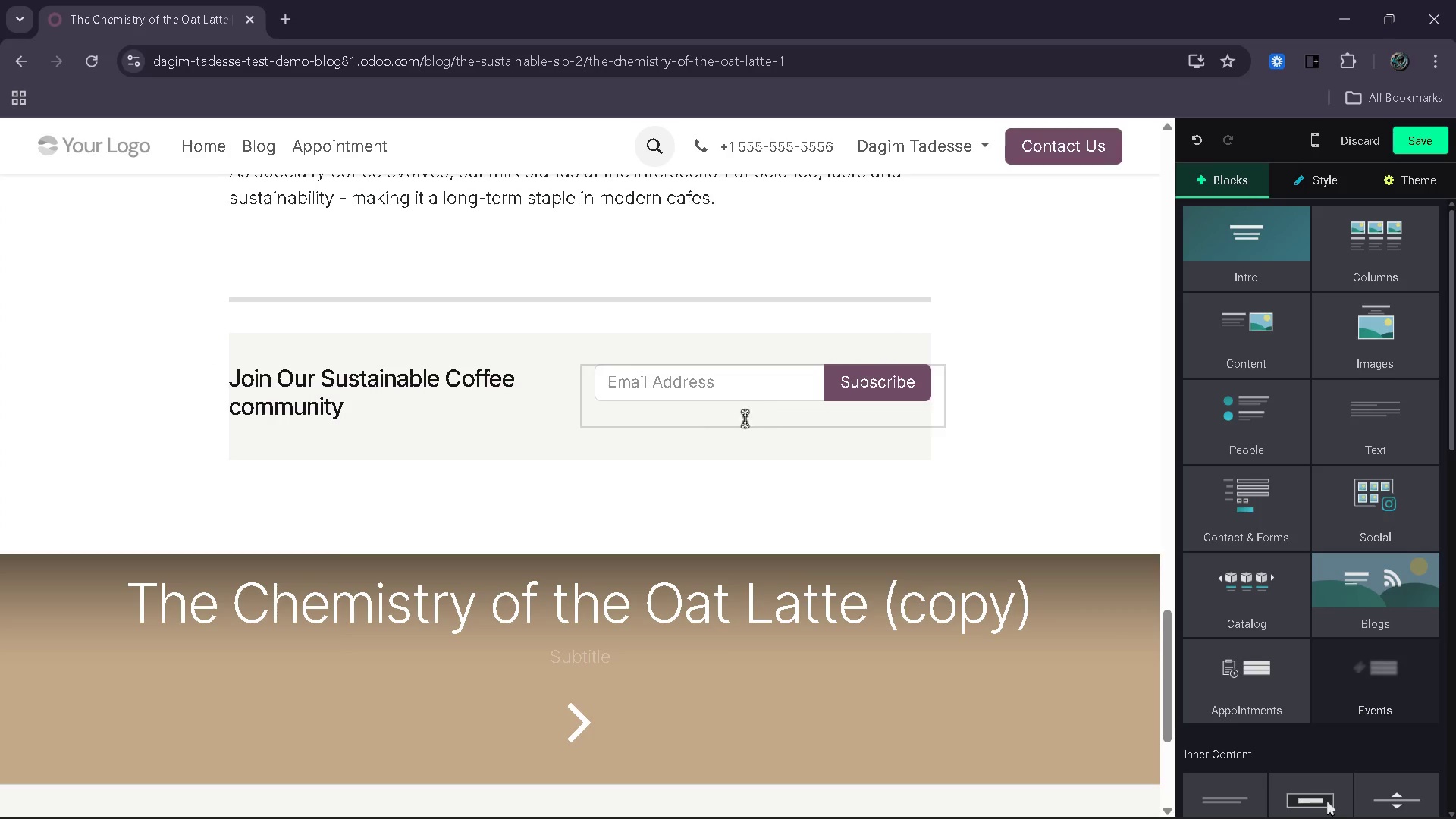 
left_click([693, 447])
 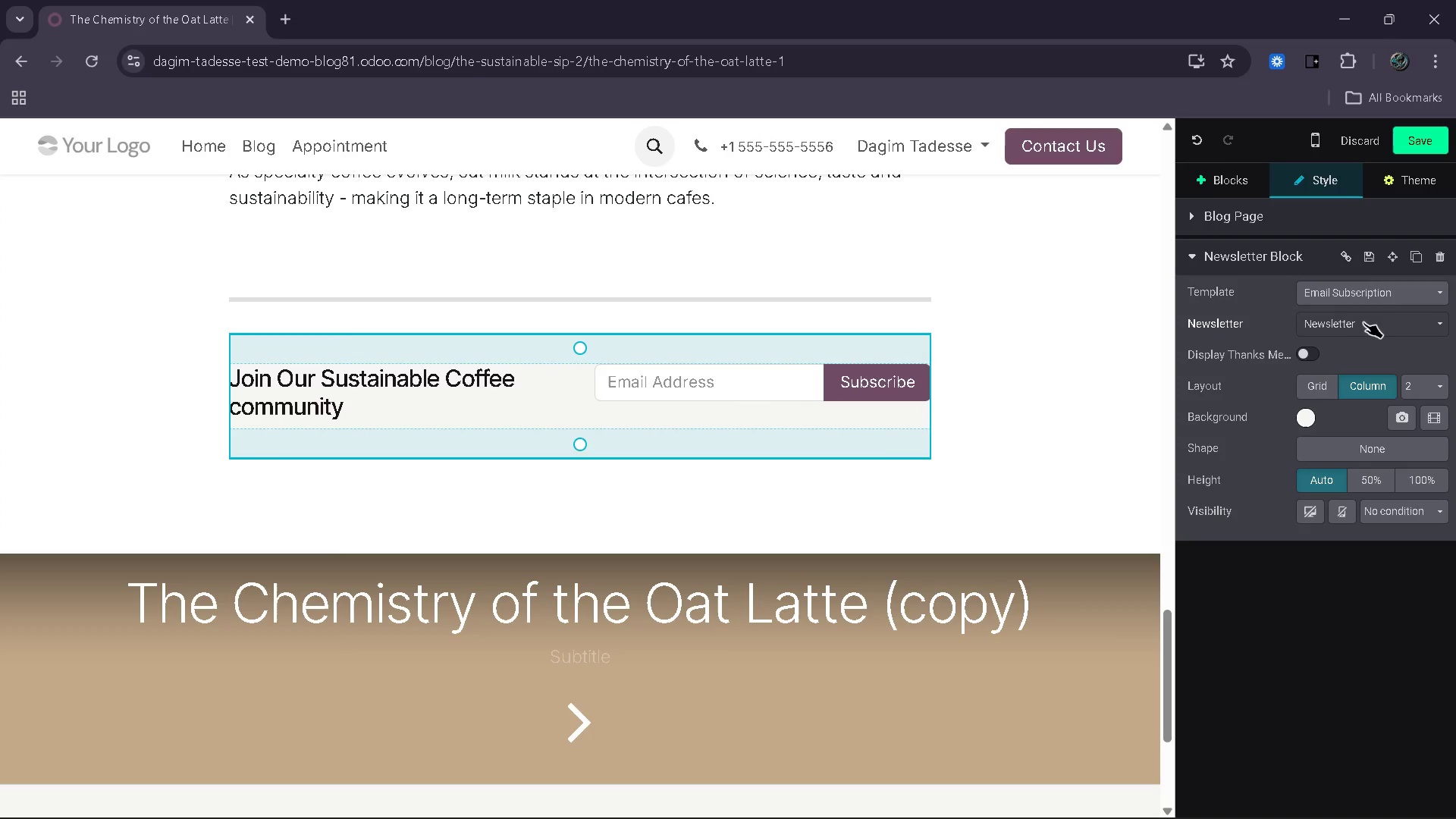 
left_click([1329, 388])
 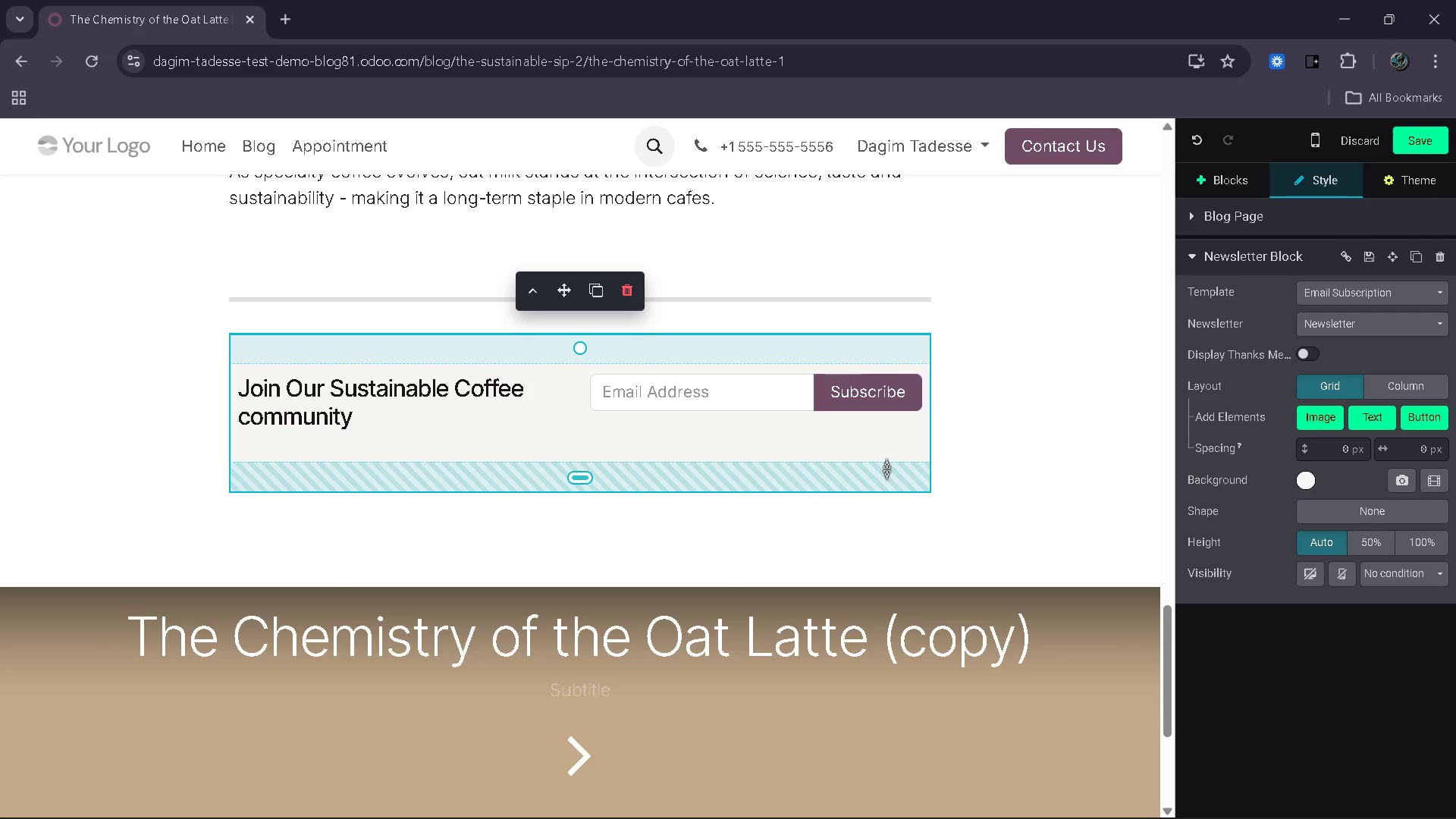 
left_click([191, 461])
 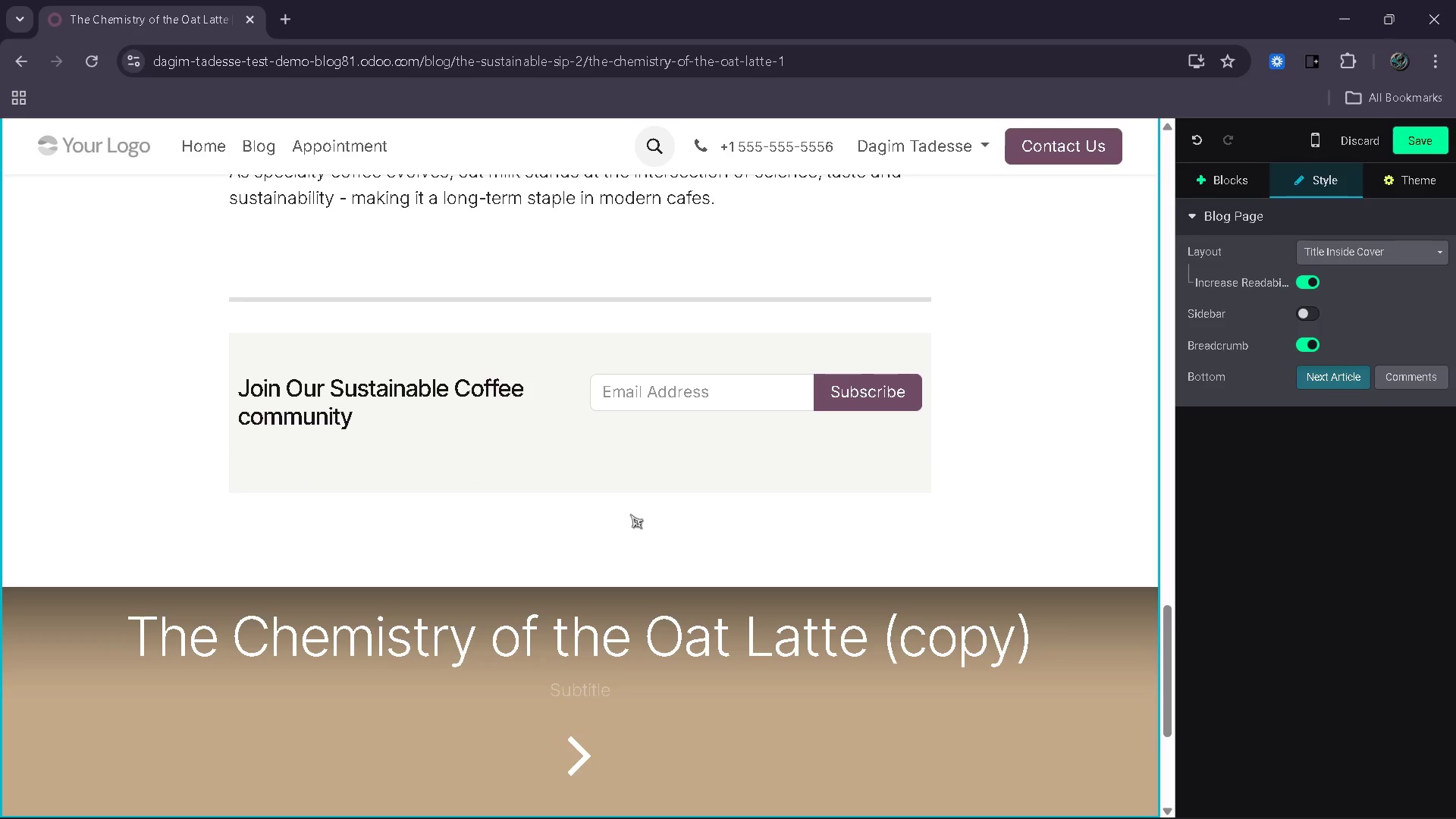 
left_click([601, 494])
 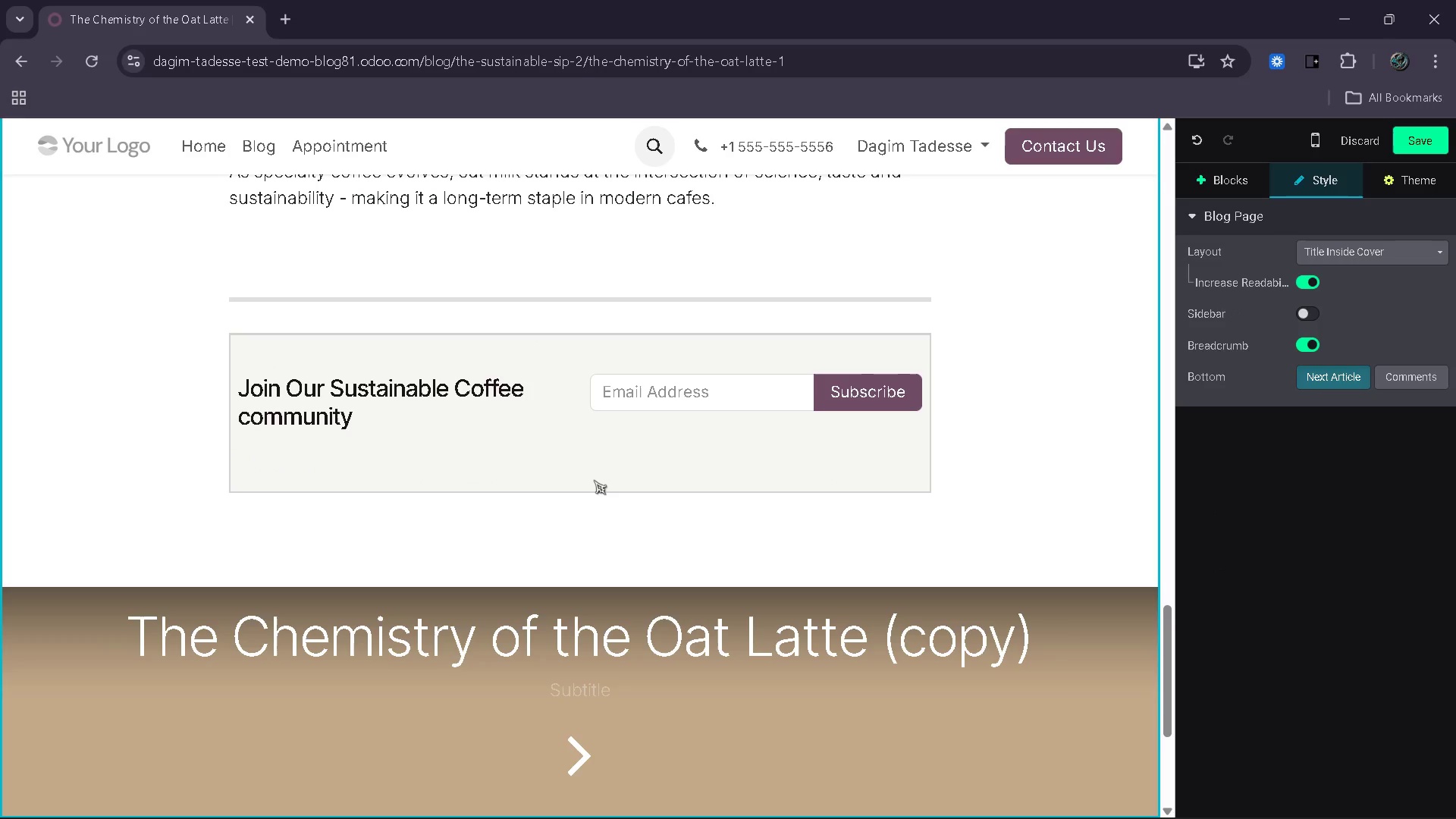 
left_click([594, 480])
 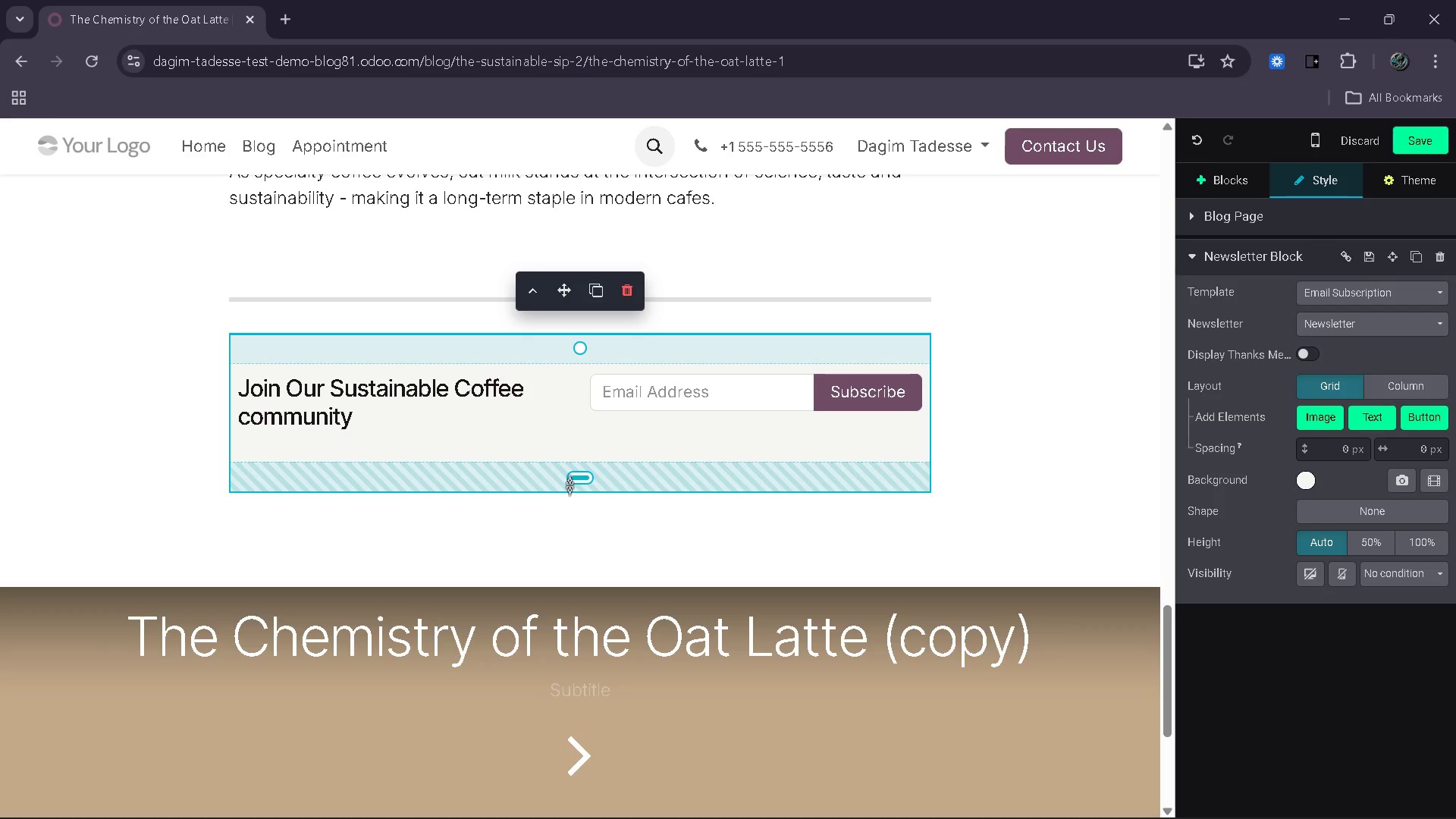 
left_click_drag(start_coordinate=[570, 485], to_coordinate=[585, 460])
 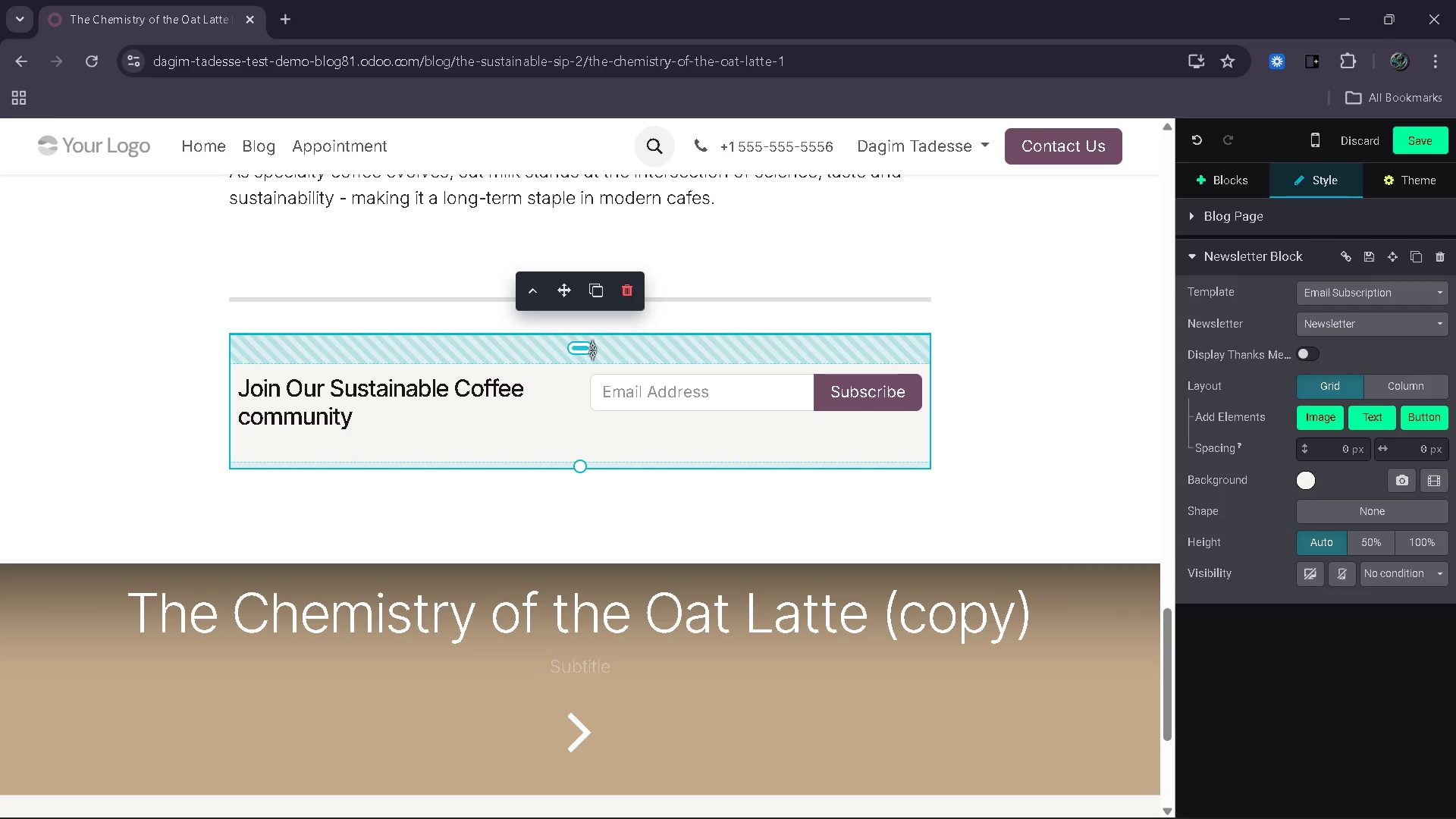 
left_click_drag(start_coordinate=[592, 349], to_coordinate=[601, 334])
 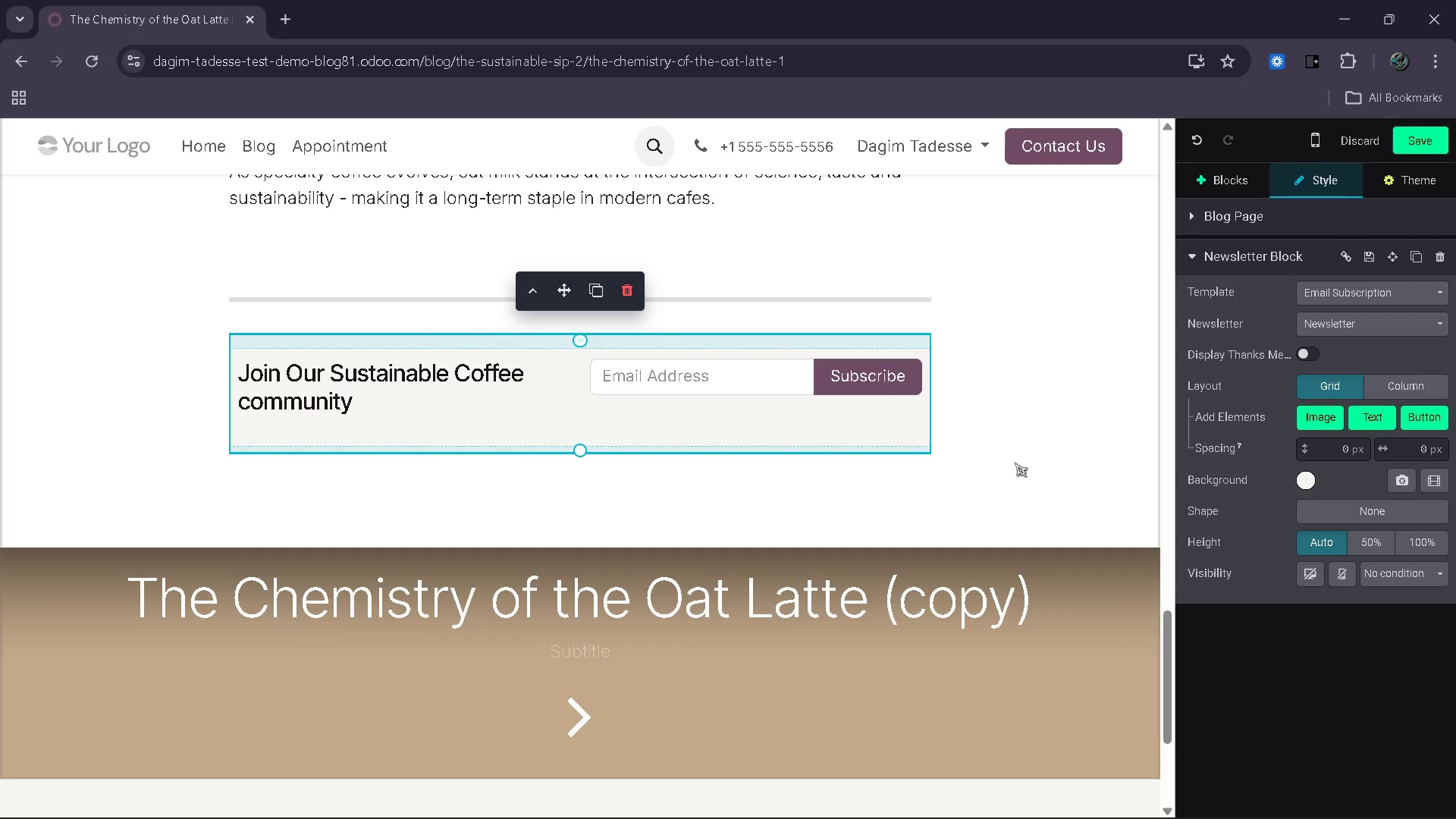 
left_click([1015, 463])
 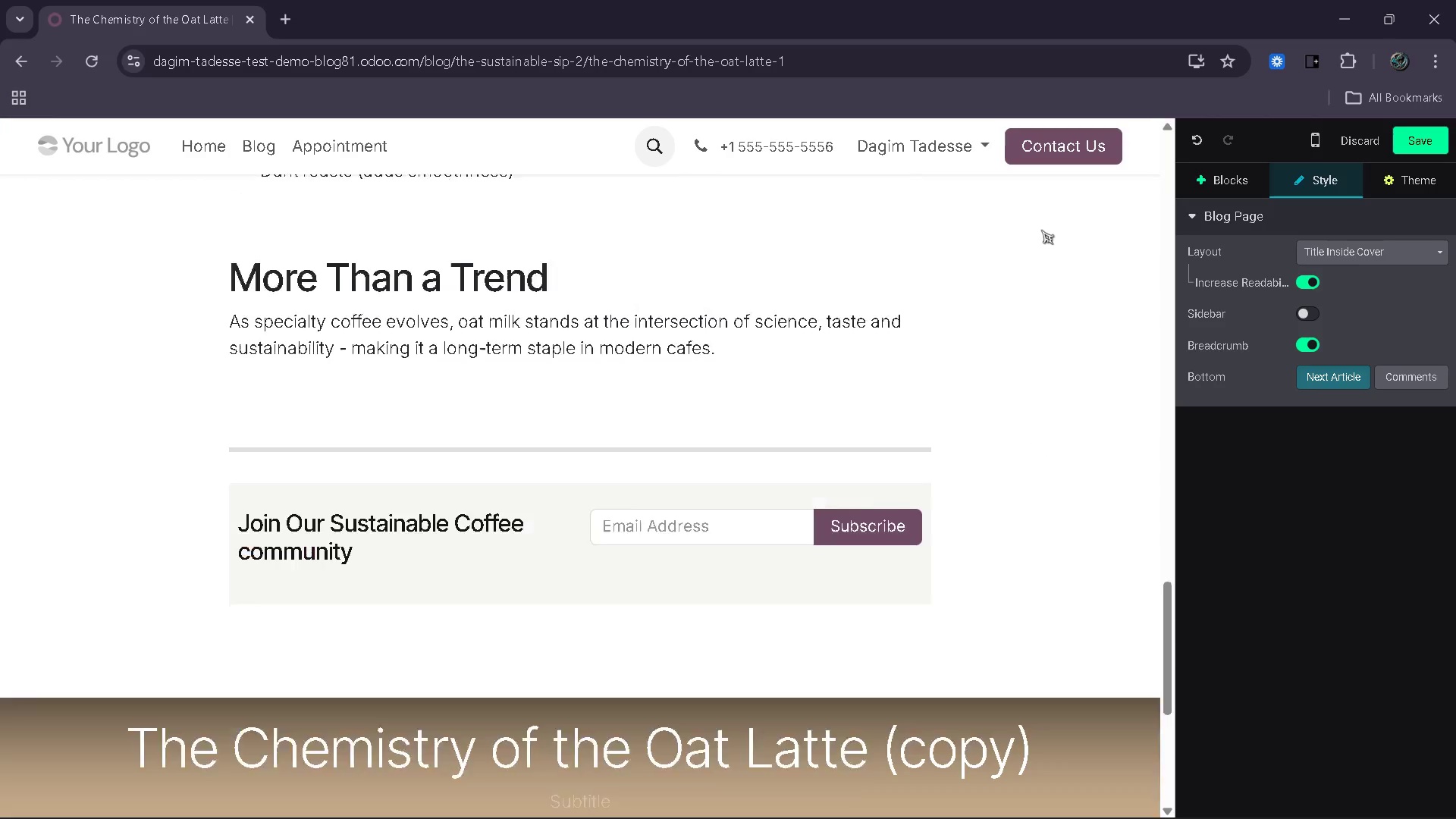 
wait(12.42)
 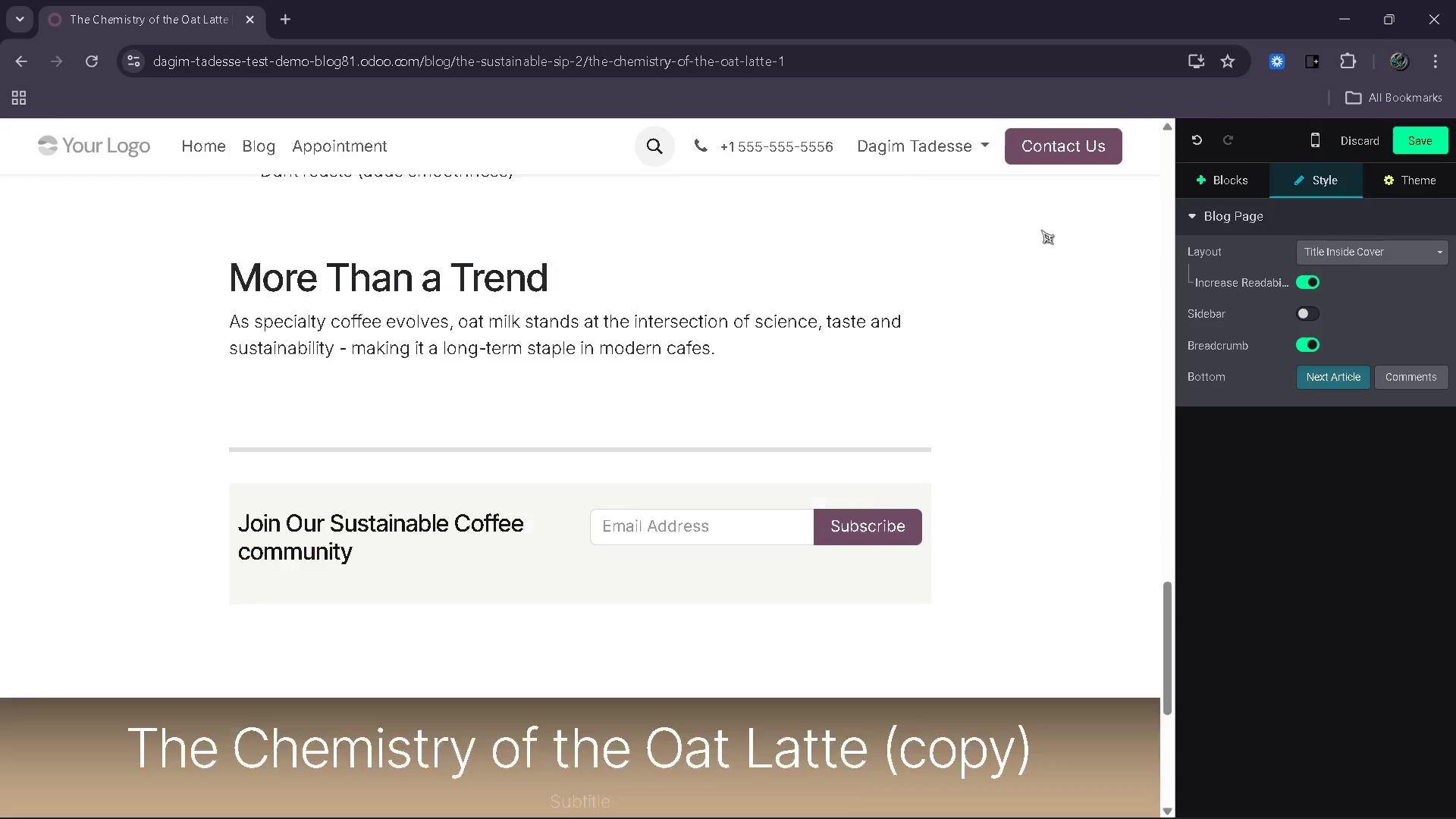 
left_click([1418, 142])
 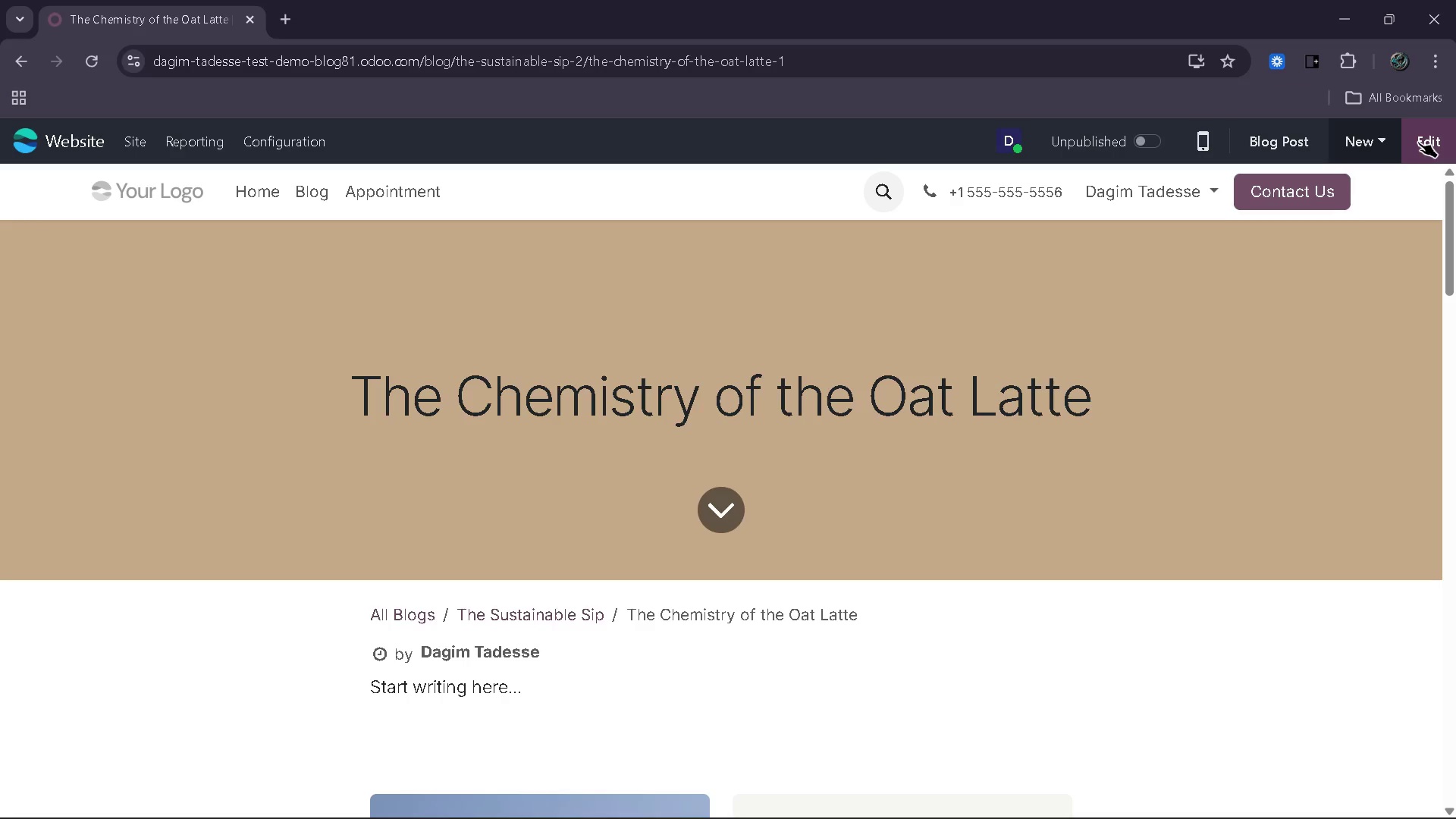 
wait(11.59)
 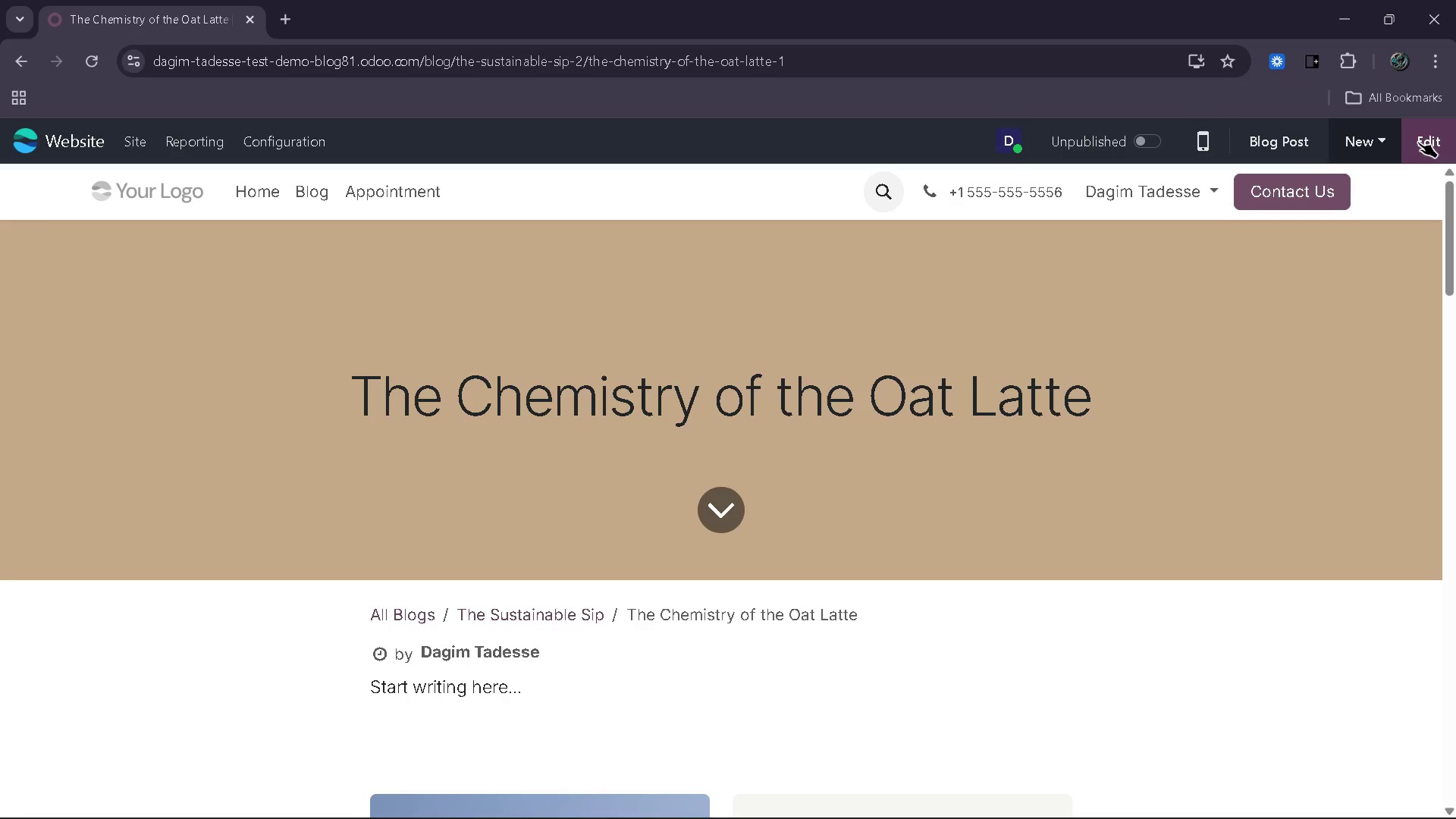 
left_click([1412, 135])
 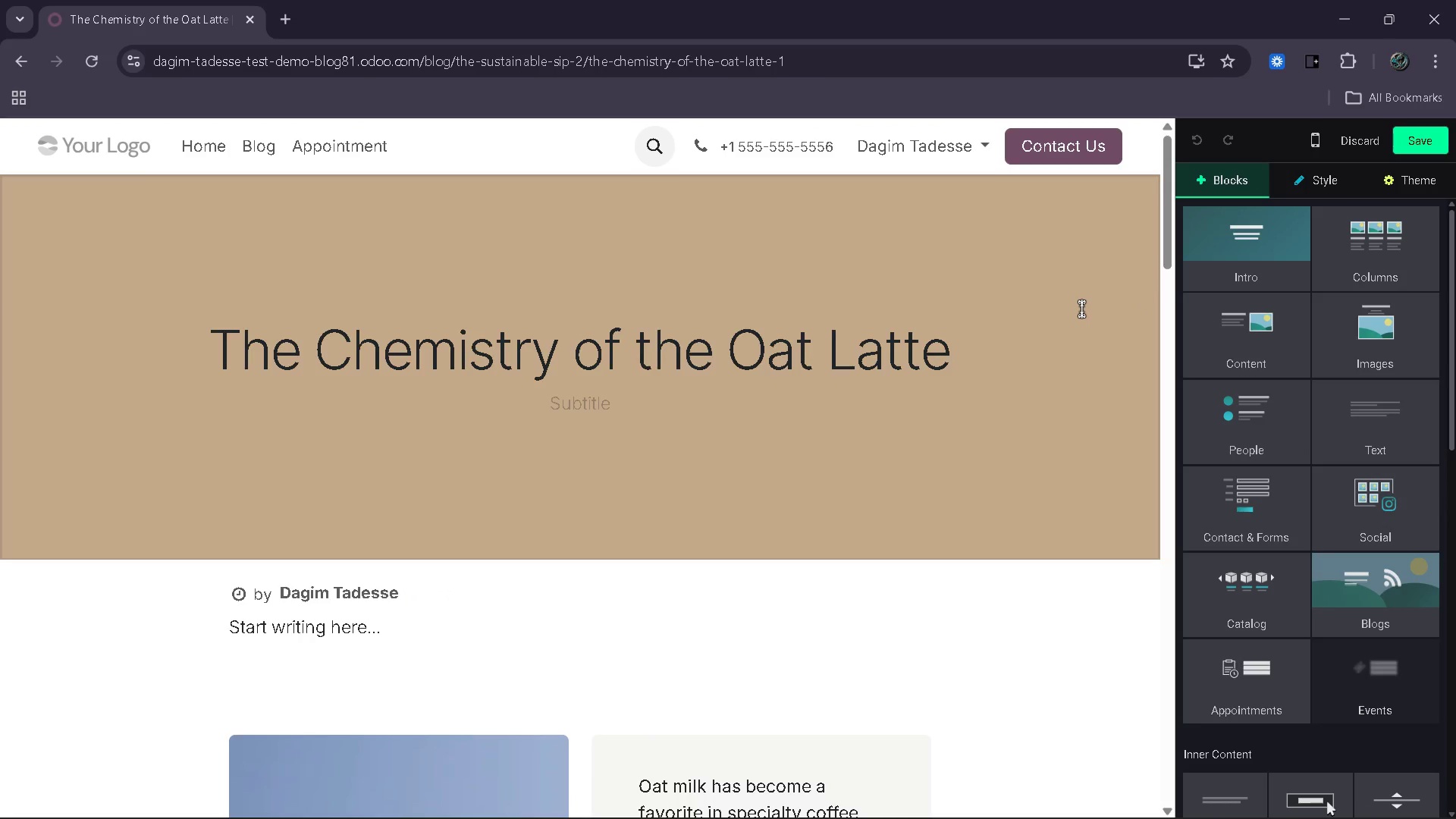 
double_click([1081, 309])
 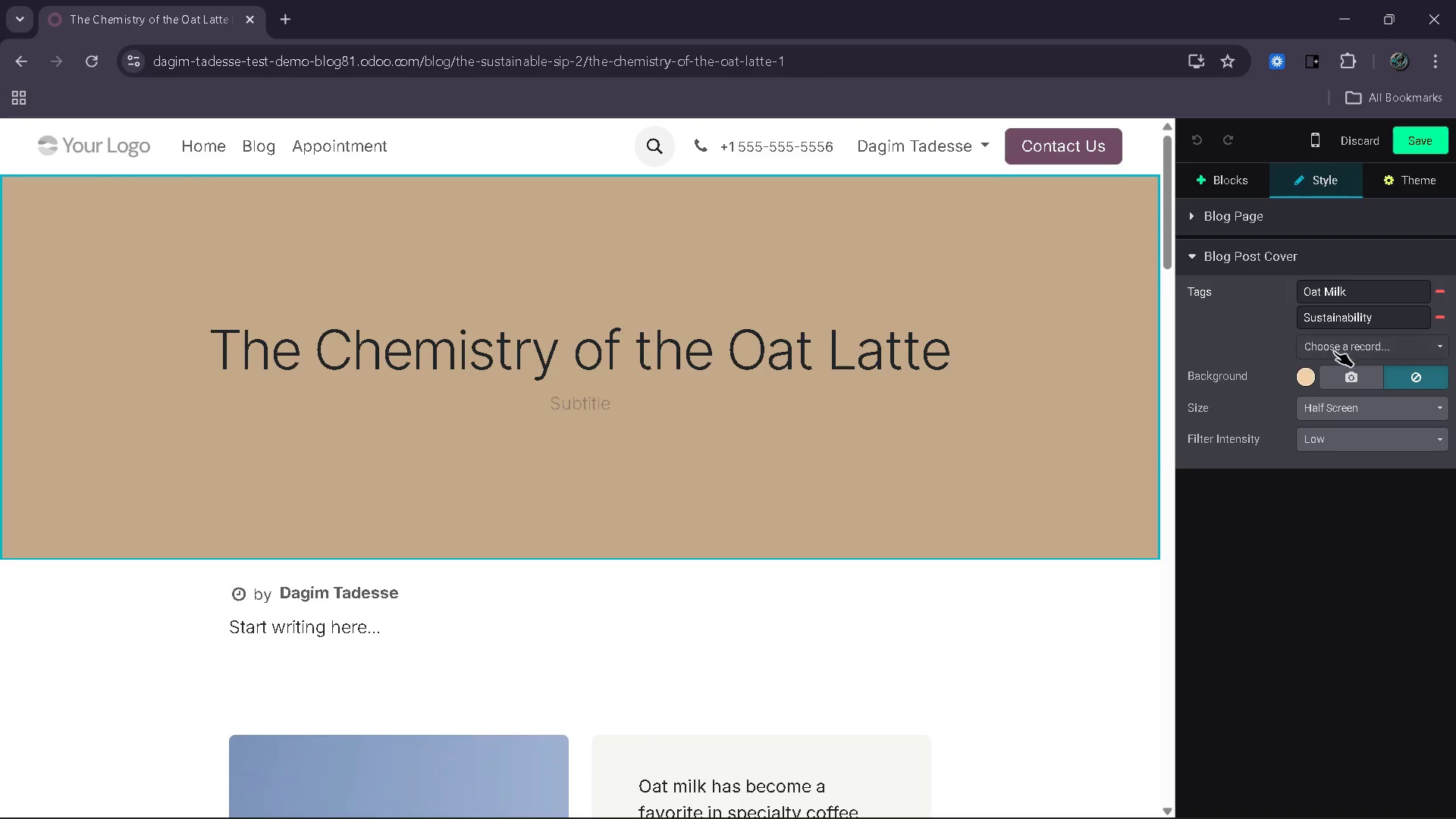 
left_click([1346, 367])
 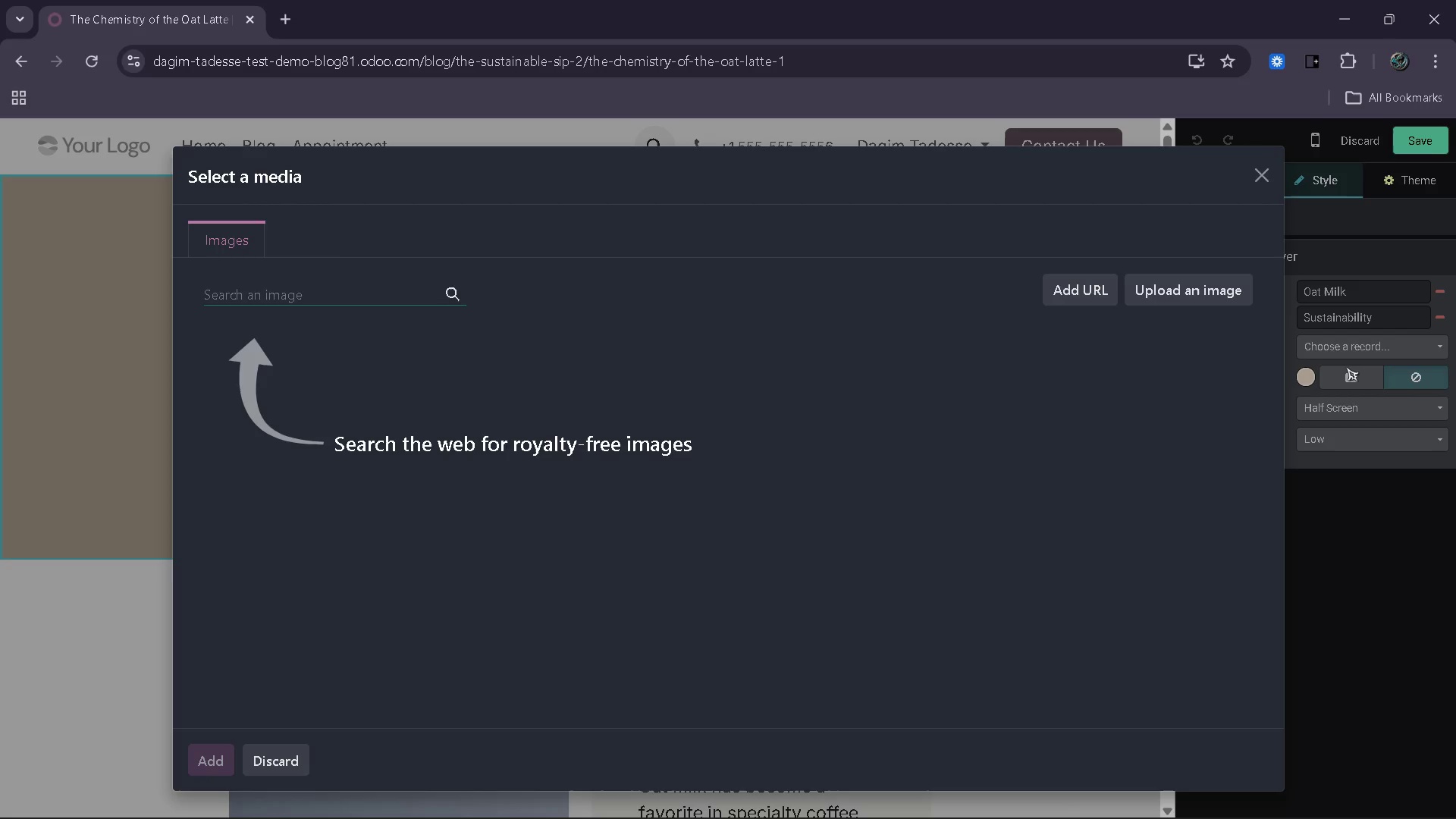 
wait(9.55)
 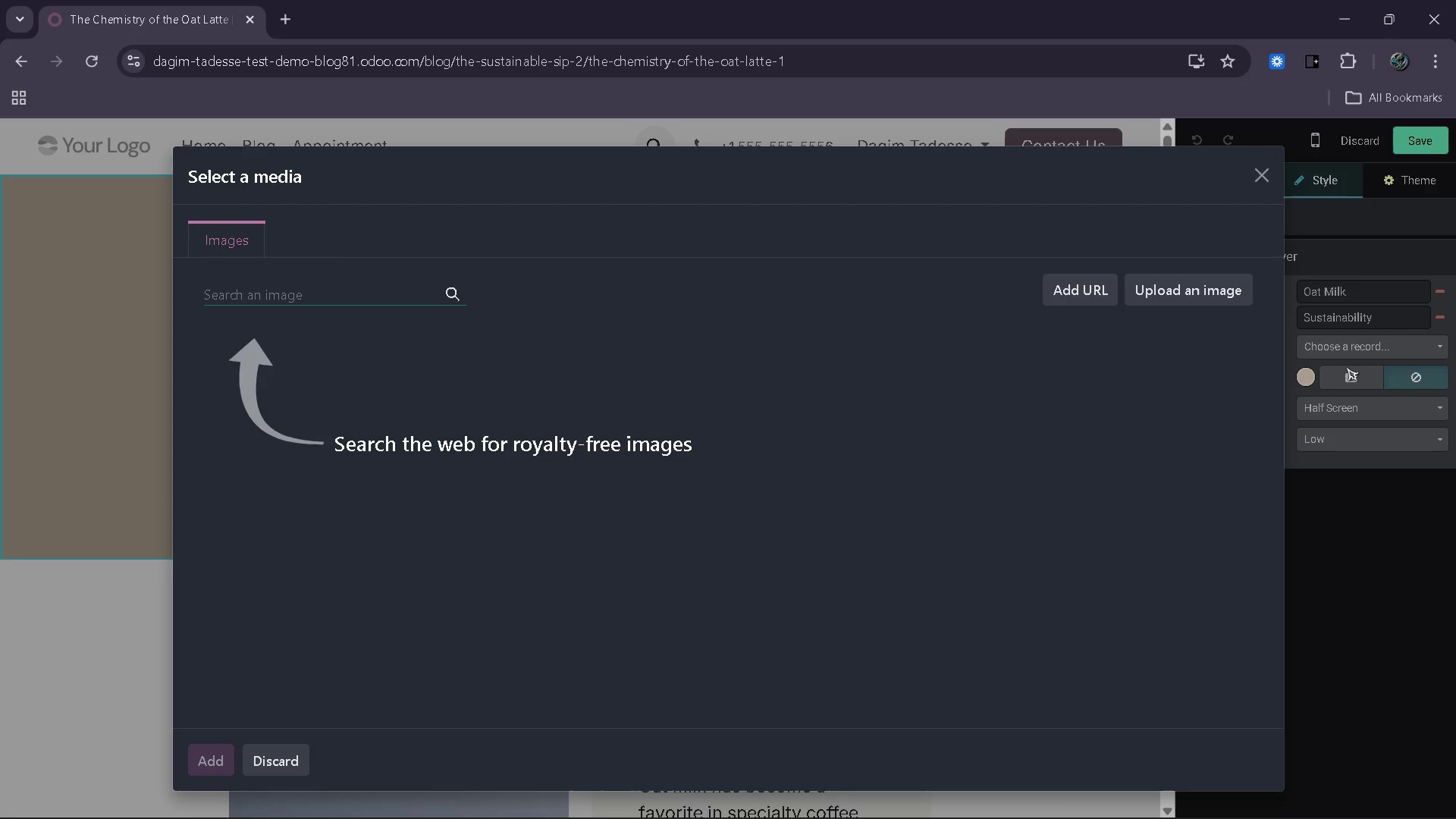 
type(barista oat milk latte)
 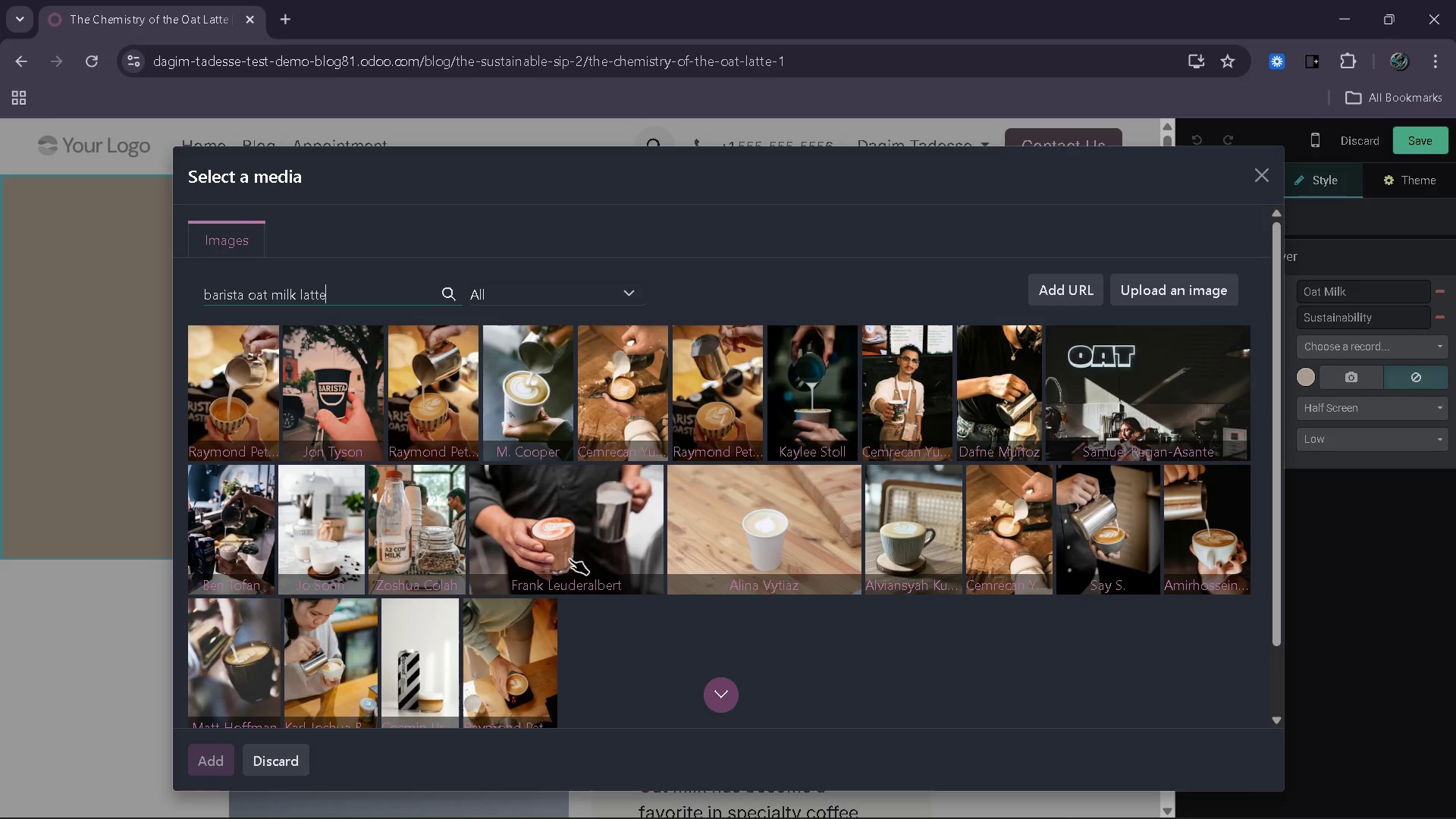 
wait(30.62)
 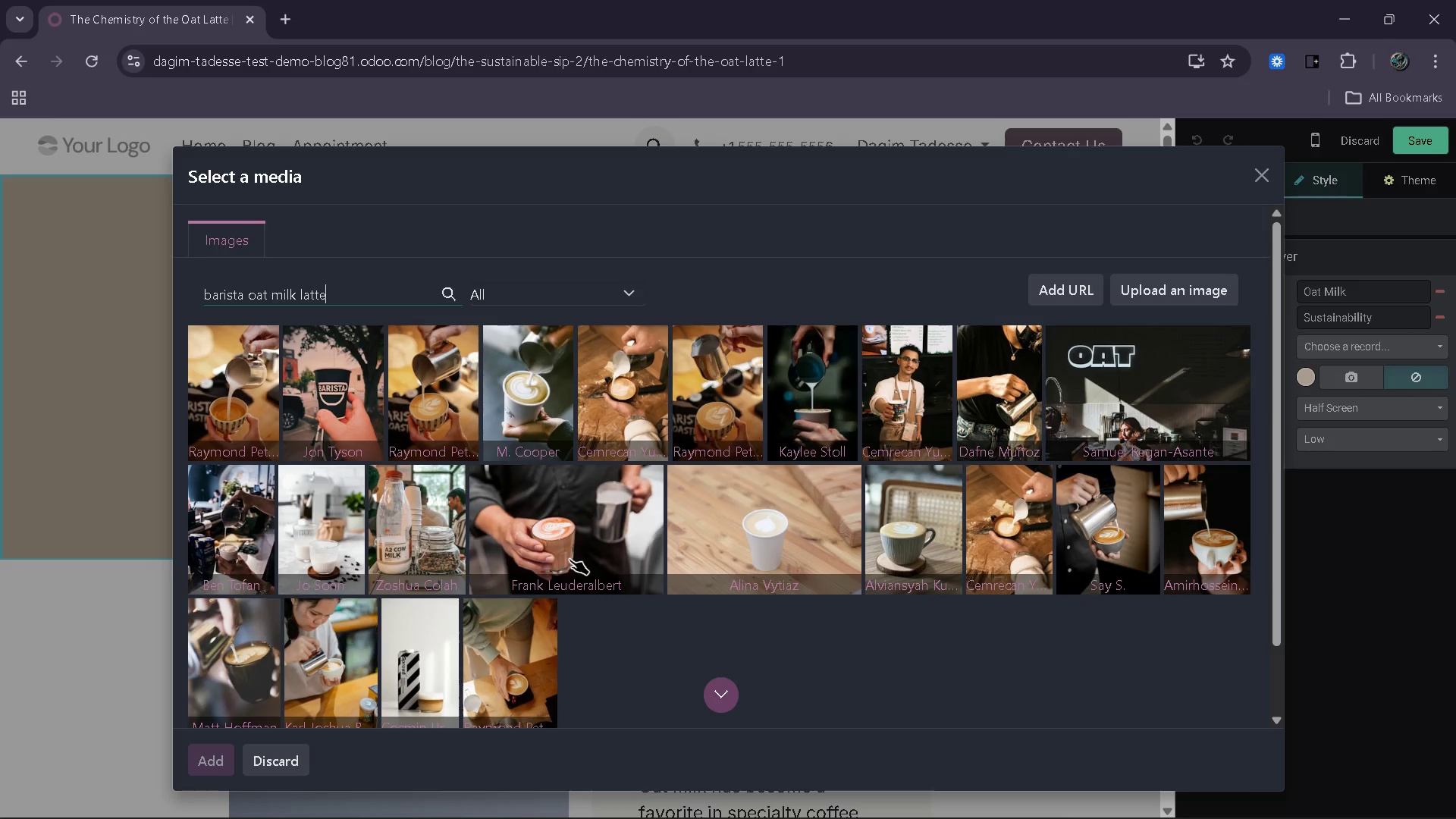 
left_click([708, 685])
 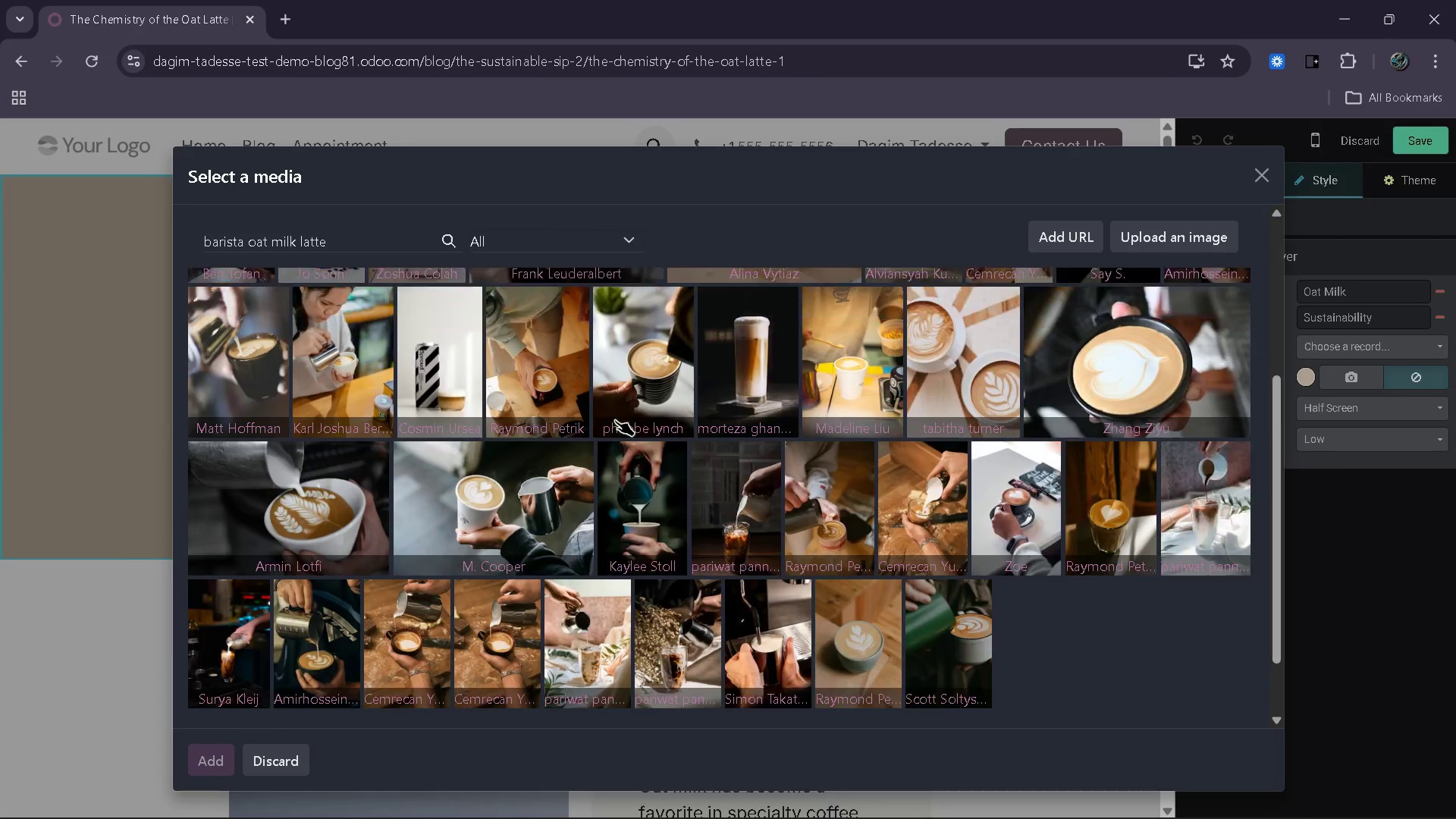 
wait(31.76)
 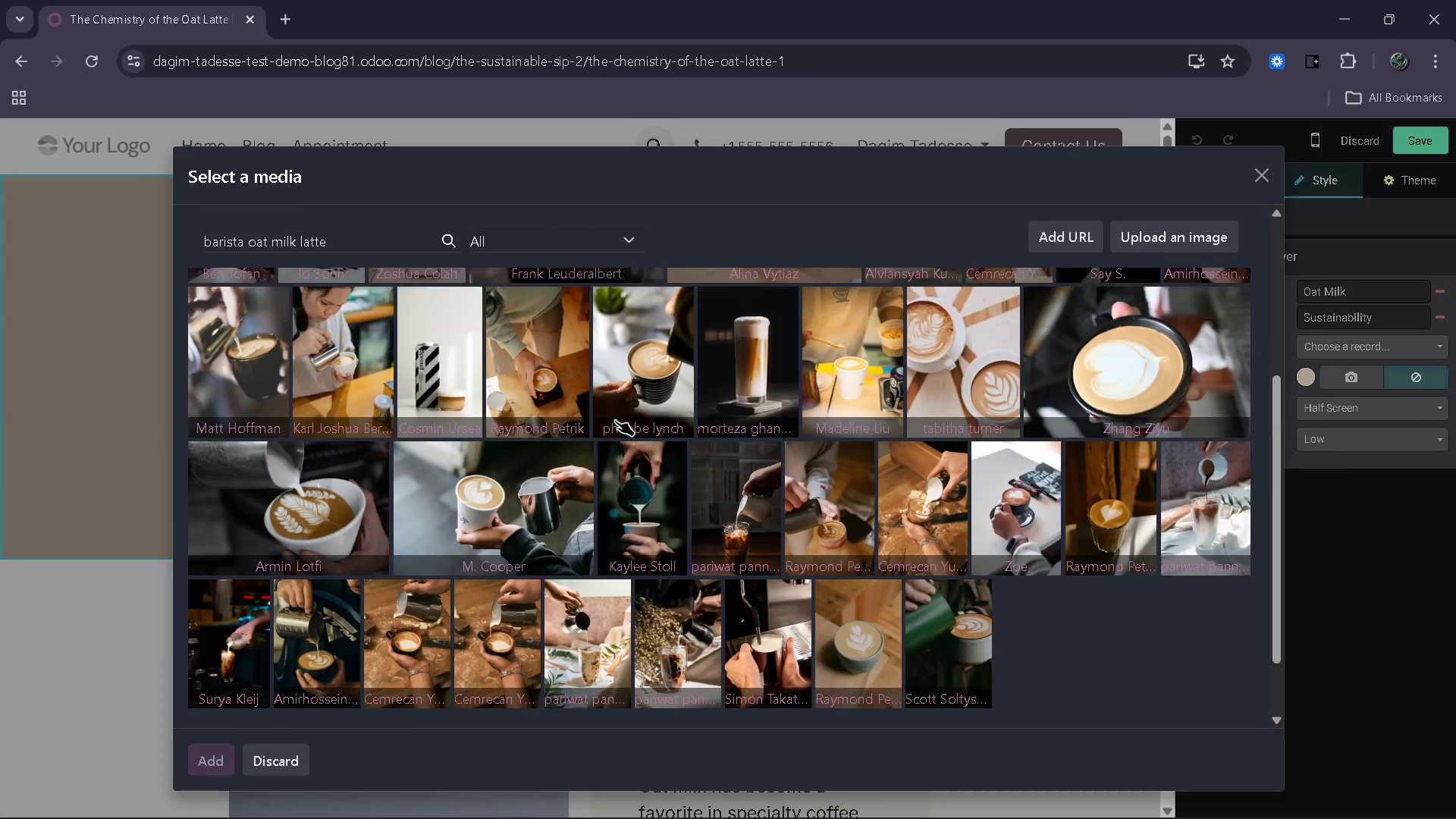 
mouse_move([556, 551])
 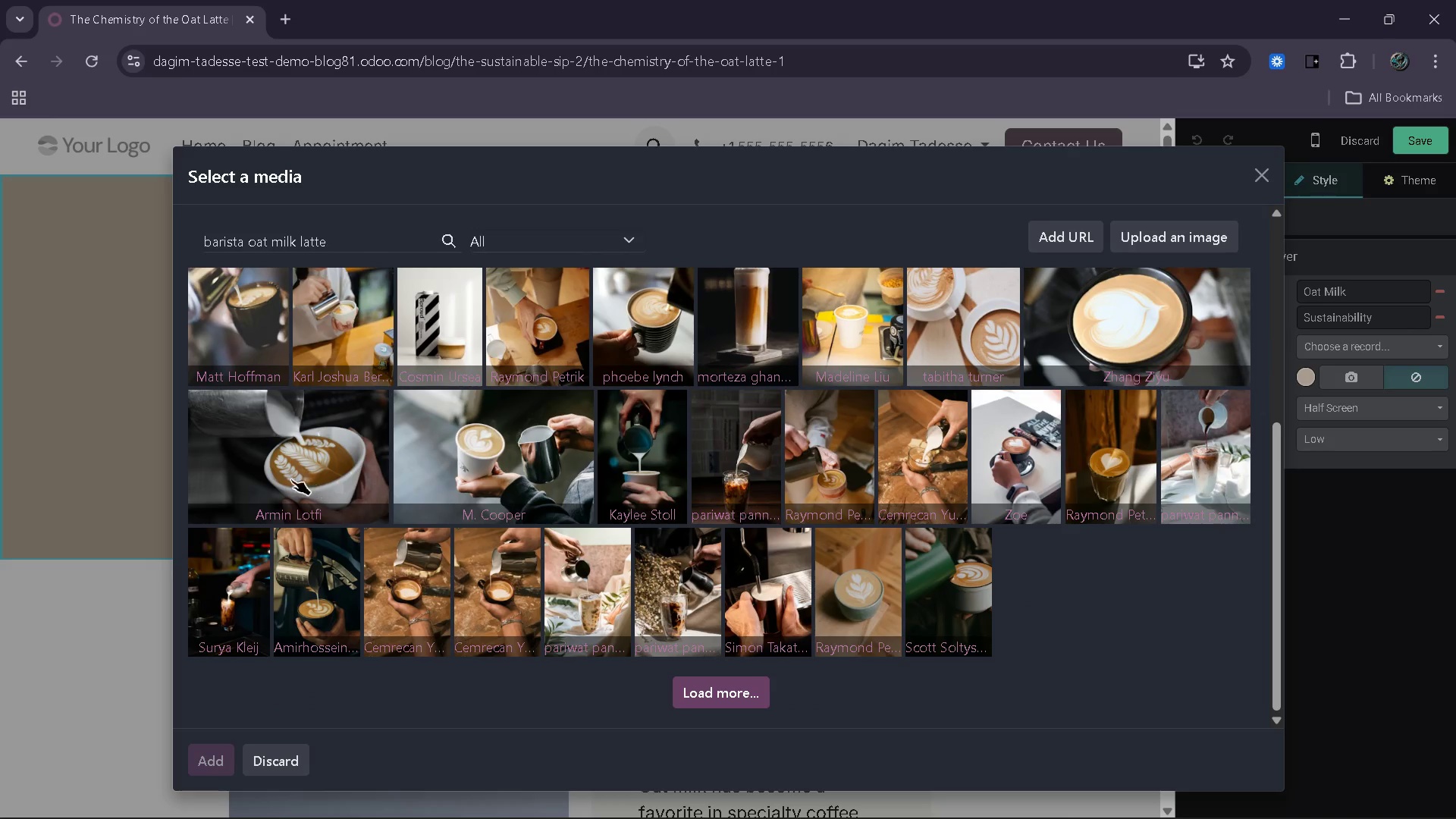 
mouse_move([378, 453])
 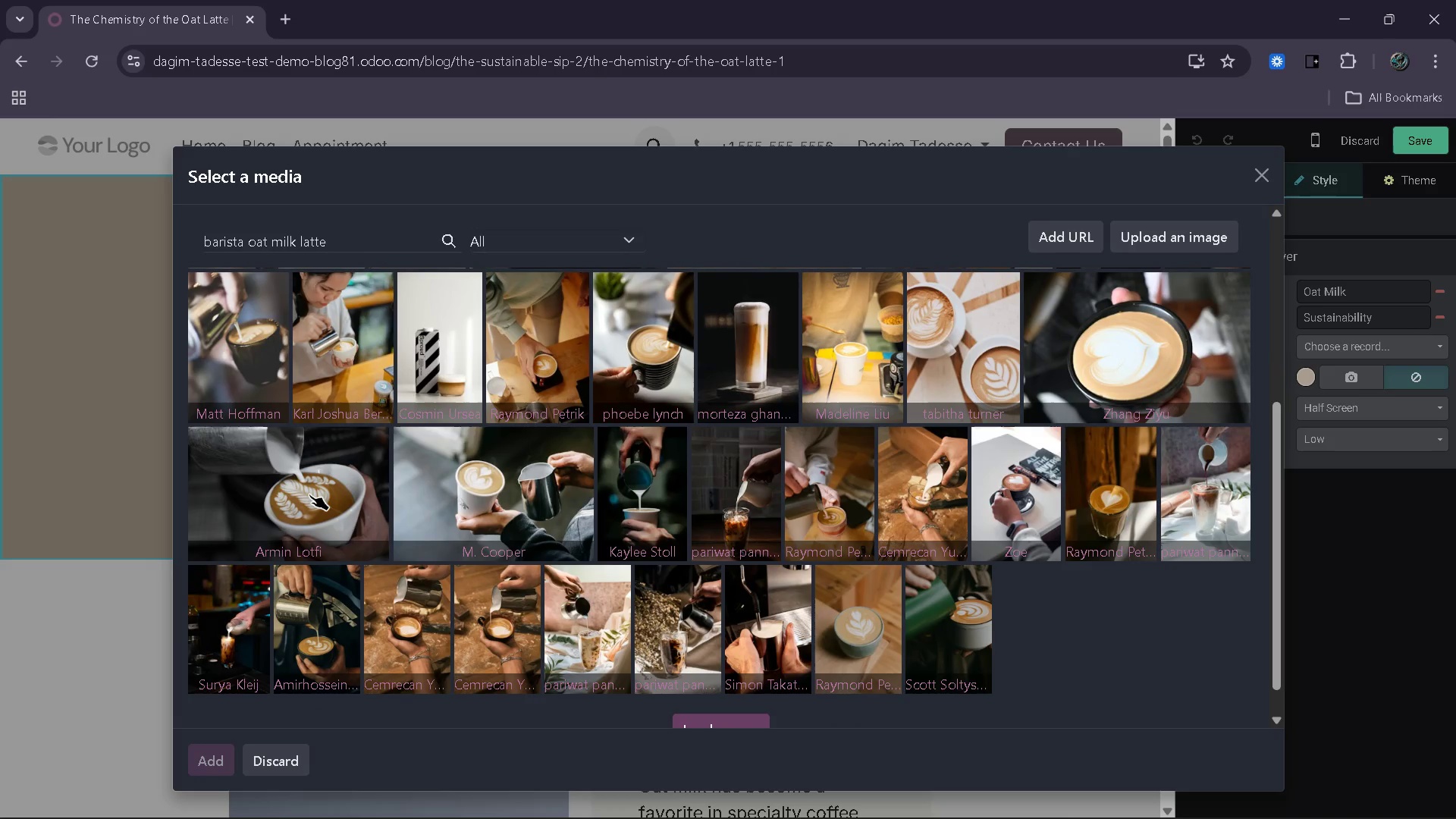 
wait(9.27)
 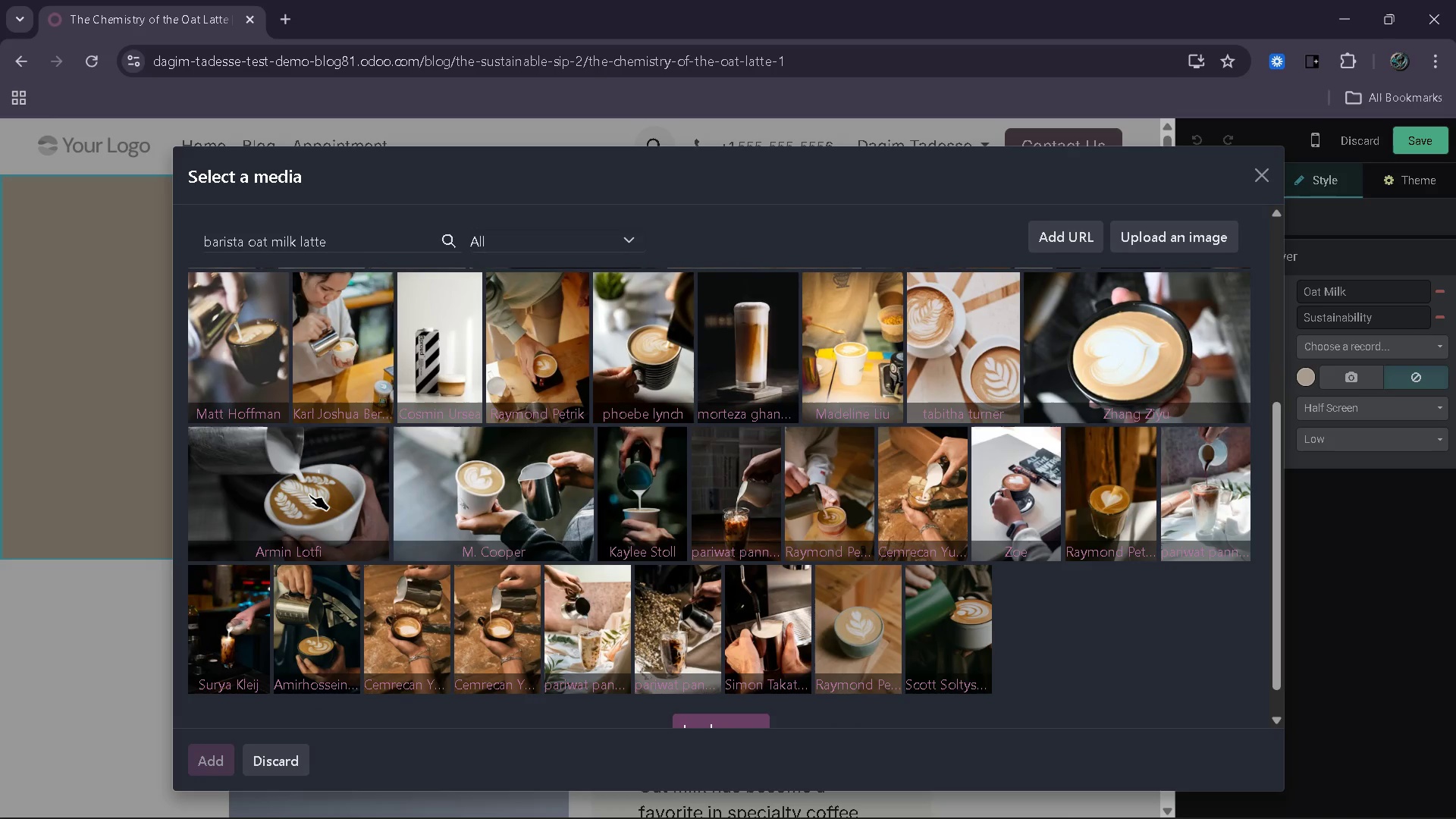 
left_click([323, 488])
 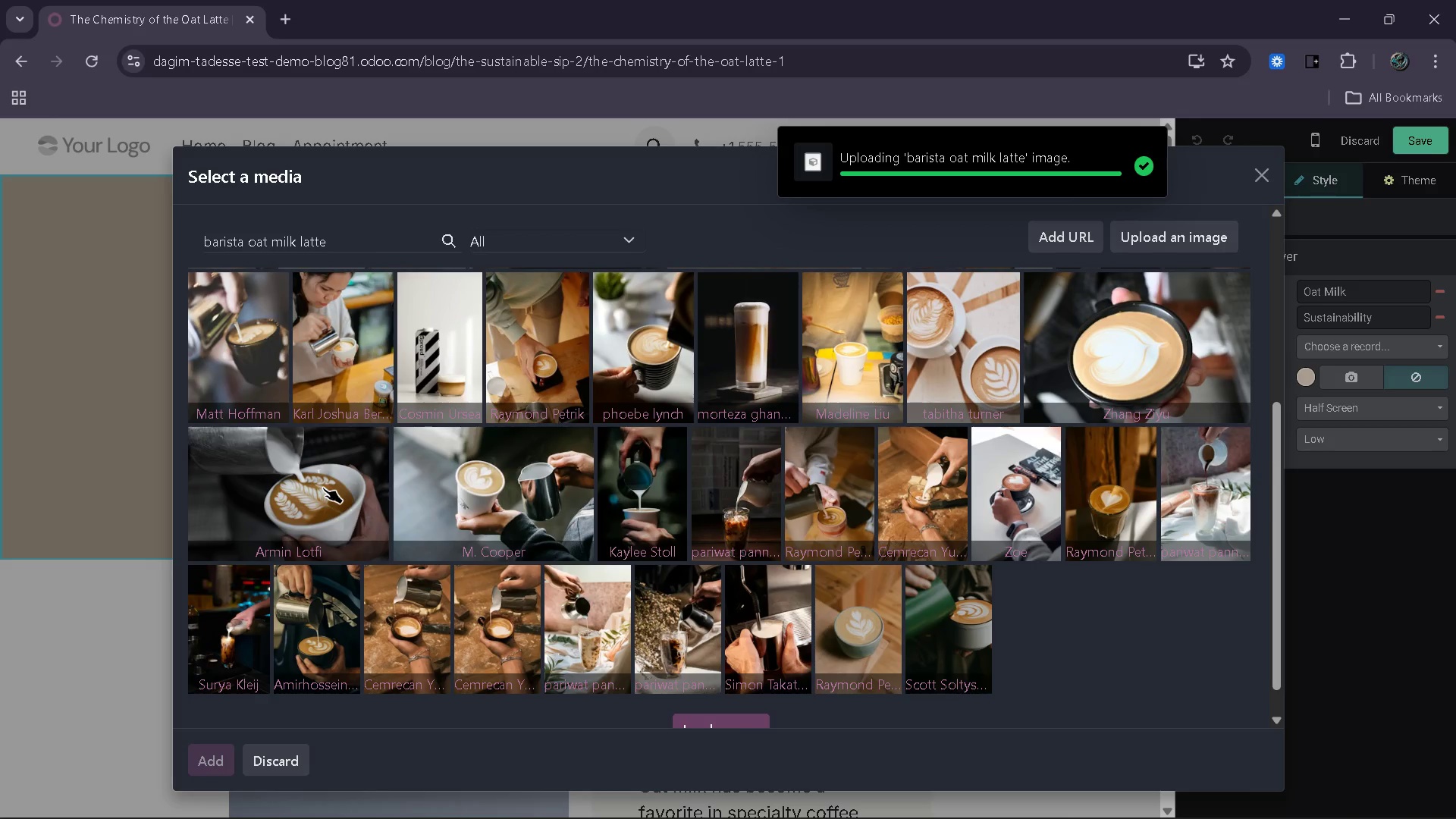 
wait(7.27)
 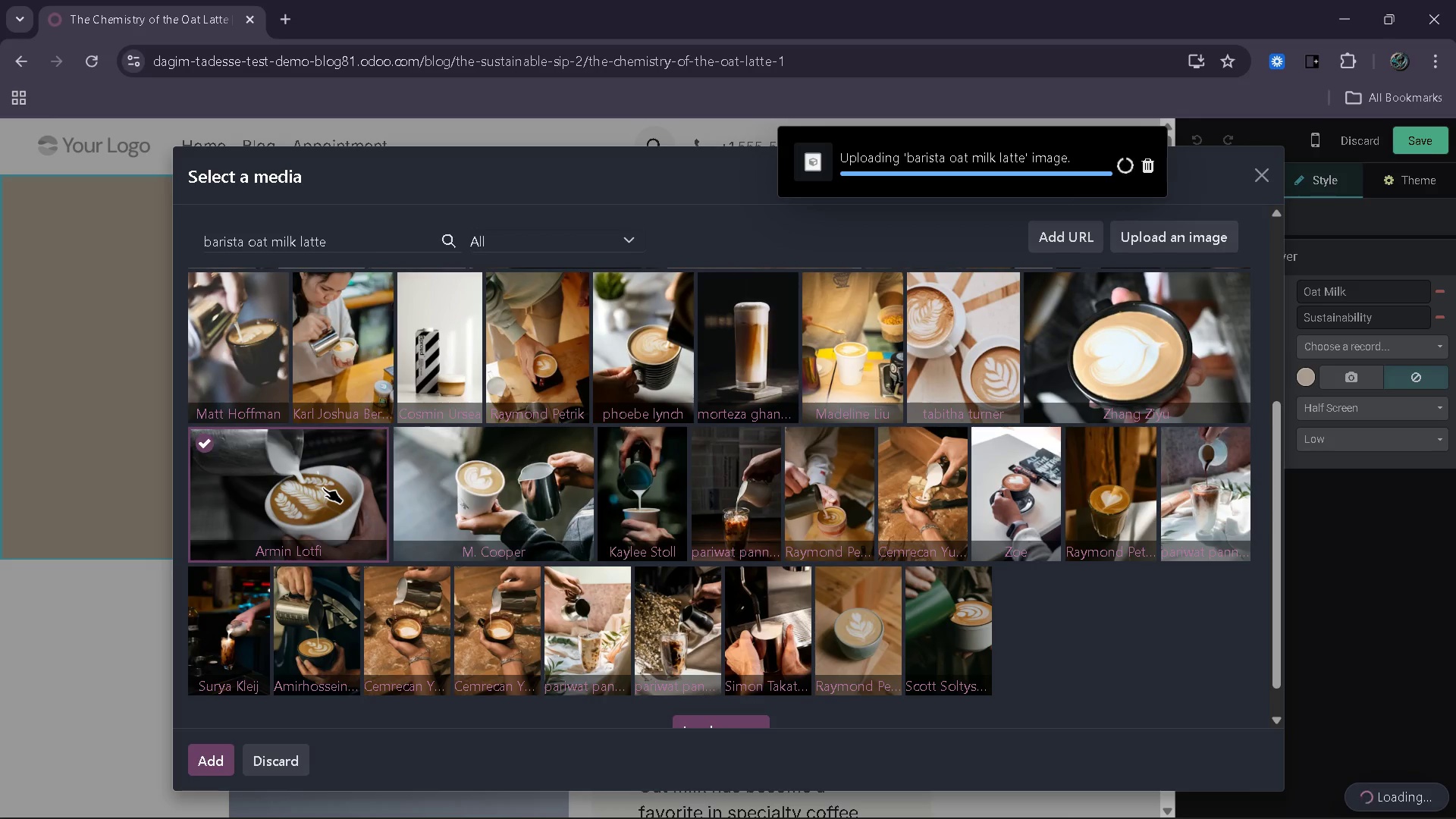 
left_click_drag(start_coordinate=[394, 629], to_coordinate=[231, 628])
 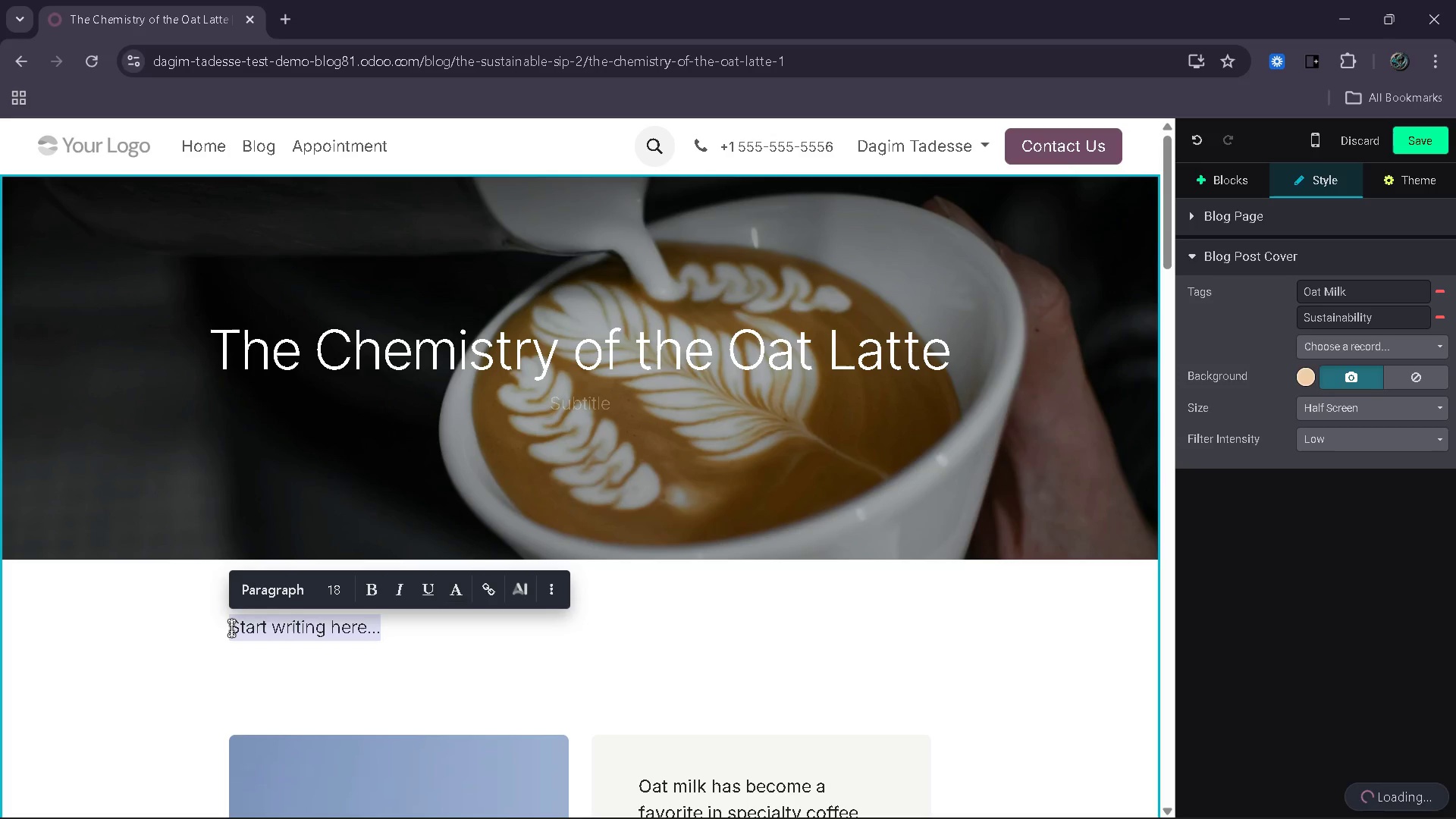 
type(Armin lotfi)
 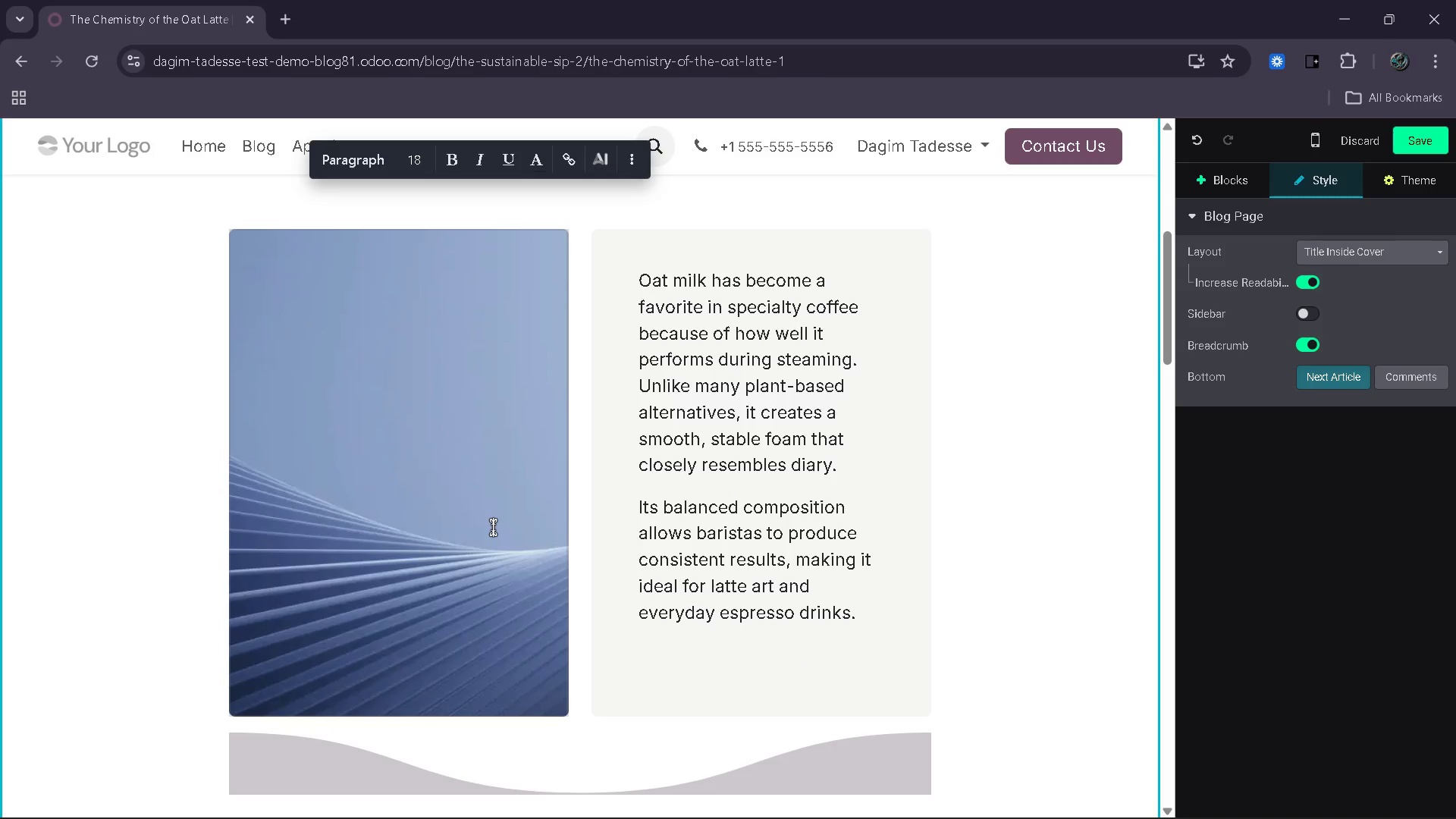 
wait(12.75)
 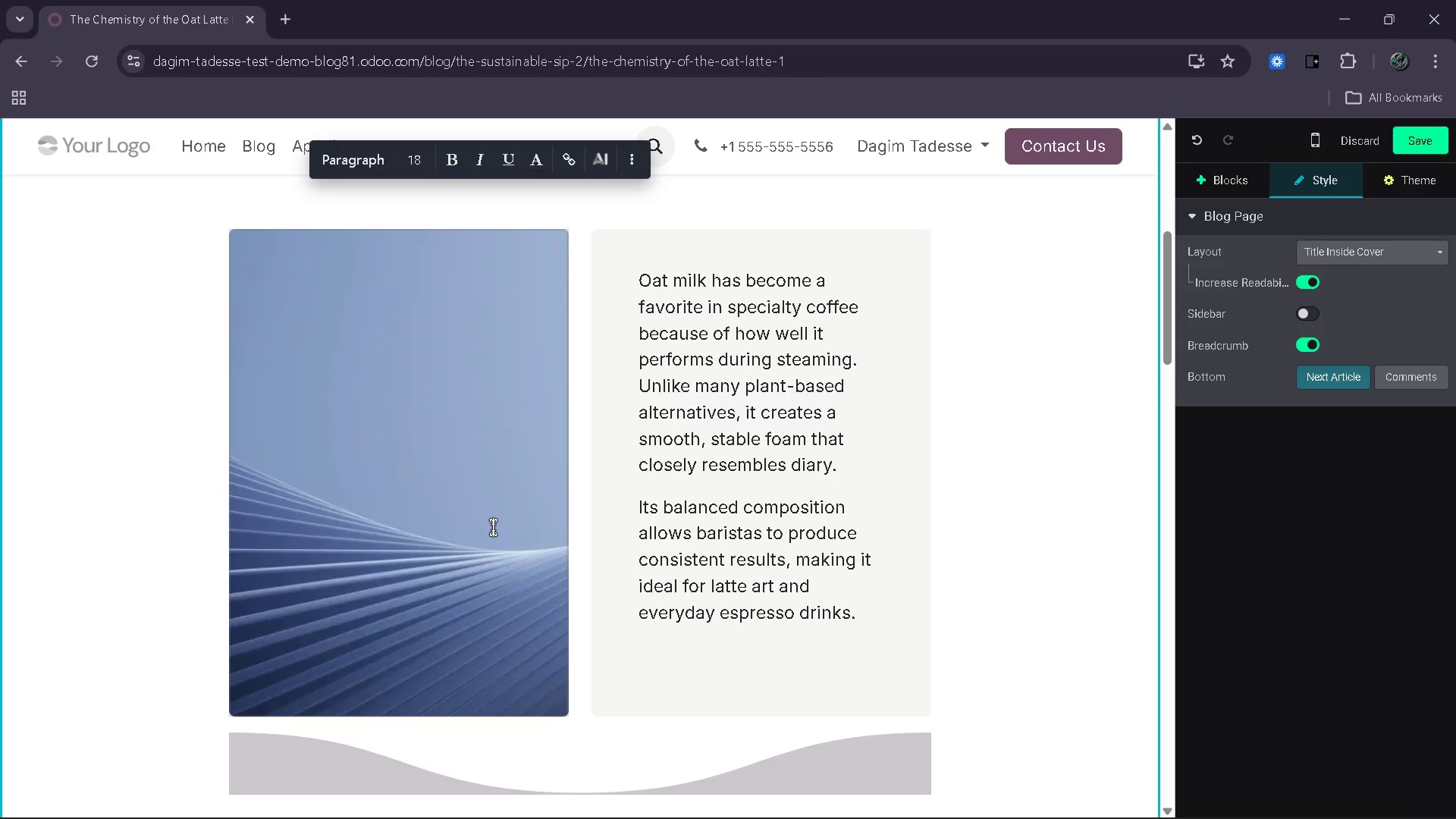 
double_click([402, 525])
 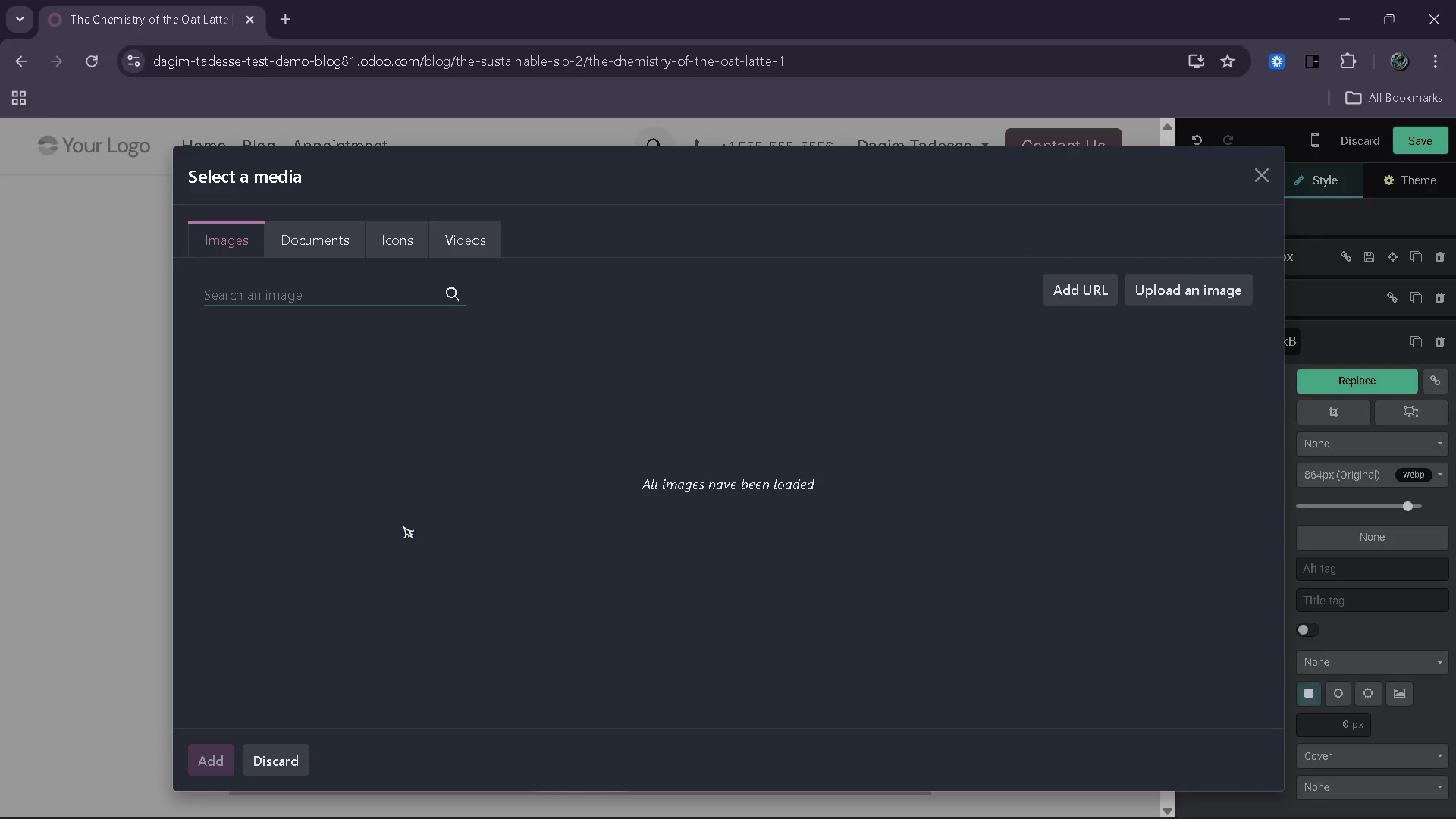 
type(baris)
 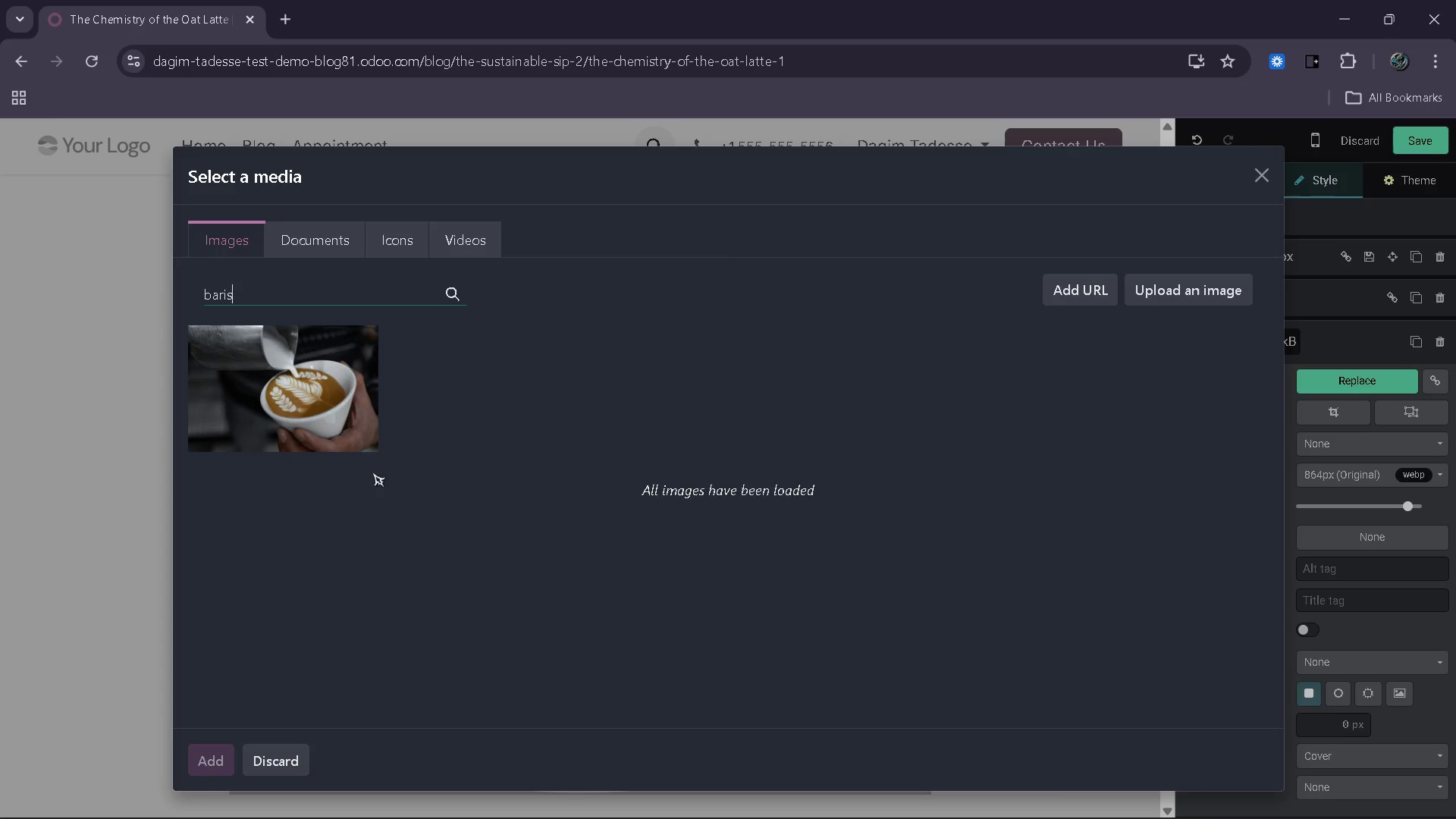 
type(ata)
key(Backspace)
key(Backspace)
key(Backspace)
type(ta steaming oat milk)
 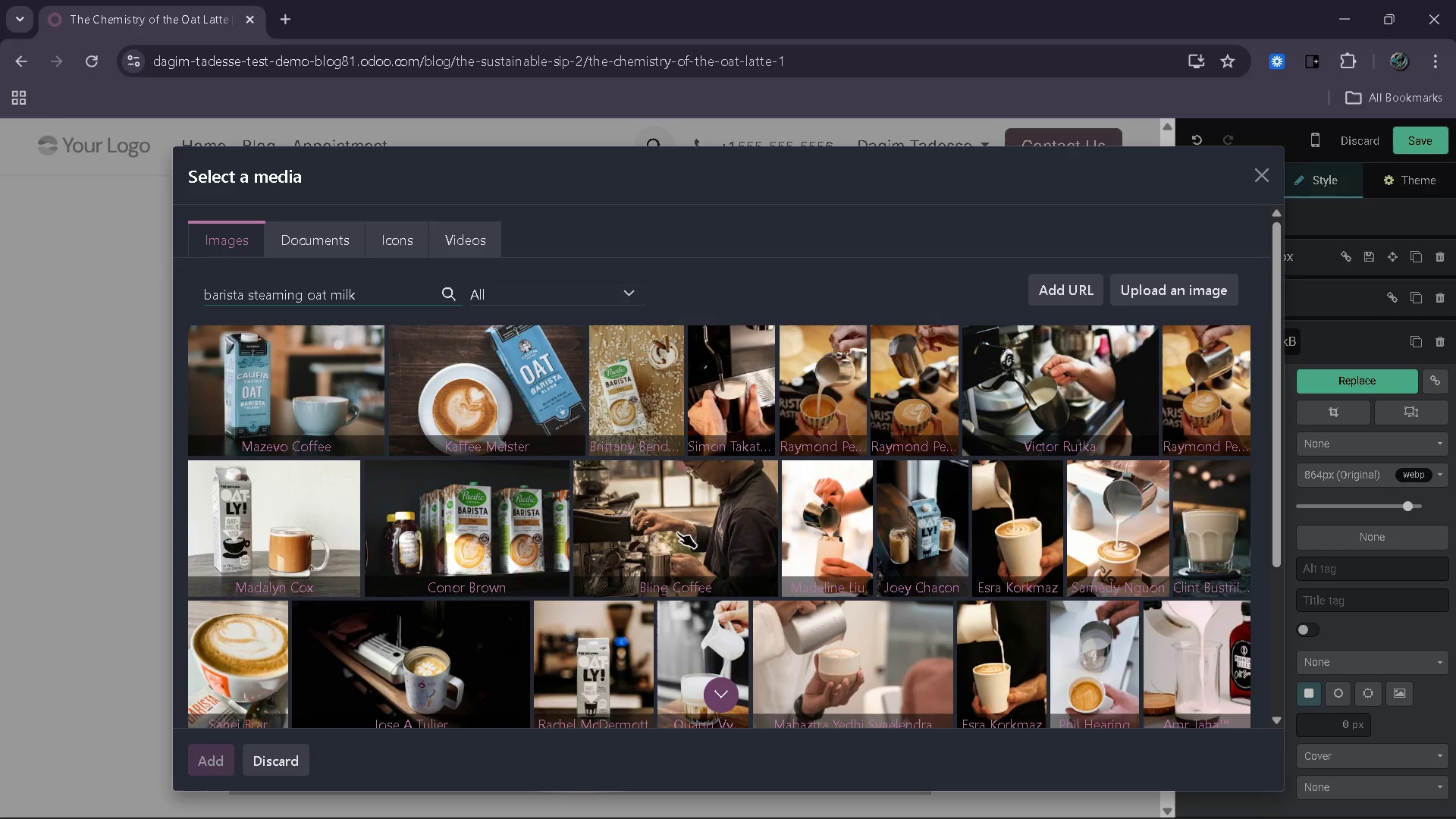 
wait(16.19)
 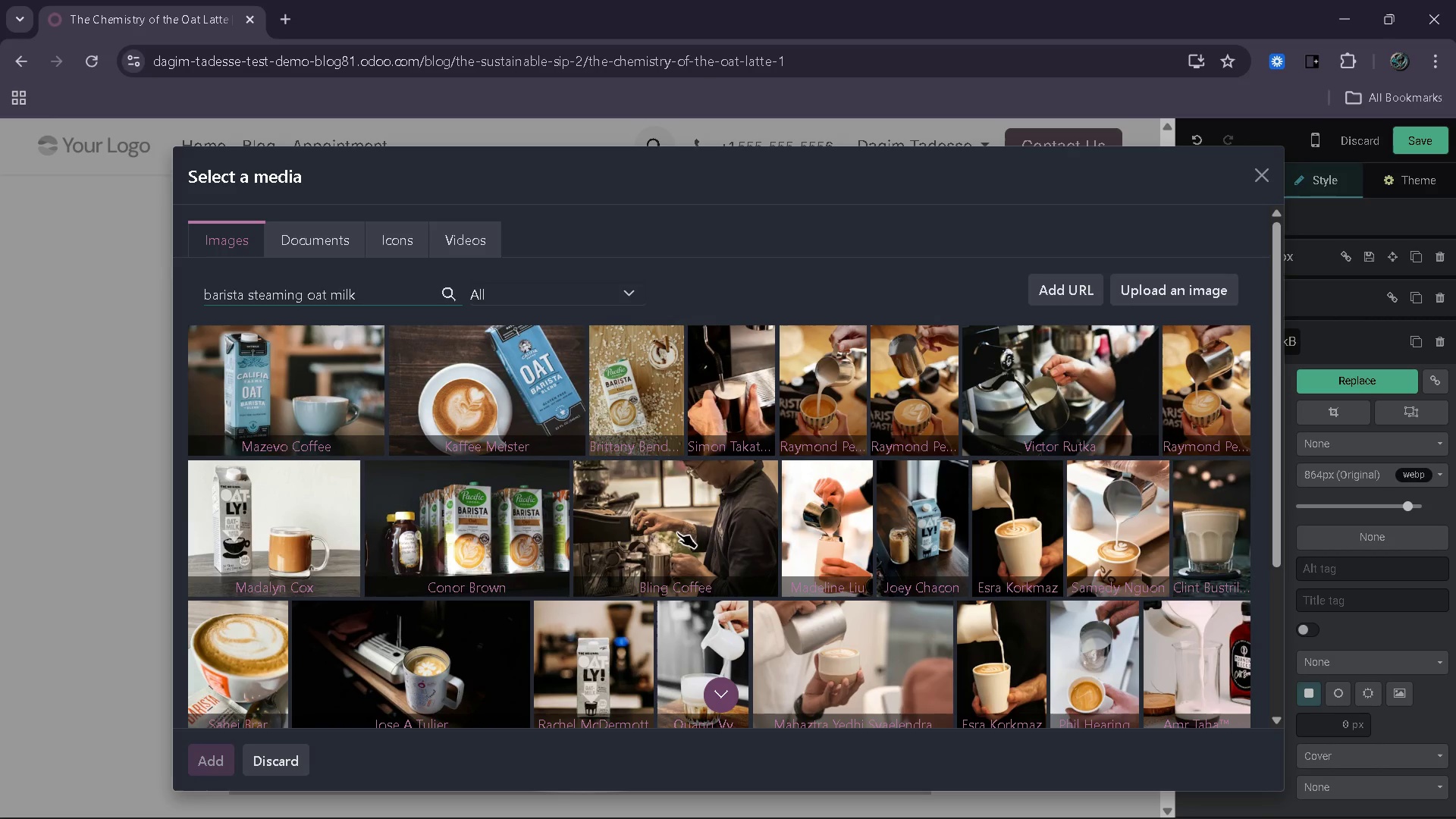 
type( pi)
 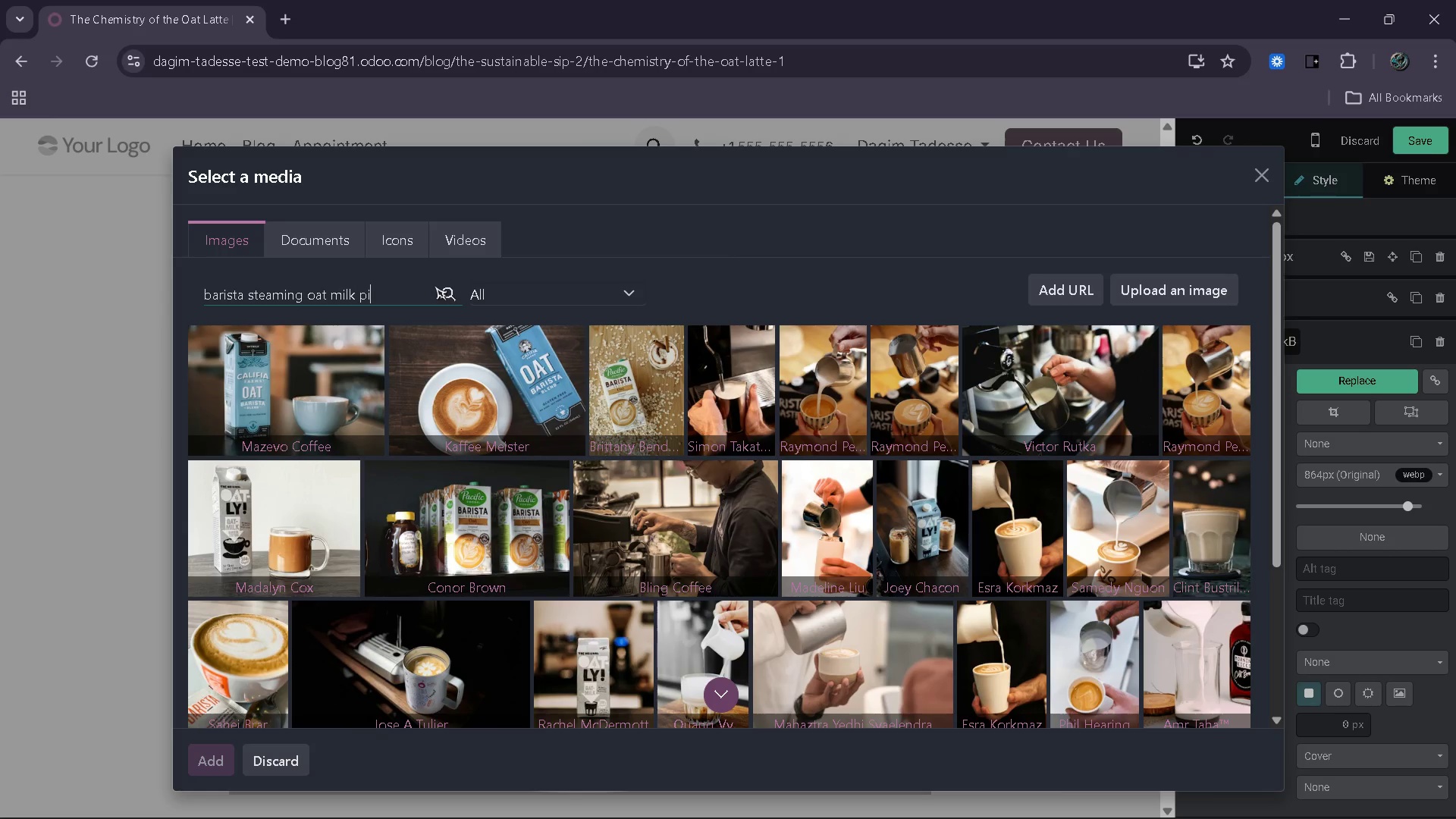 
type(tv[Home])
 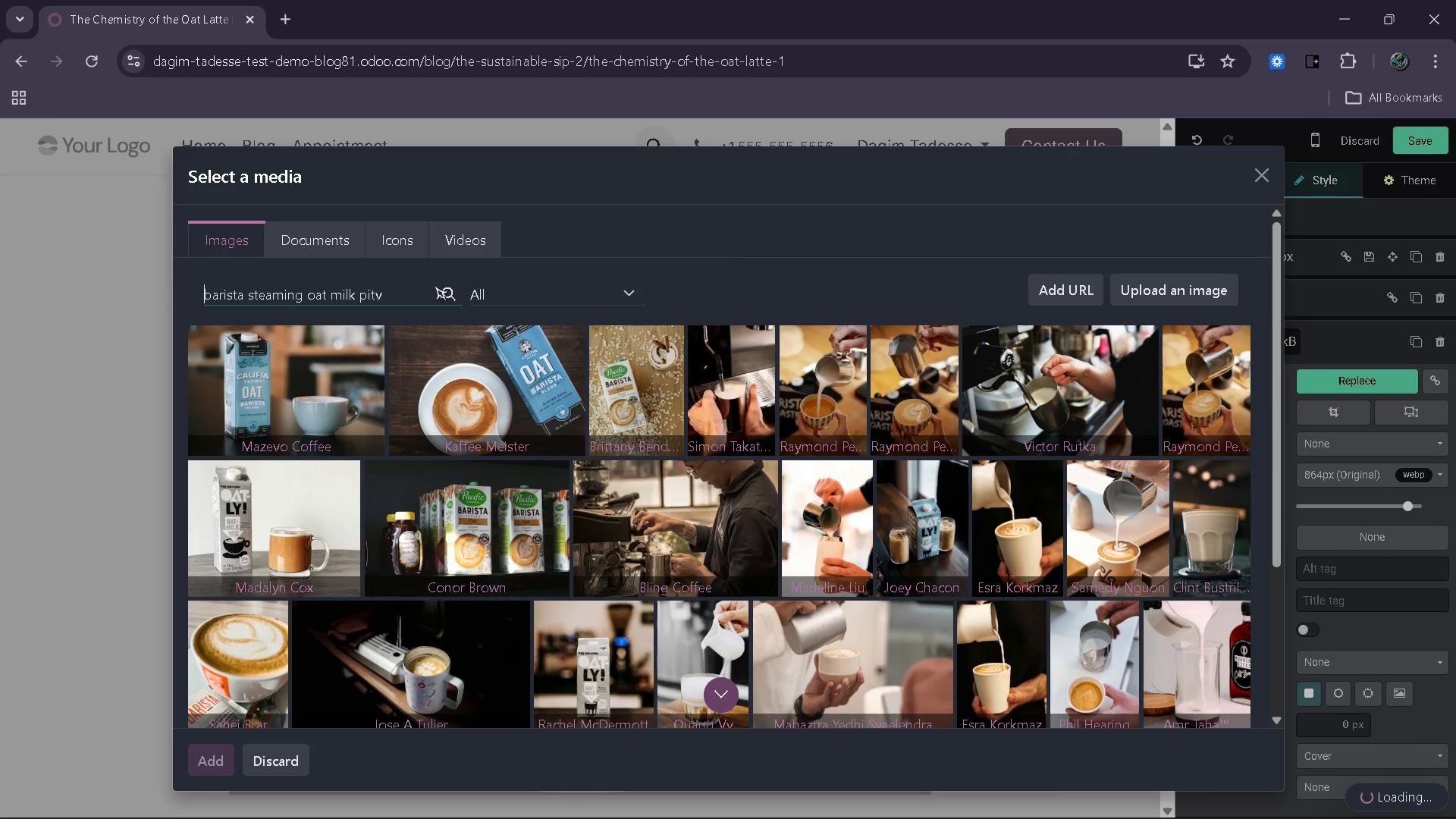 
left_click([409, 295])
 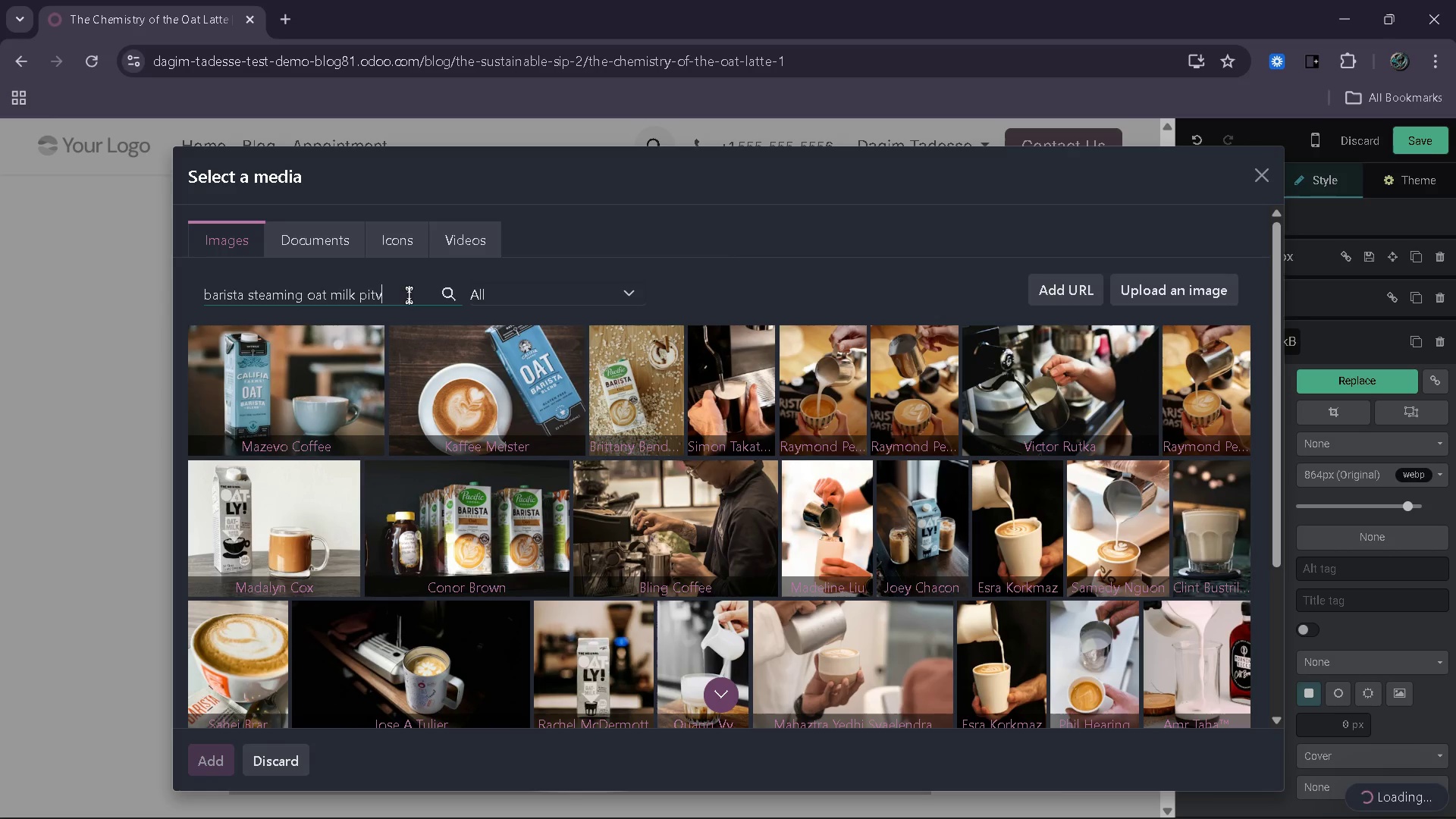 
key(Backspace)
type(che)
 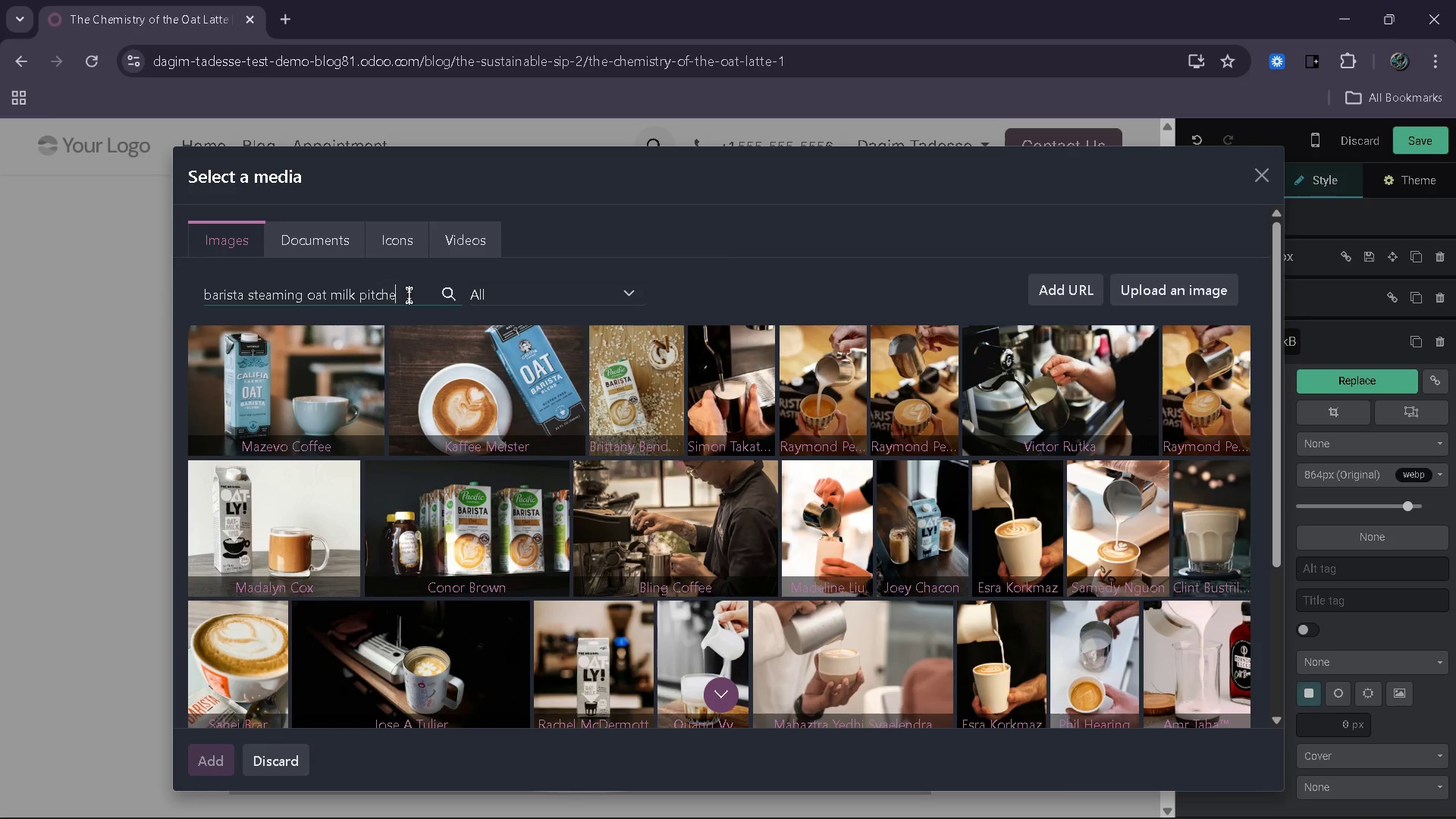 
key(R)
 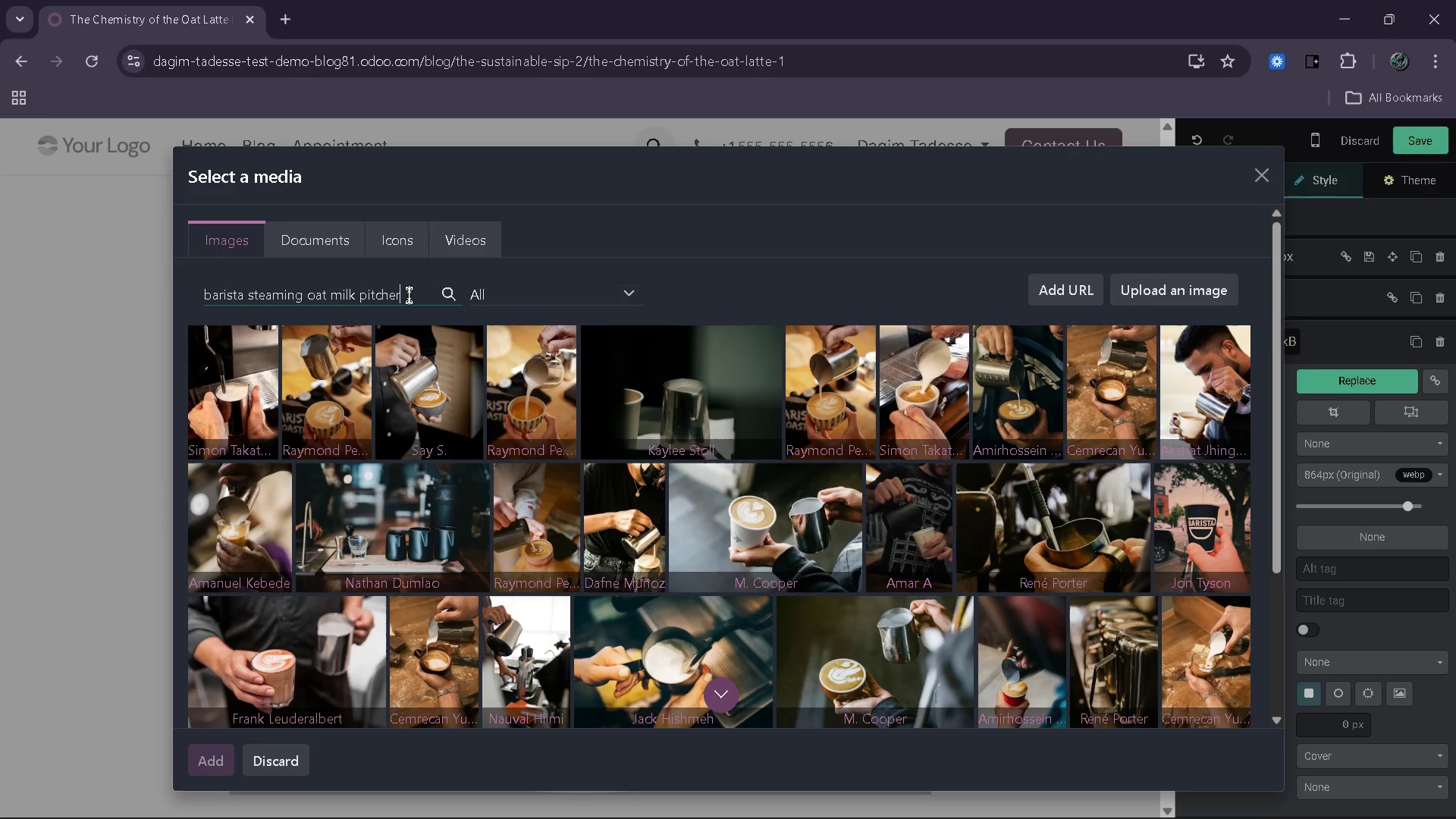 
wait(13.8)
 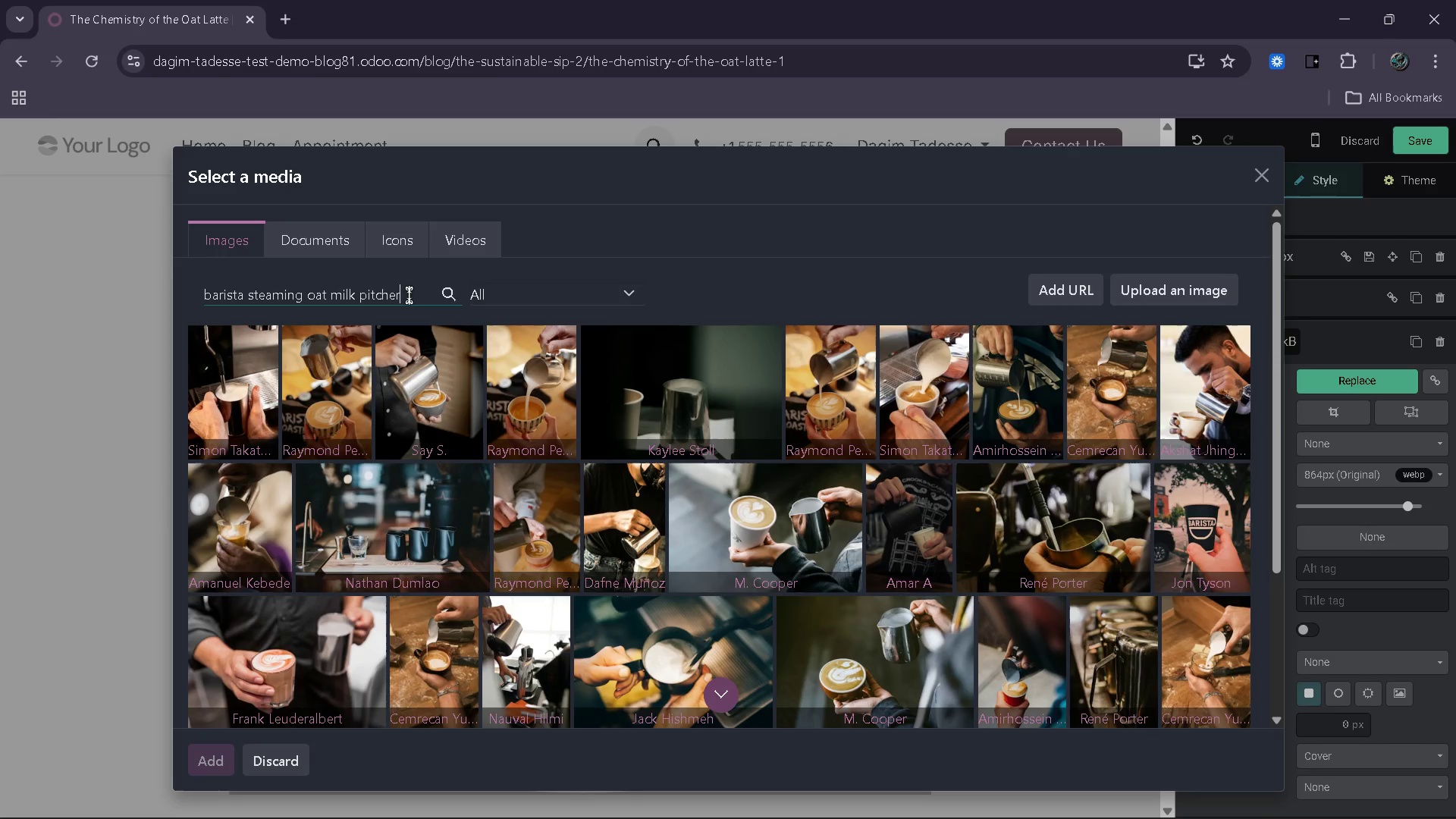 
left_click([703, 540])
 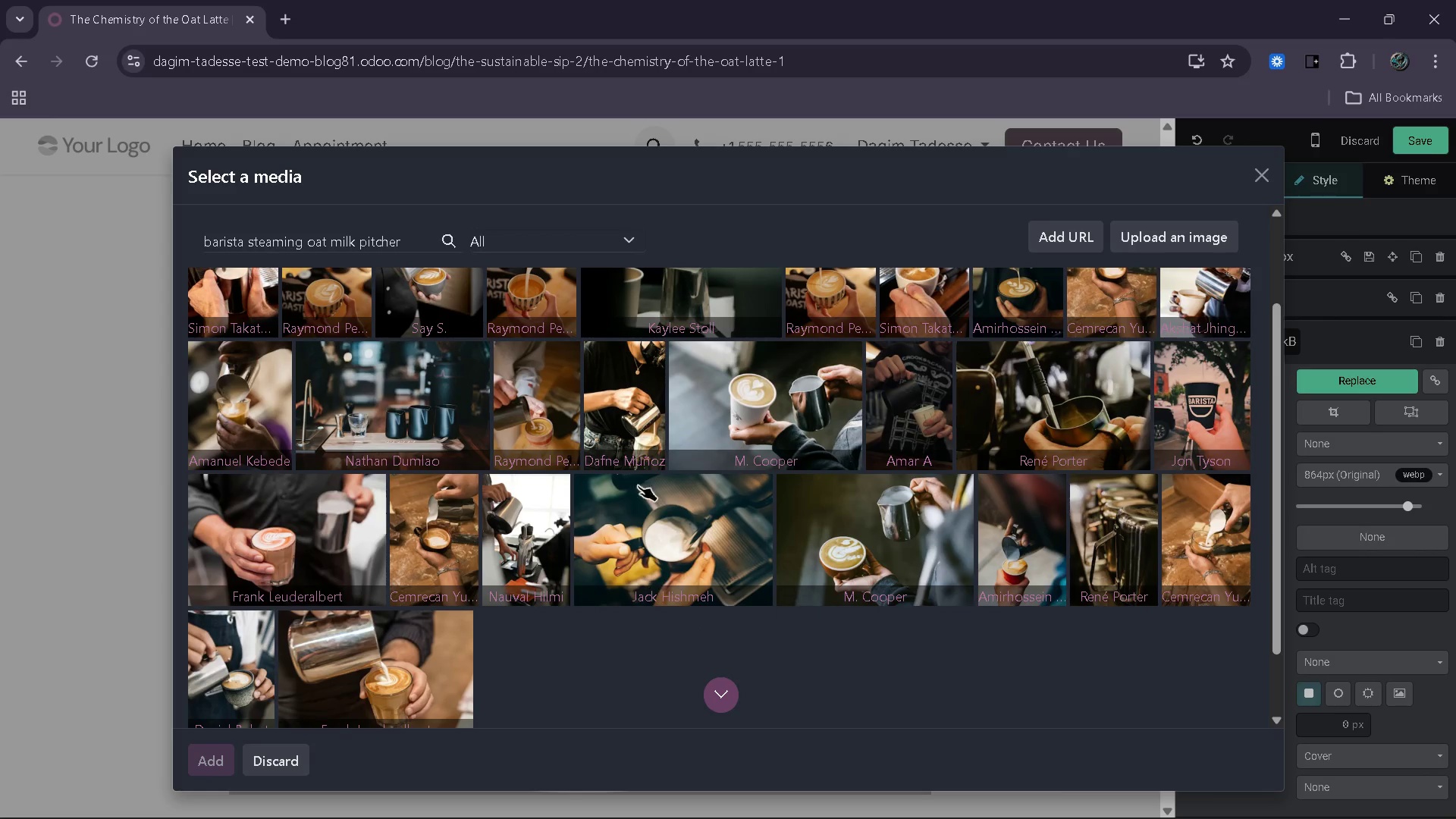 
wait(27.36)
 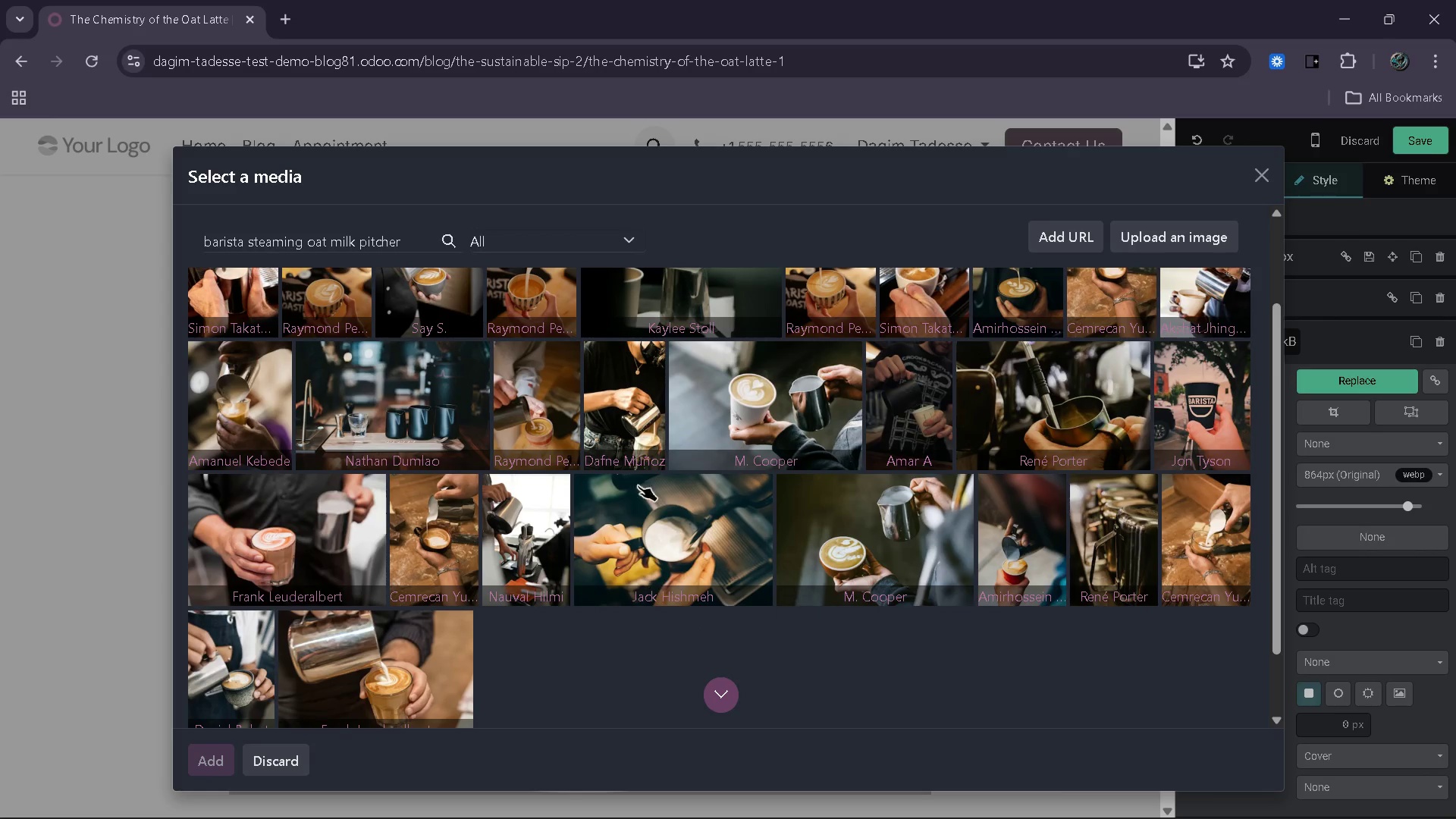 
left_click([1234, 174])
 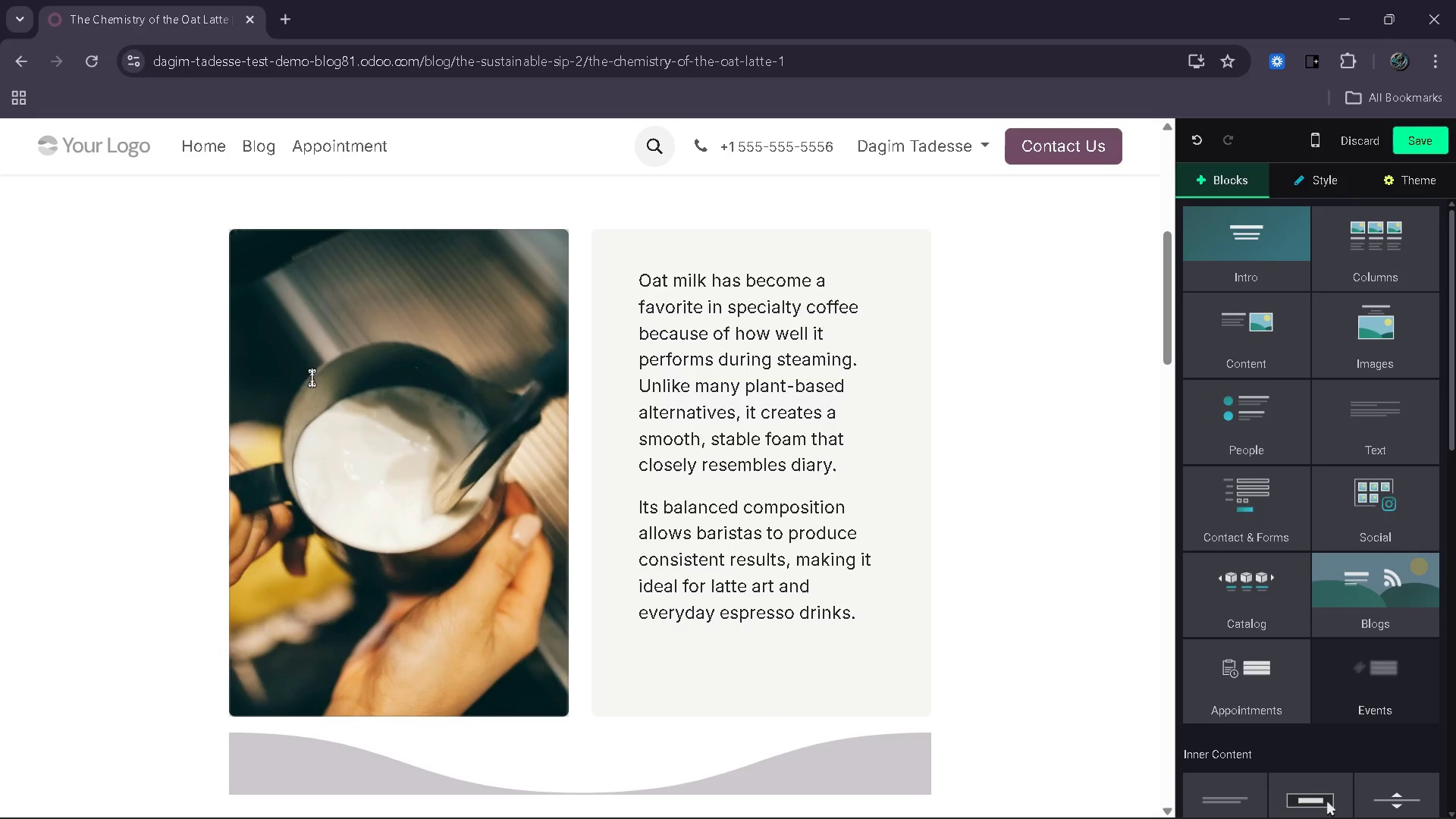 
left_click([426, 489])
 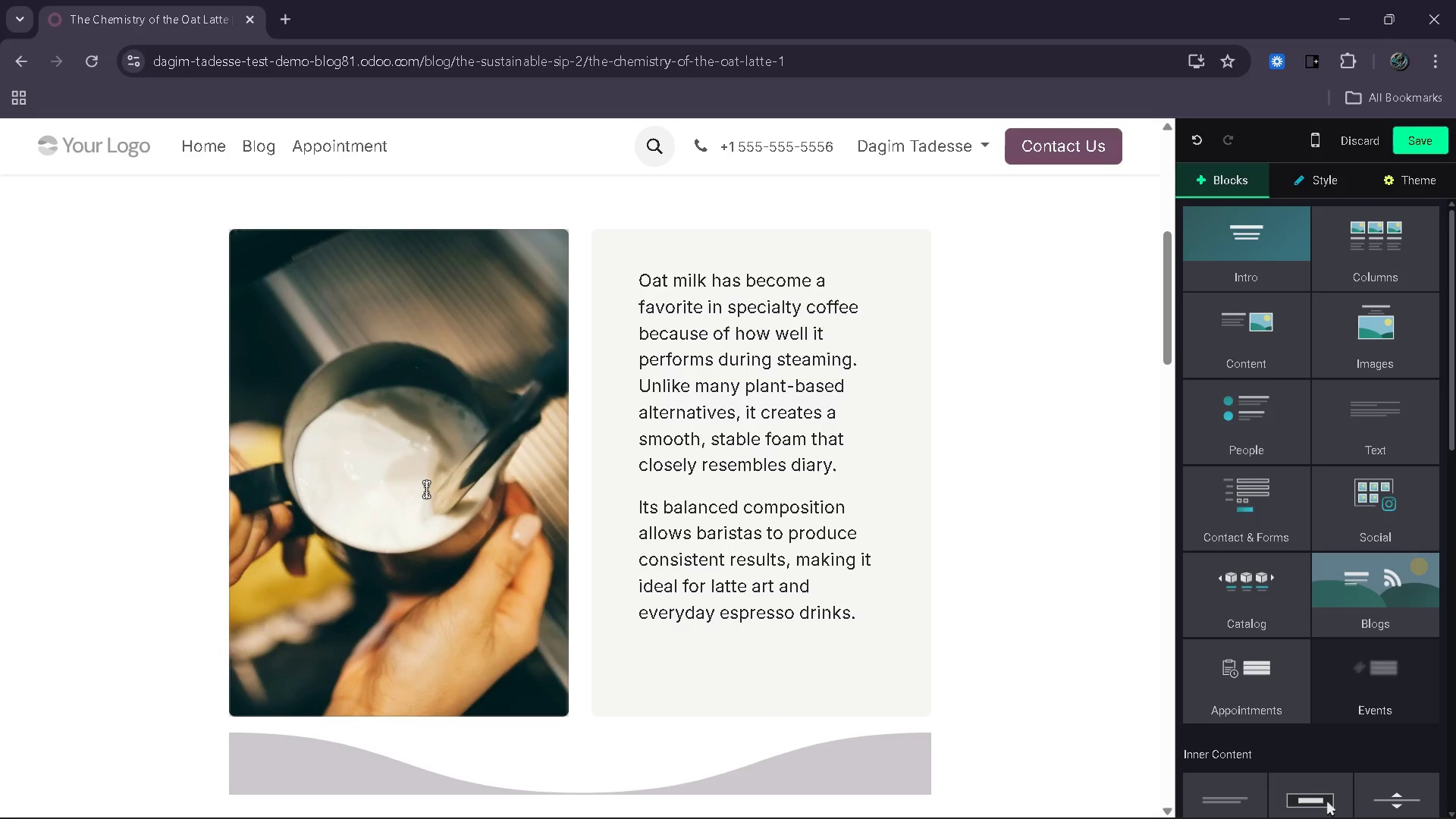 
mouse_move([1188, 182])
 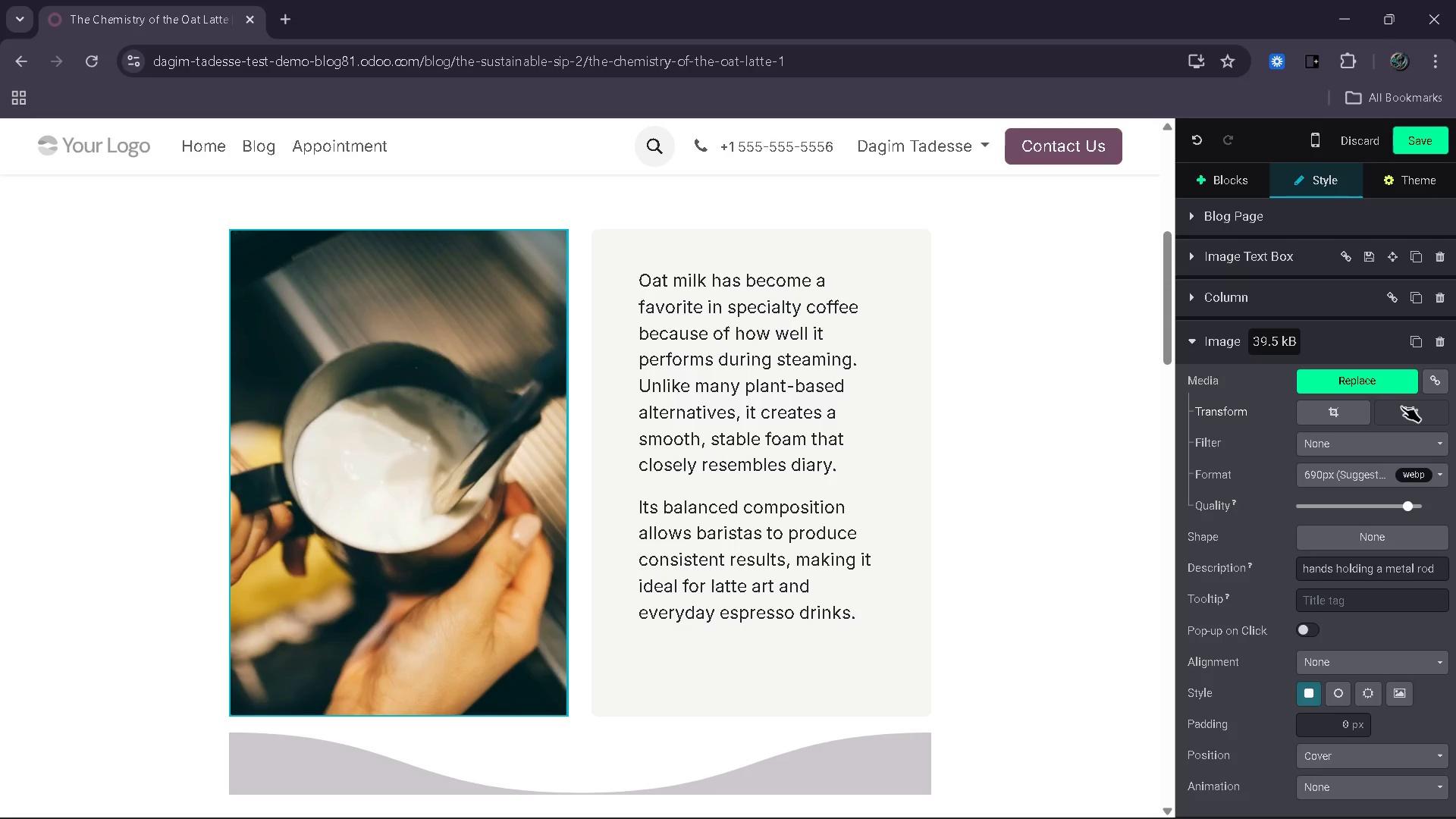 
wait(14.13)
 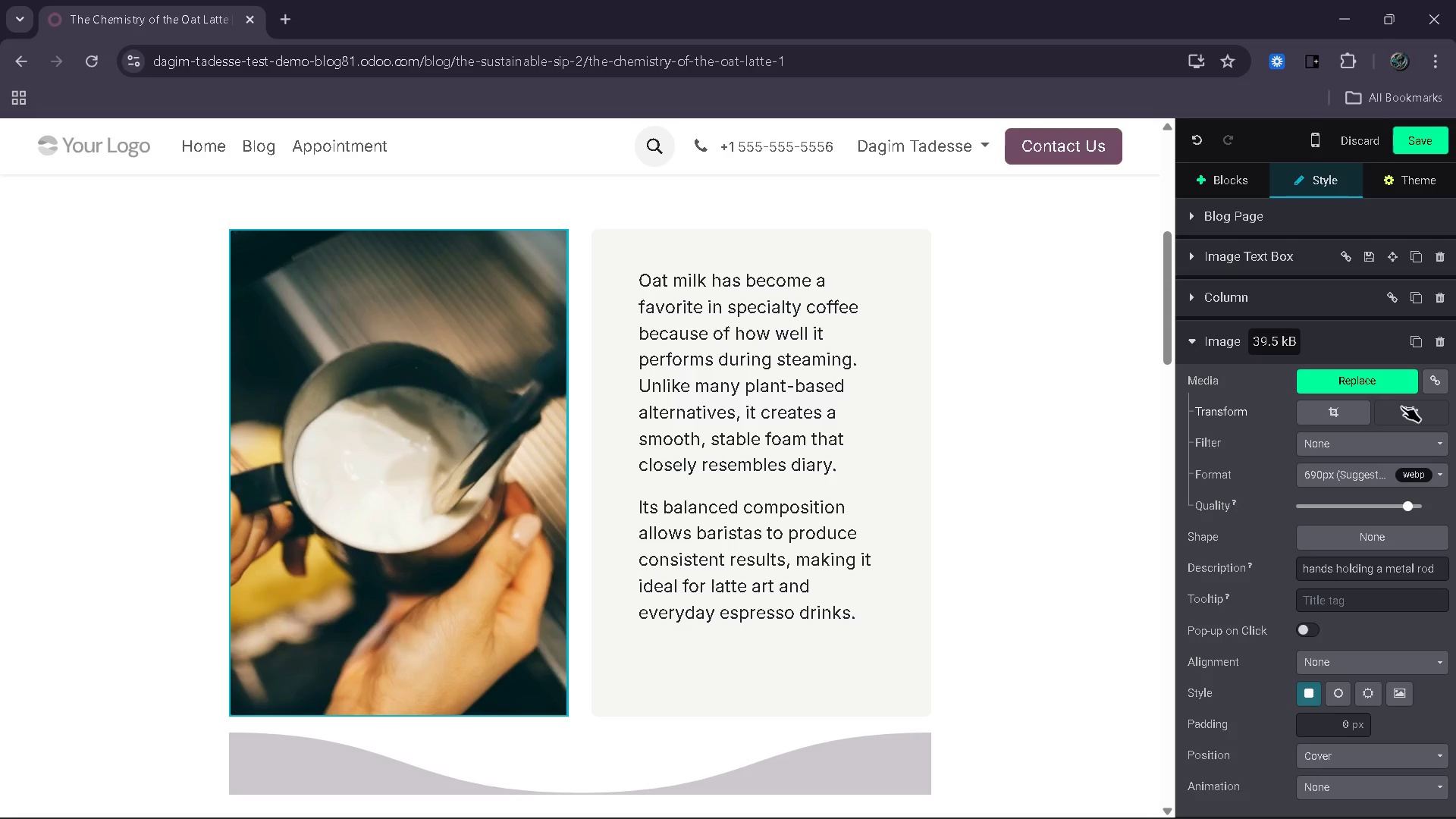 
left_click([1253, 290])
 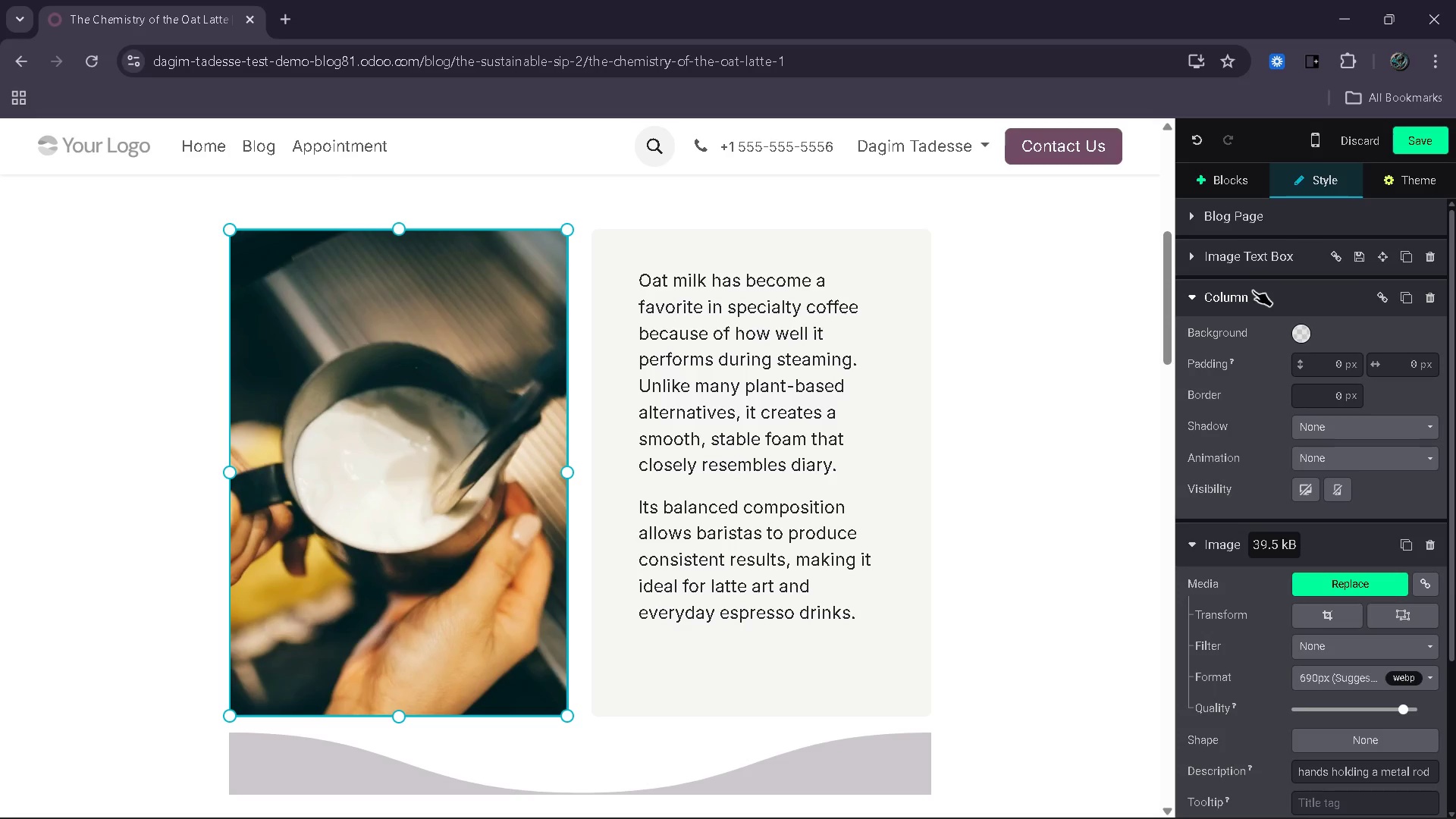 
left_click([1253, 290])
 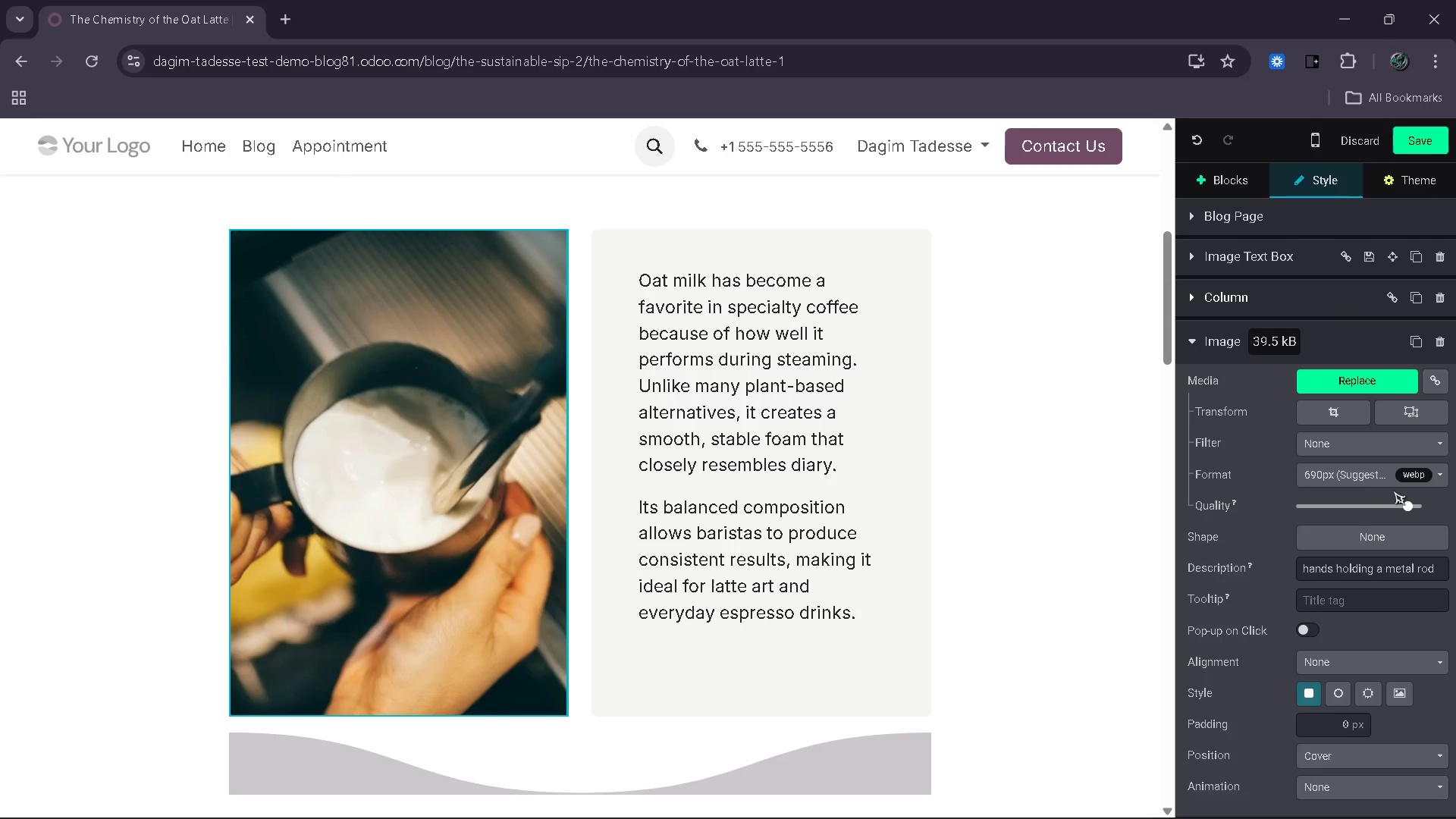 
left_click_drag(start_coordinate=[1403, 506], to_coordinate=[1437, 504])
 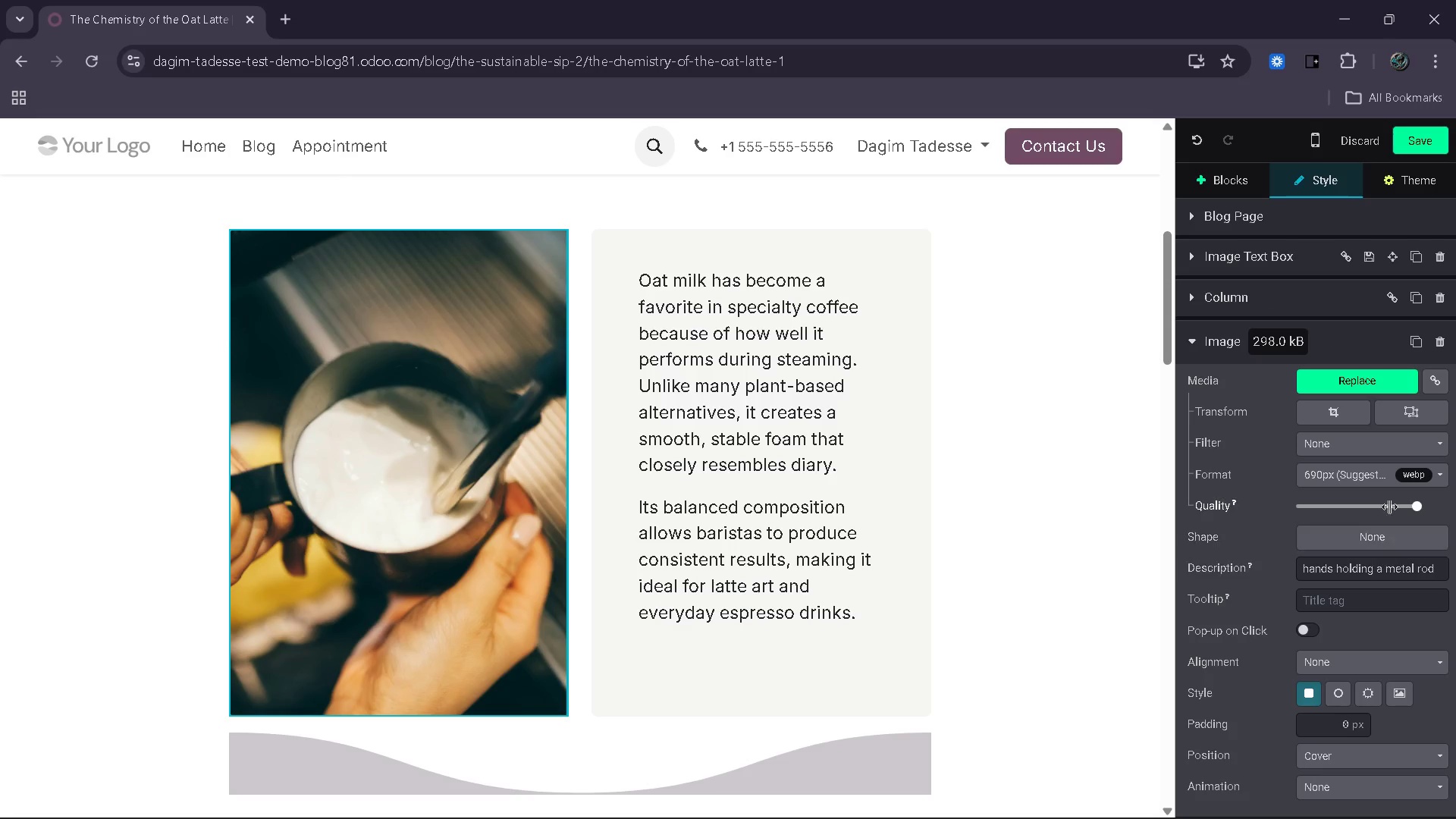 
left_click([1413, 485])
 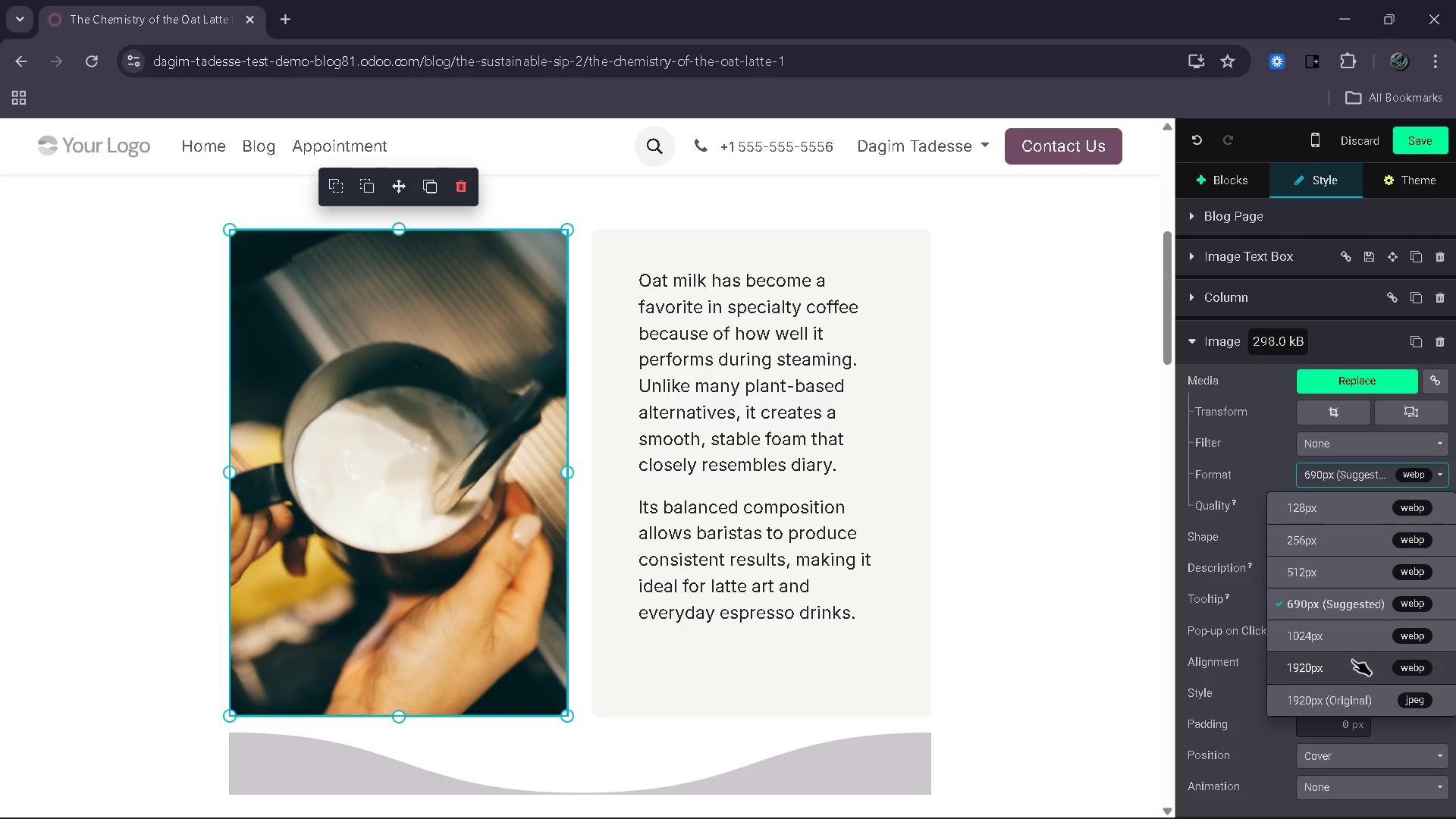 
left_click([1352, 660])
 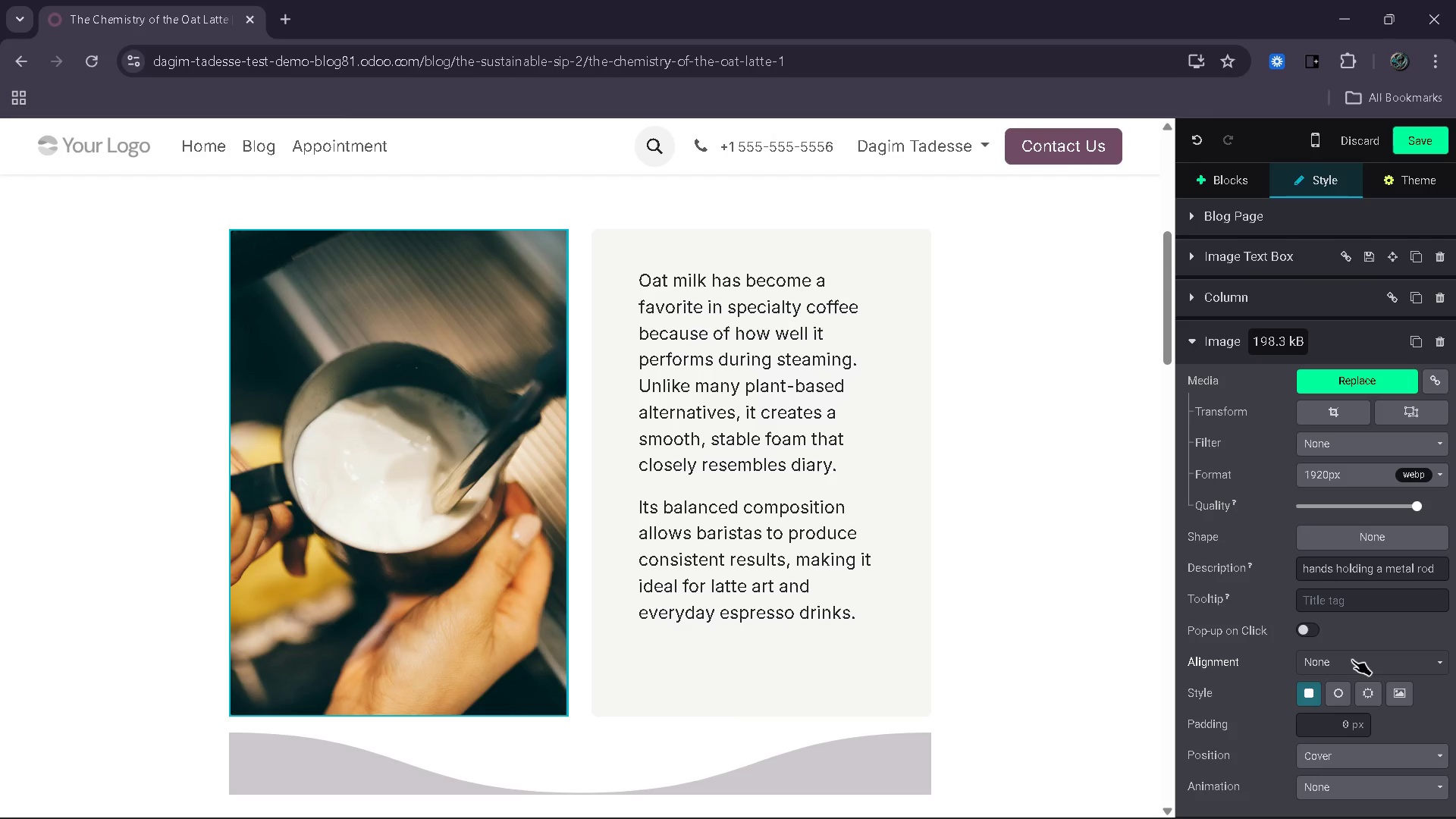 
wait(9.67)
 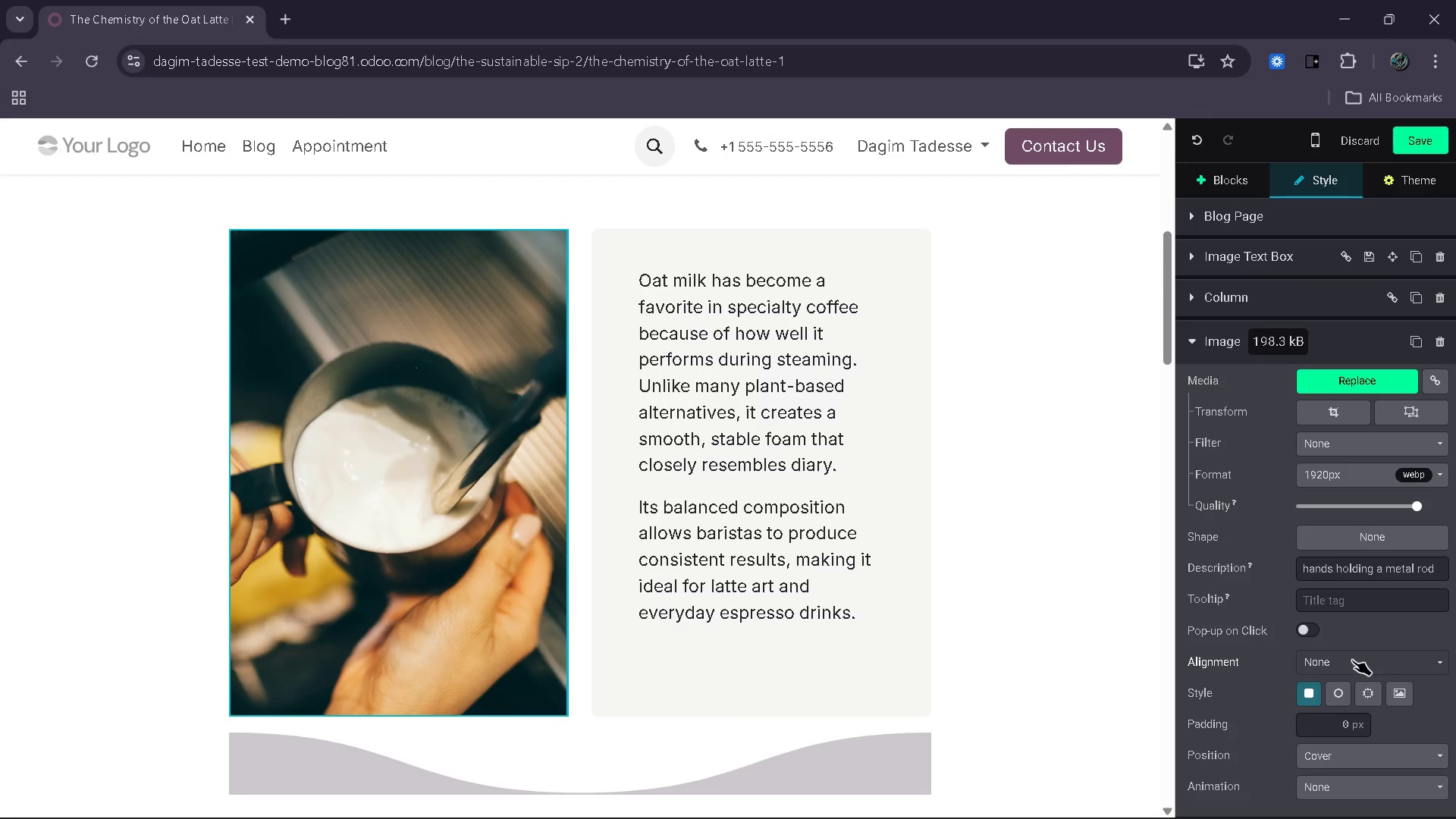 
left_click([1395, 541])
 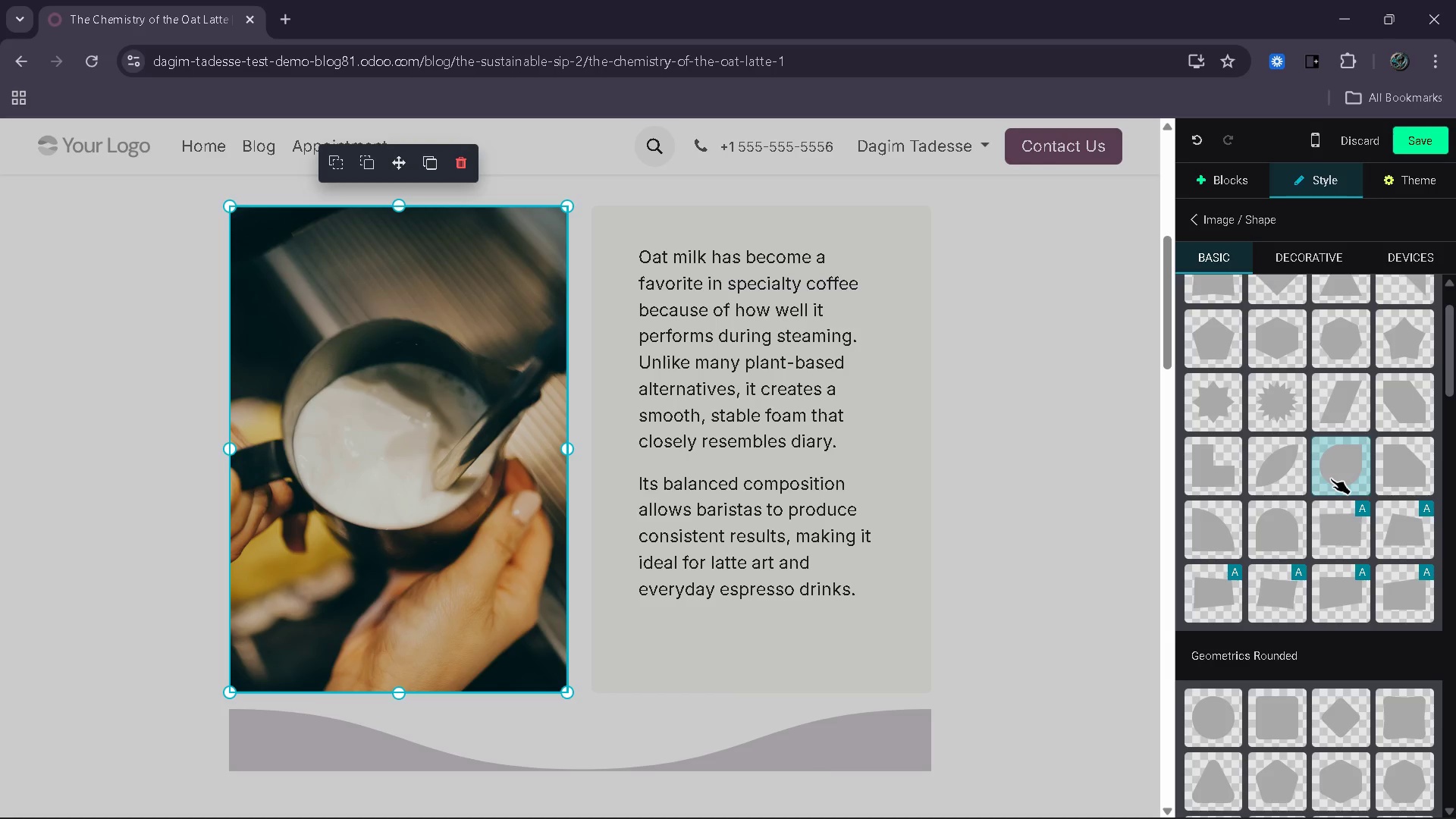 
wait(28.78)
 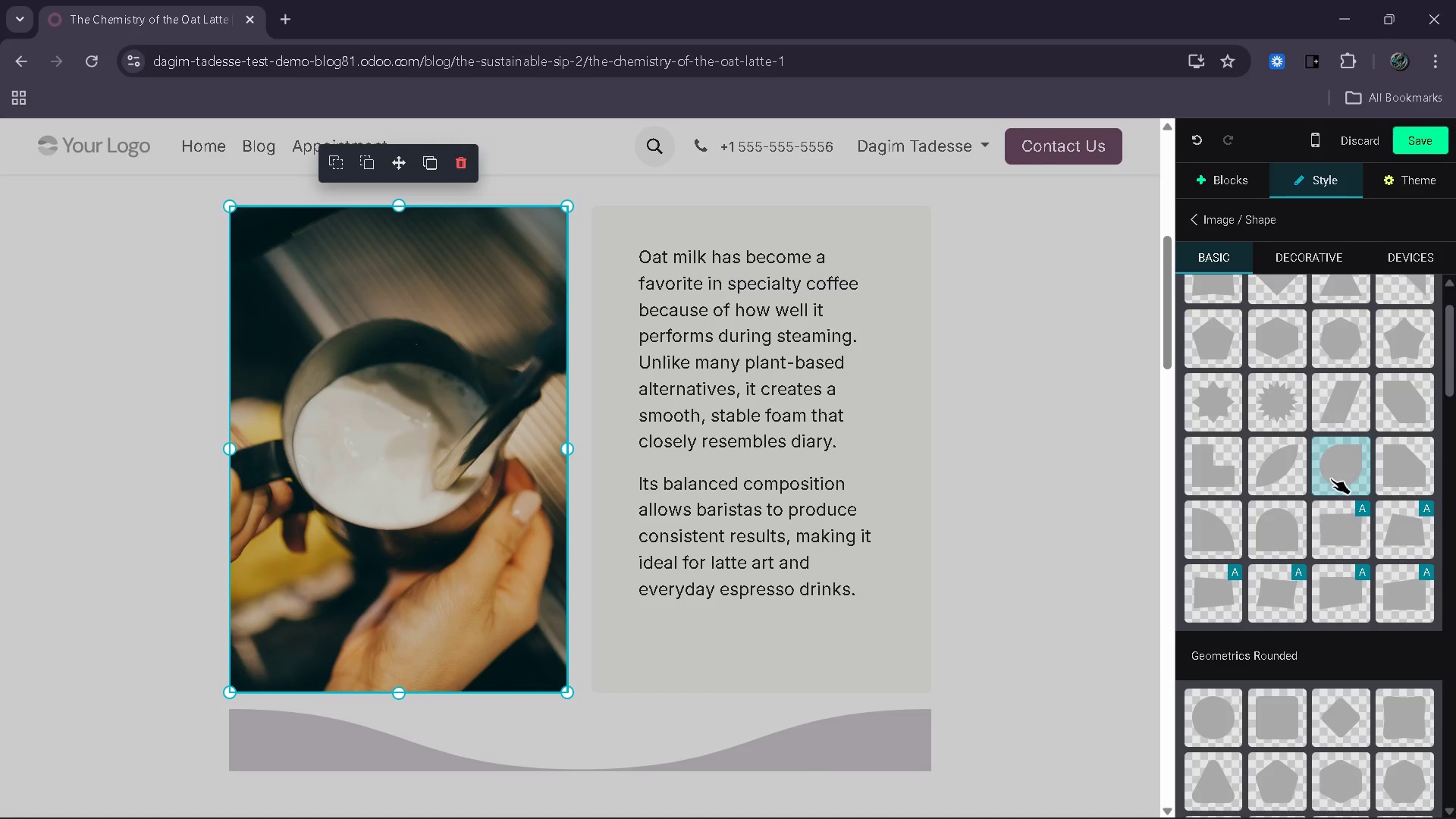 
left_click([1331, 479])
 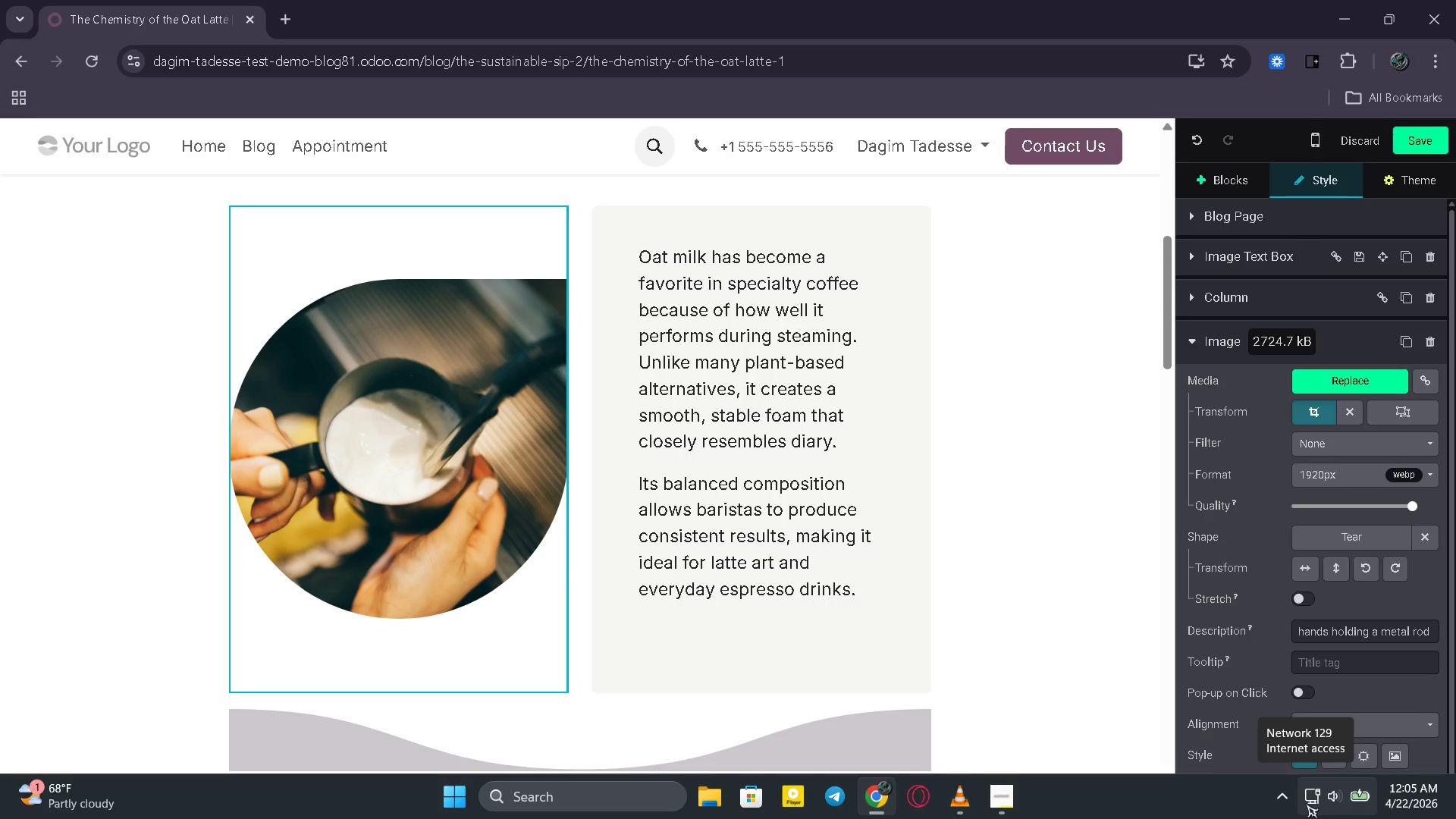 
wait(13.69)
 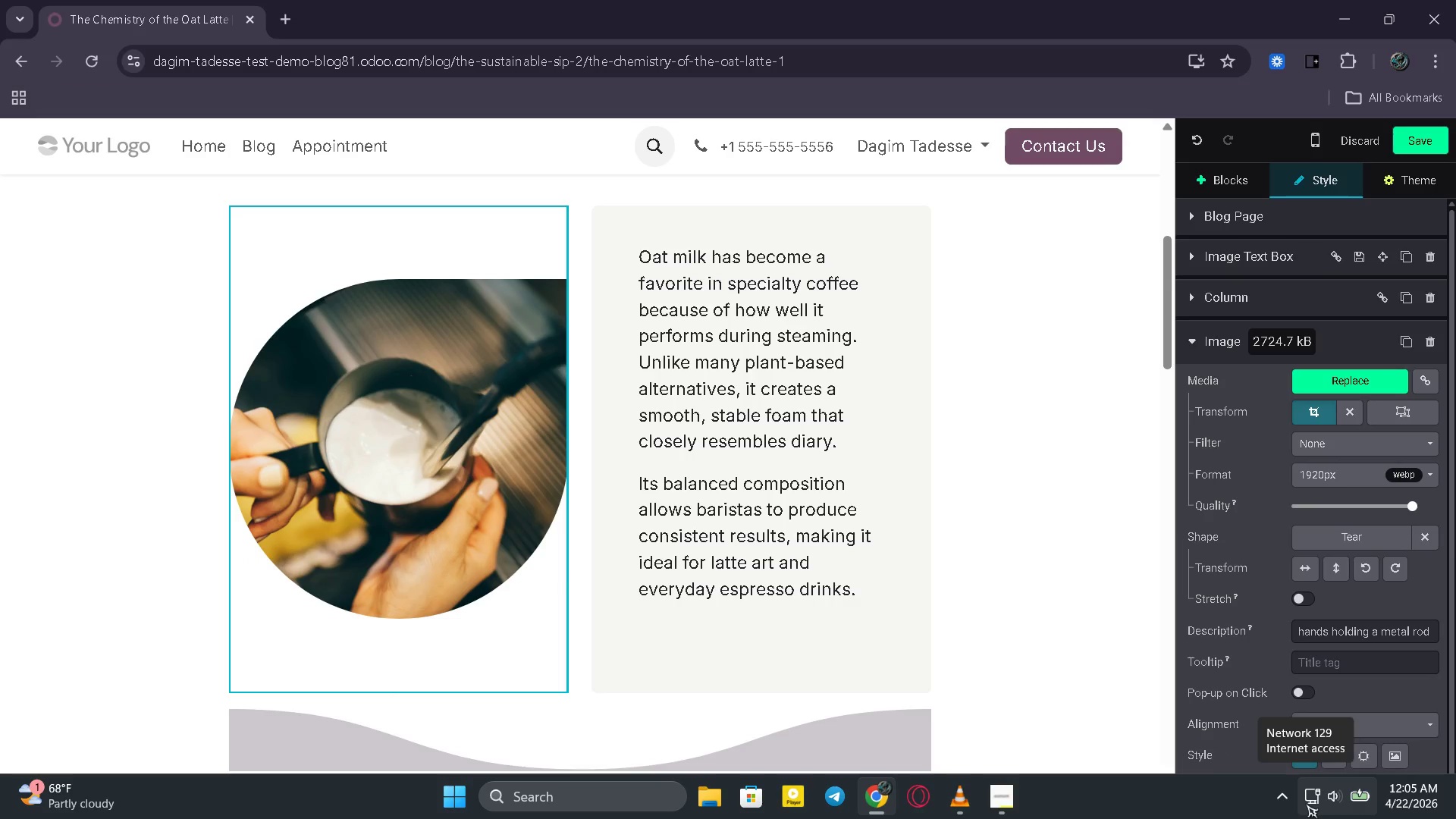 
left_click([1370, 436])
 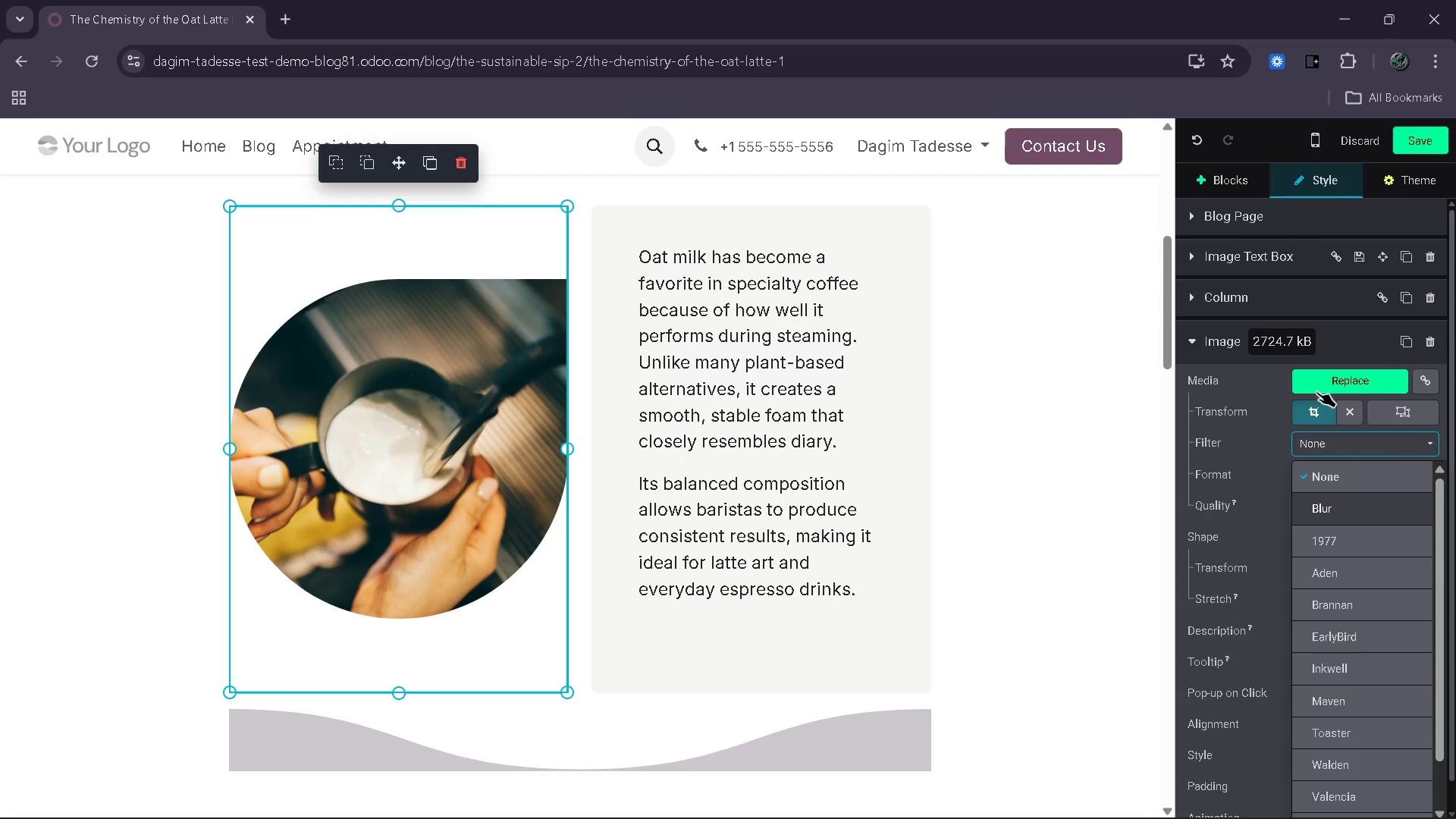 
wait(7.25)
 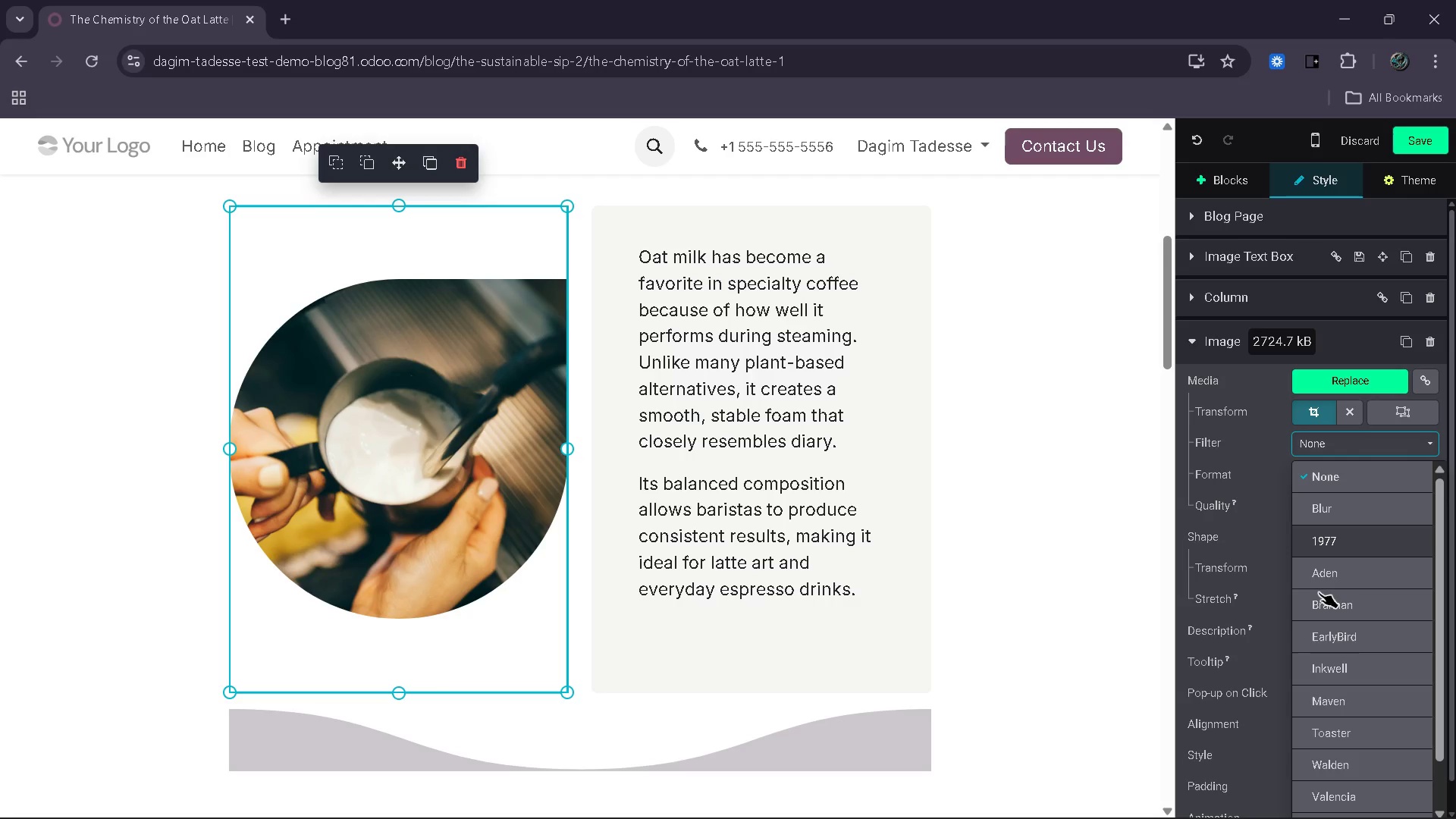 
left_click([1251, 381])
 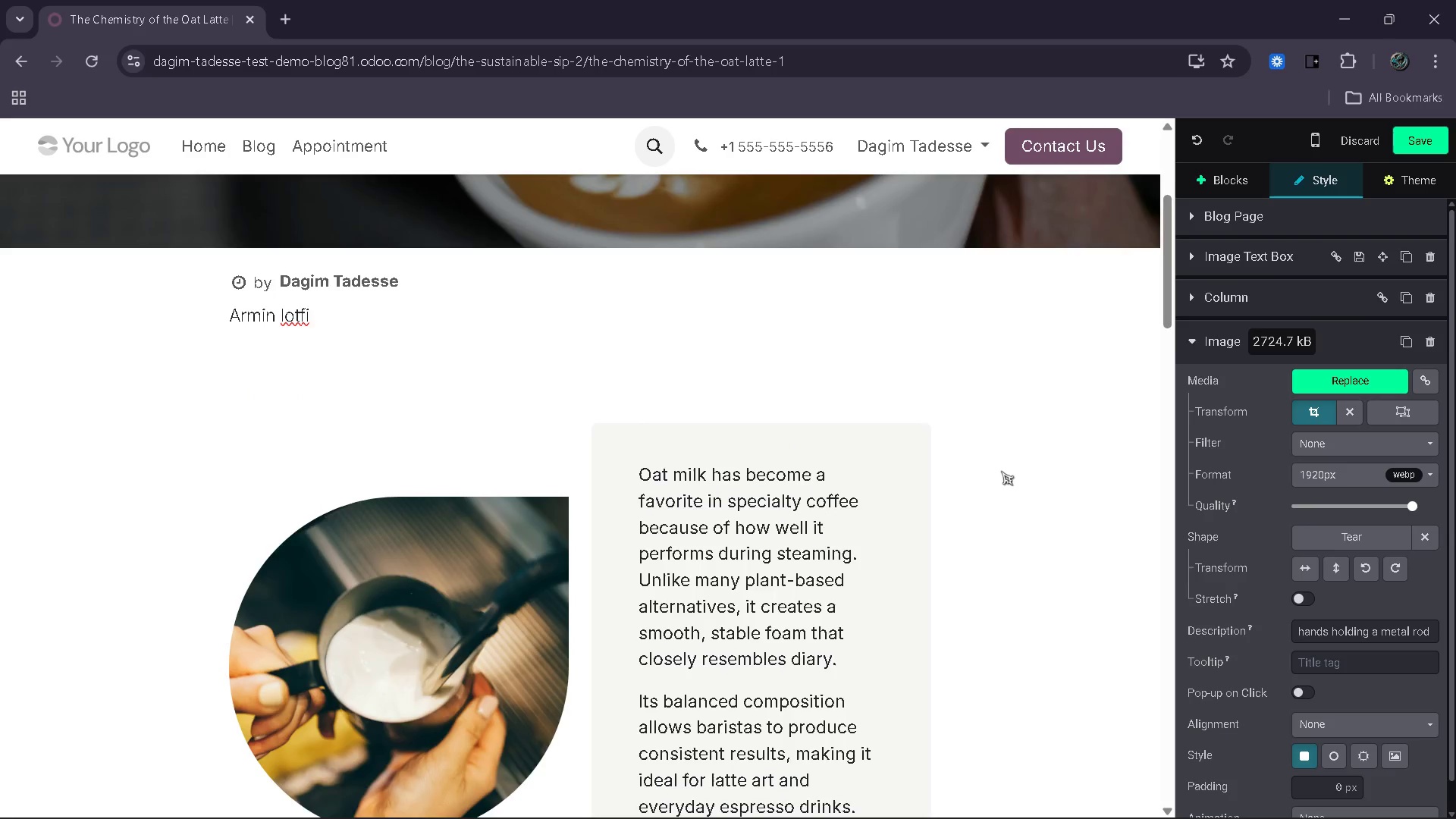 
wait(11.08)
 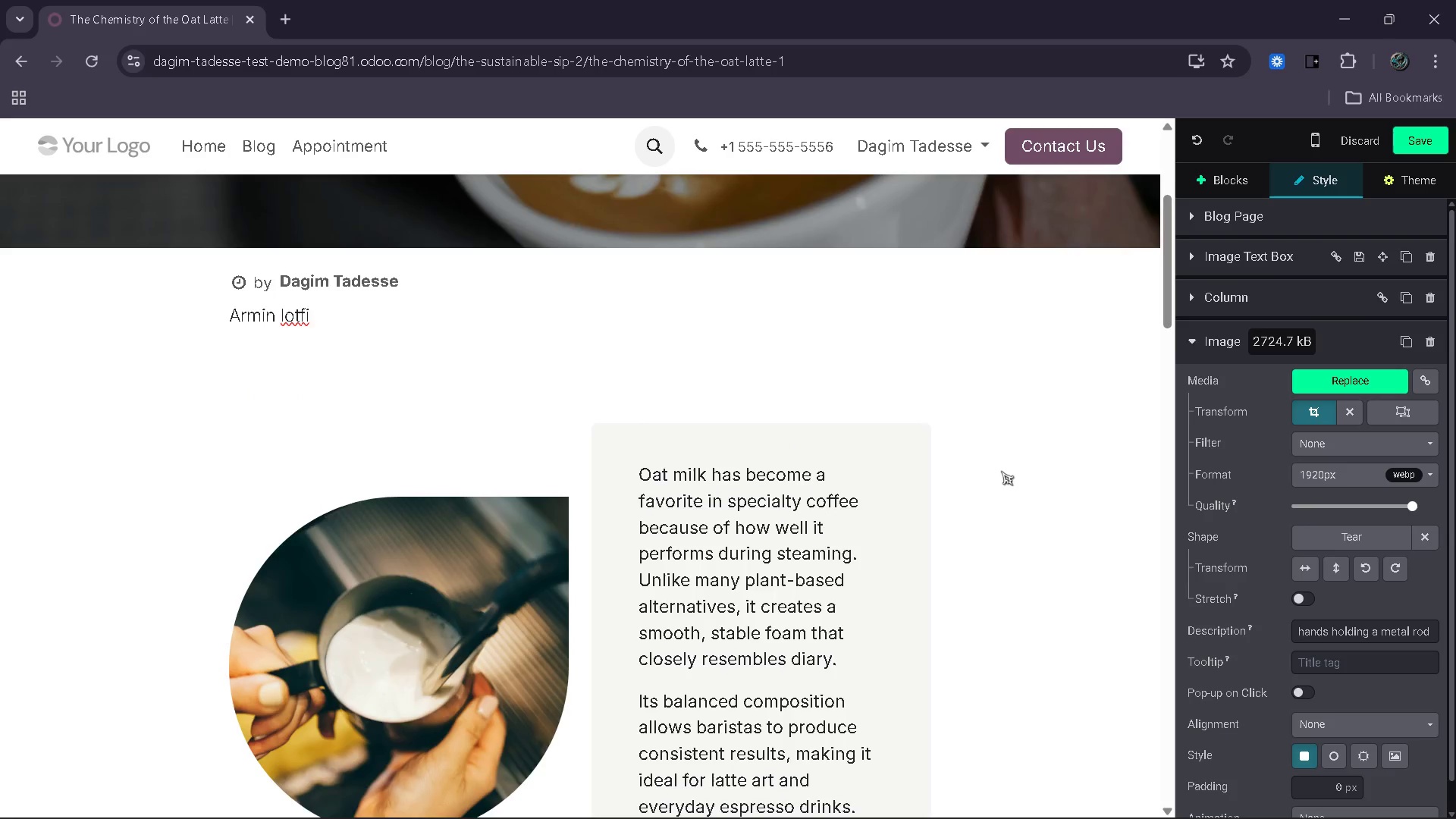 
left_click([1350, 413])
 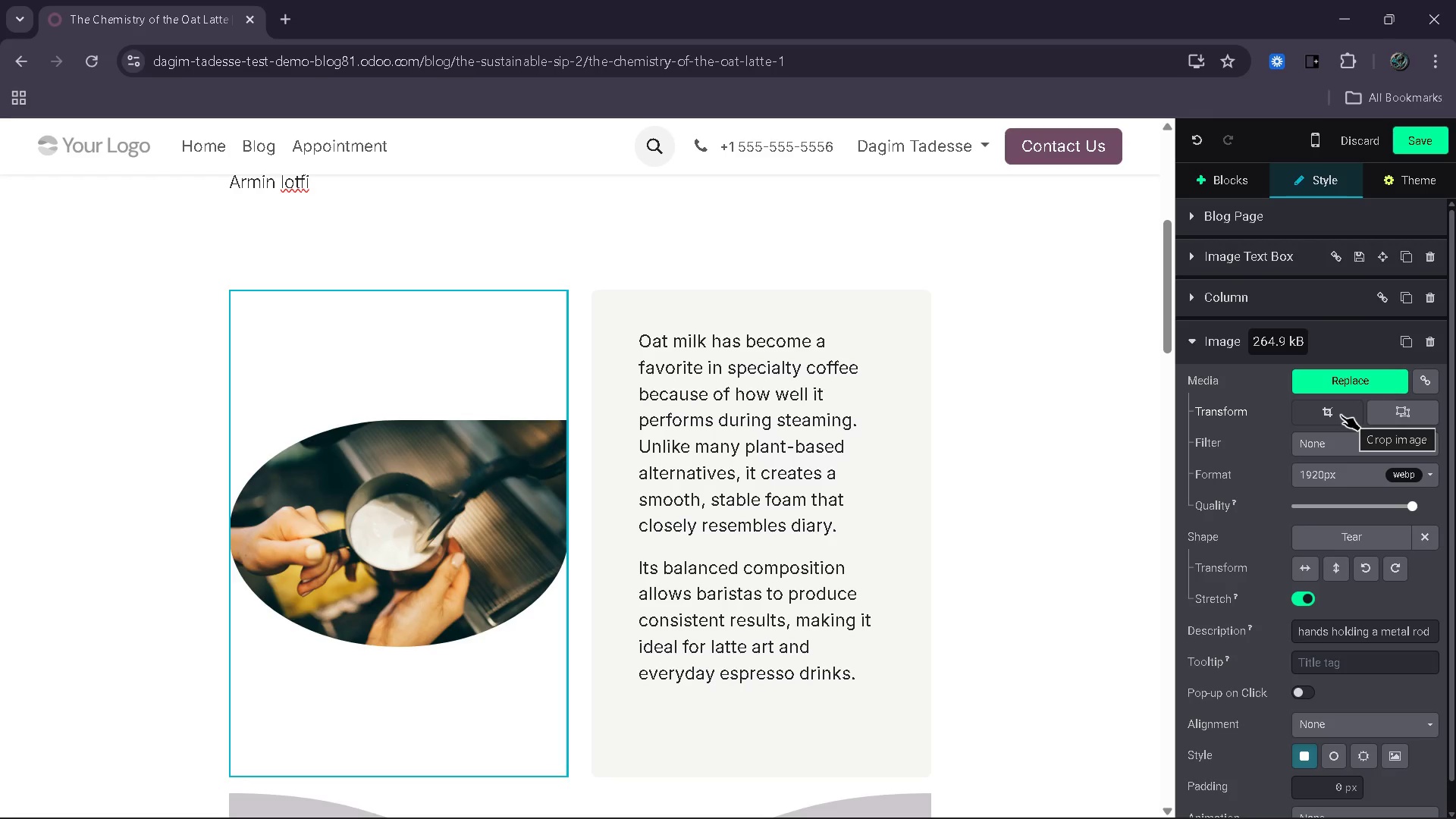 
wait(8.53)
 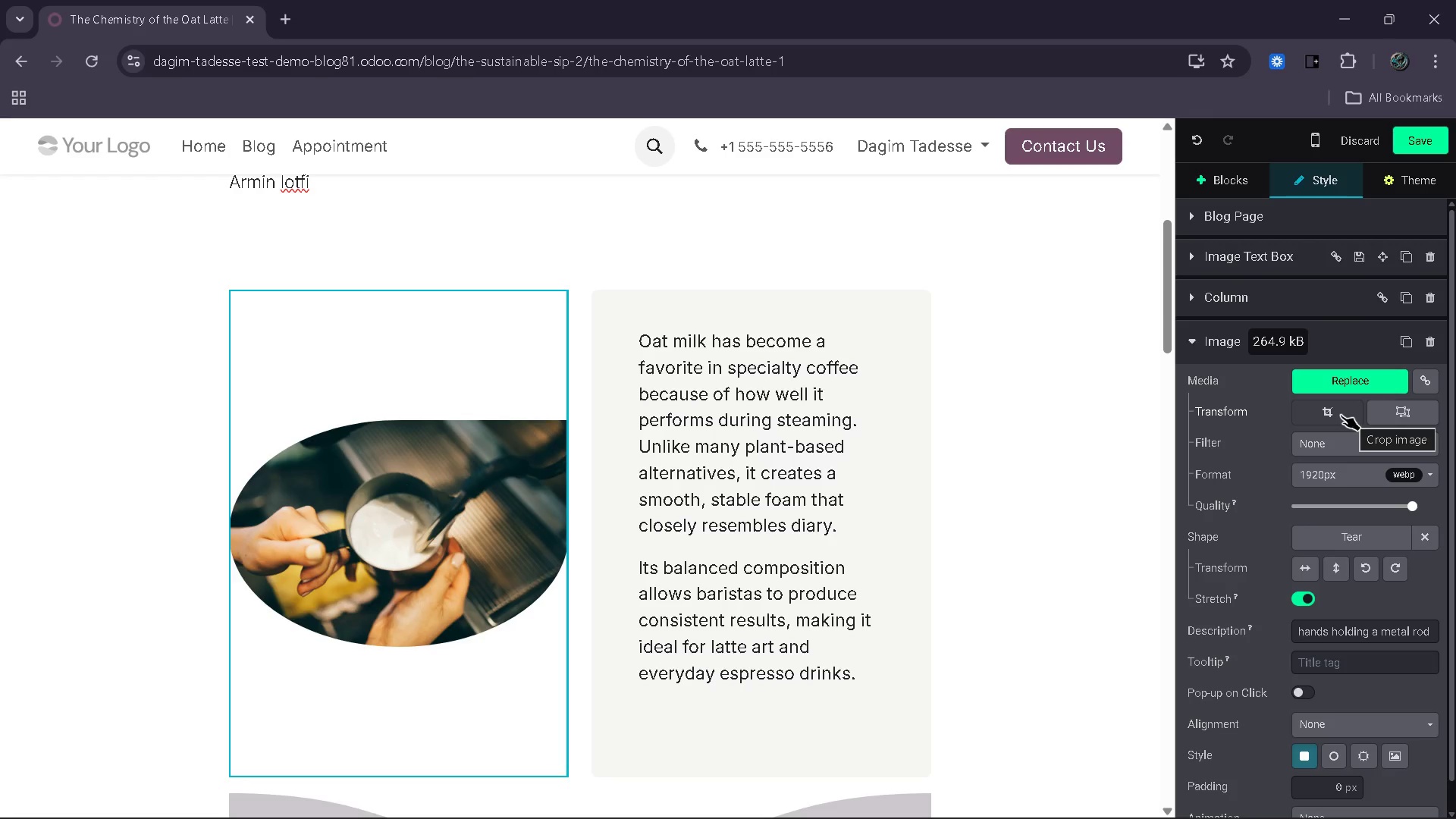 
left_click([1325, 412])
 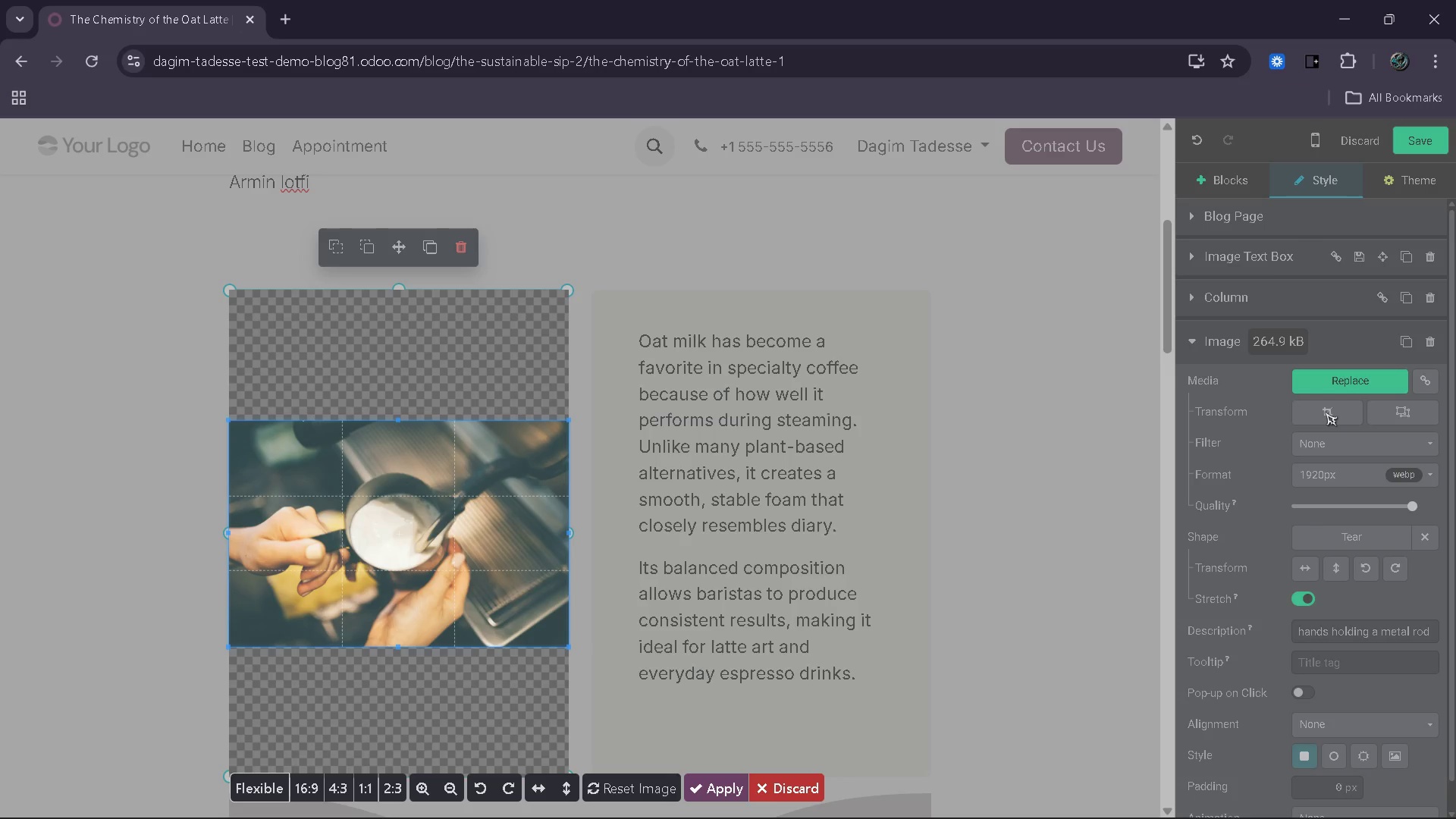 
wait(10.06)
 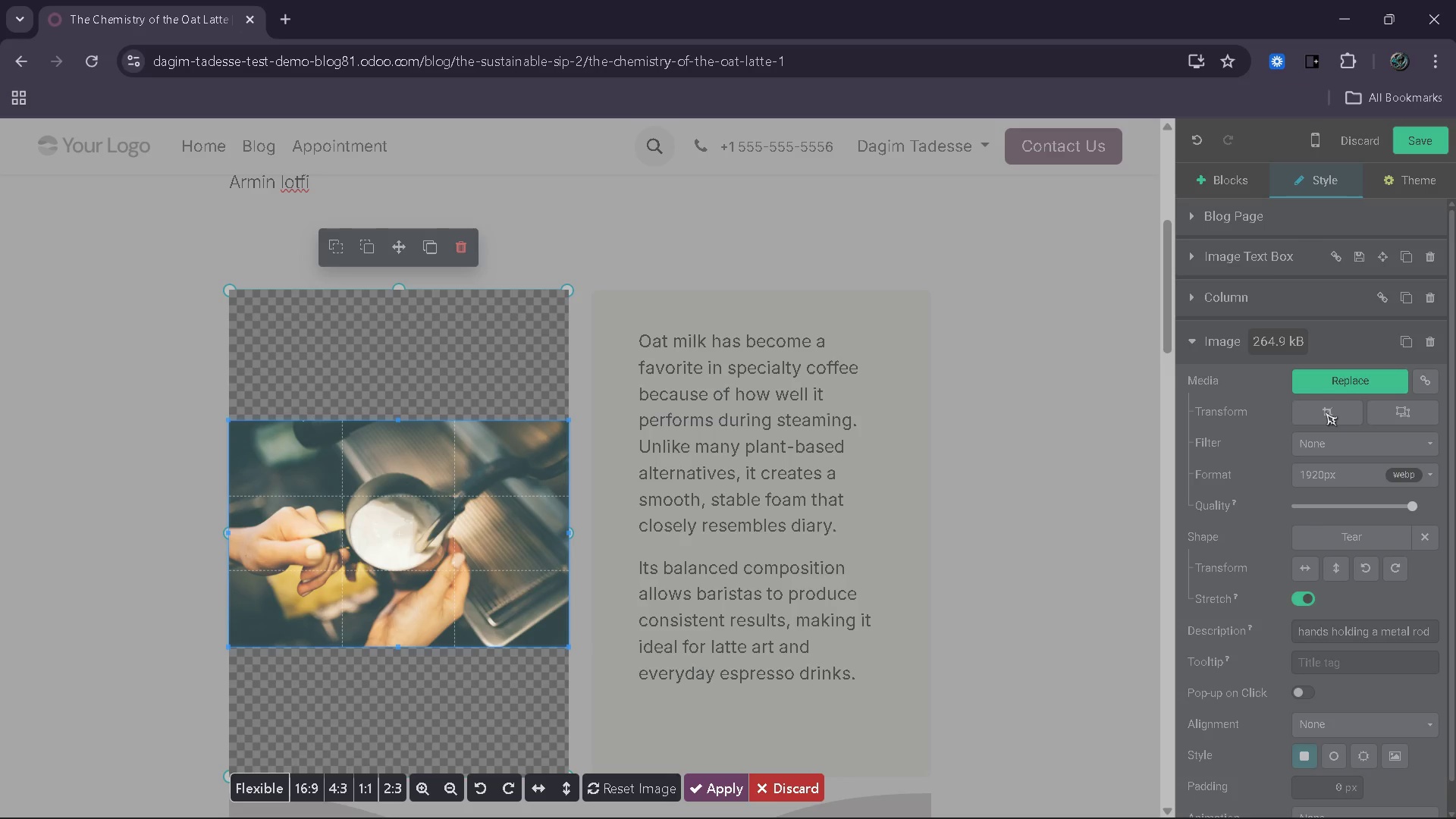 
left_click([795, 776])
 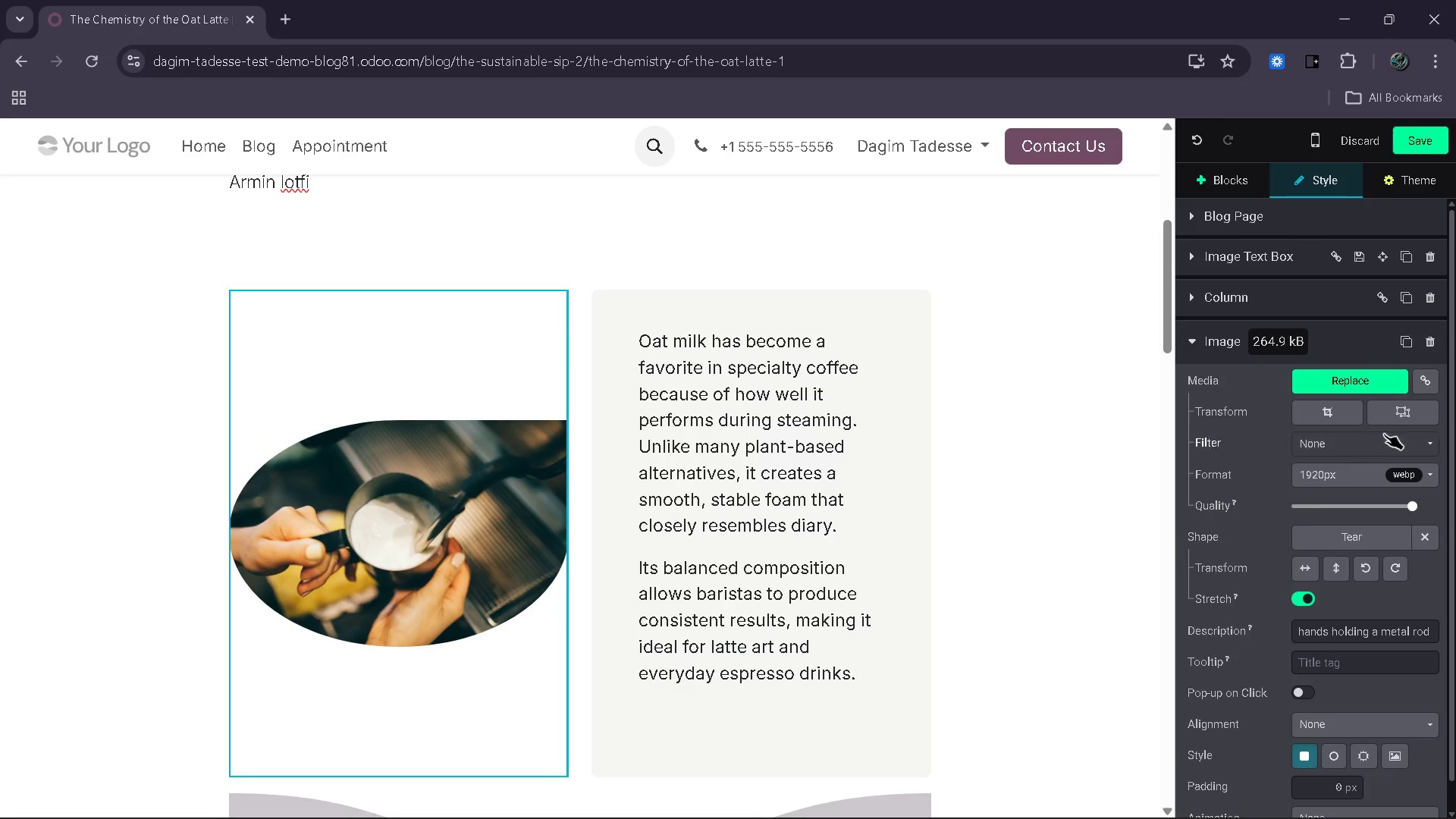 
left_click([1394, 407])
 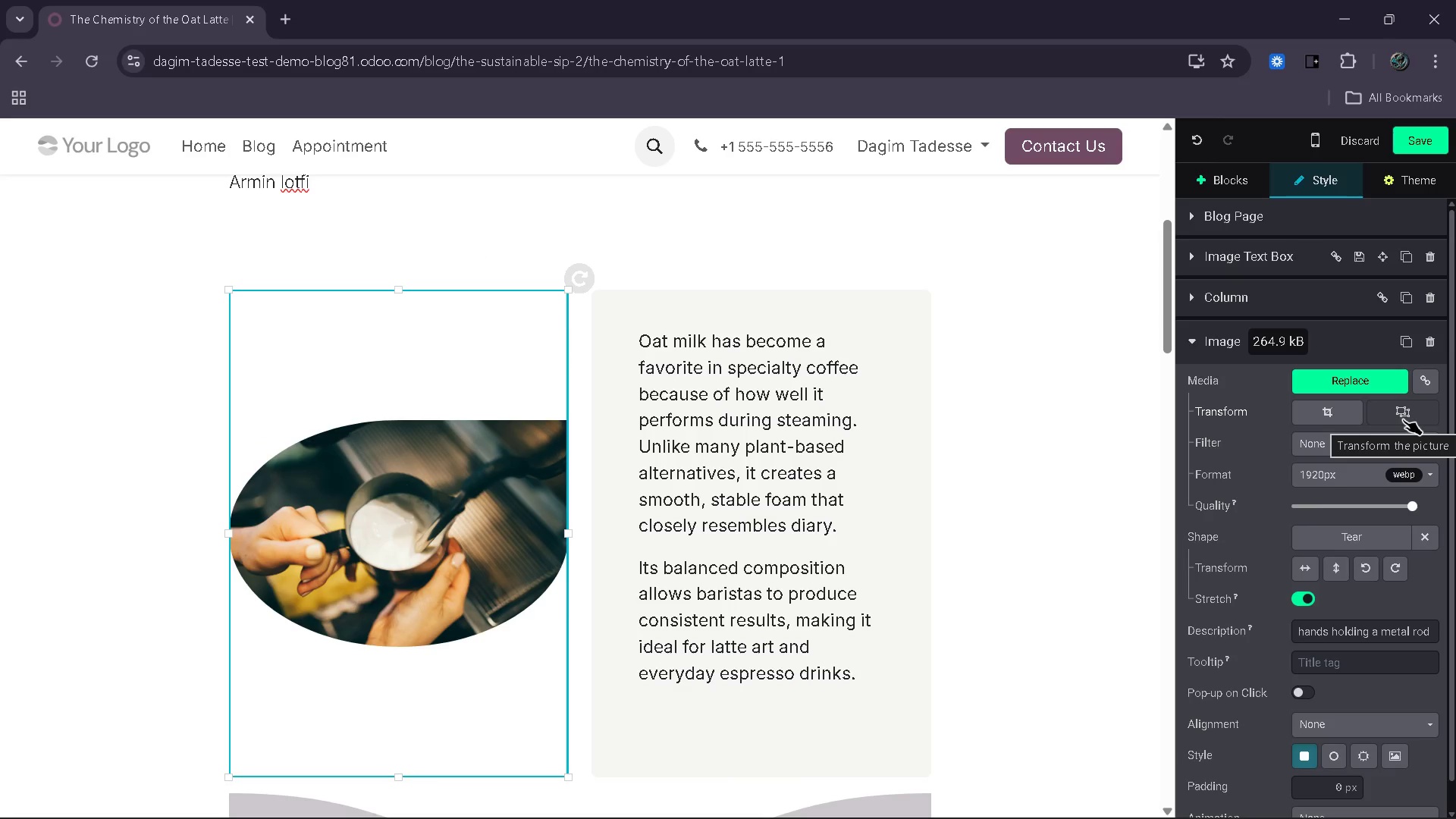 
wait(5.58)
 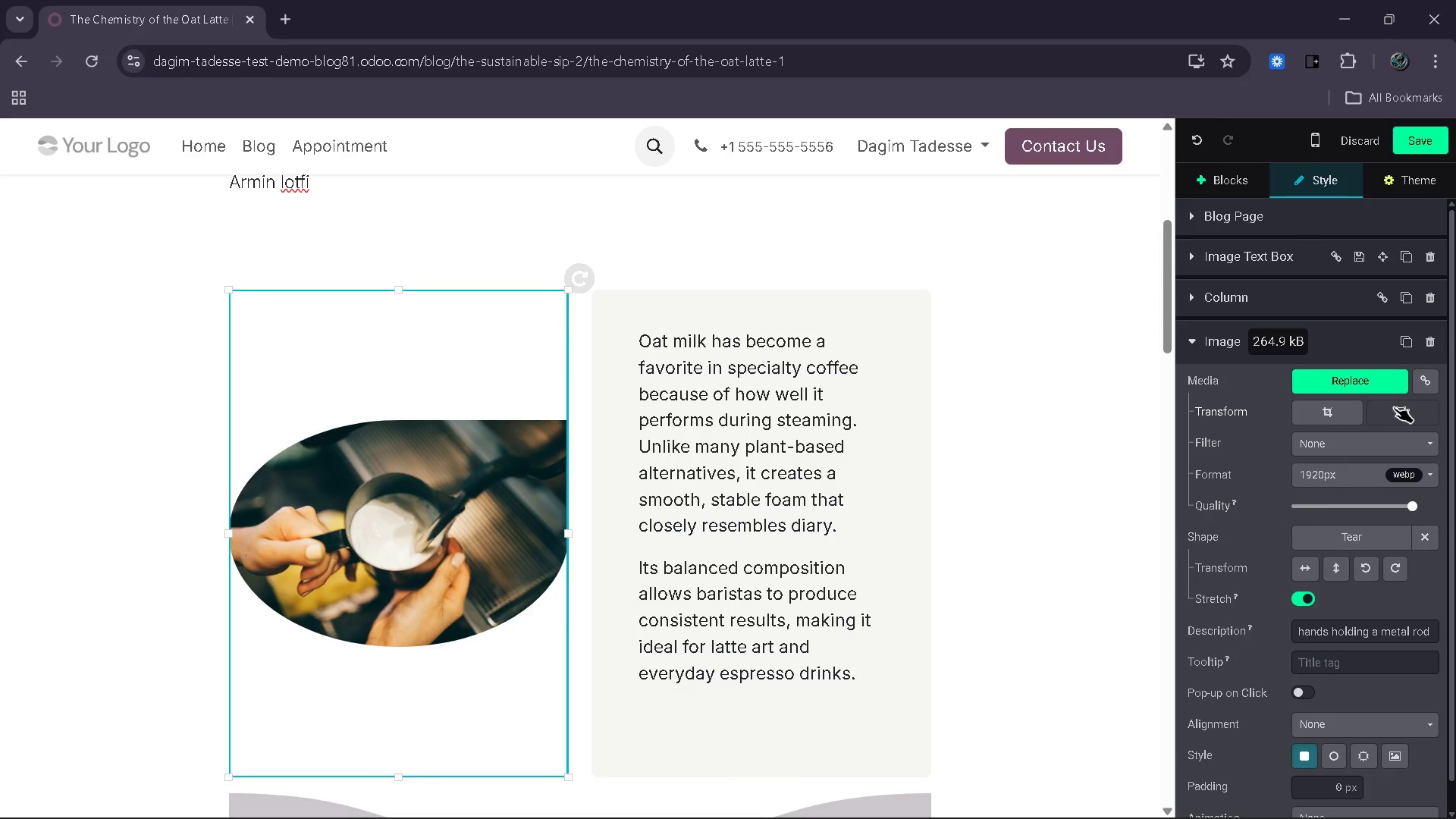 
left_click([1067, 485])
 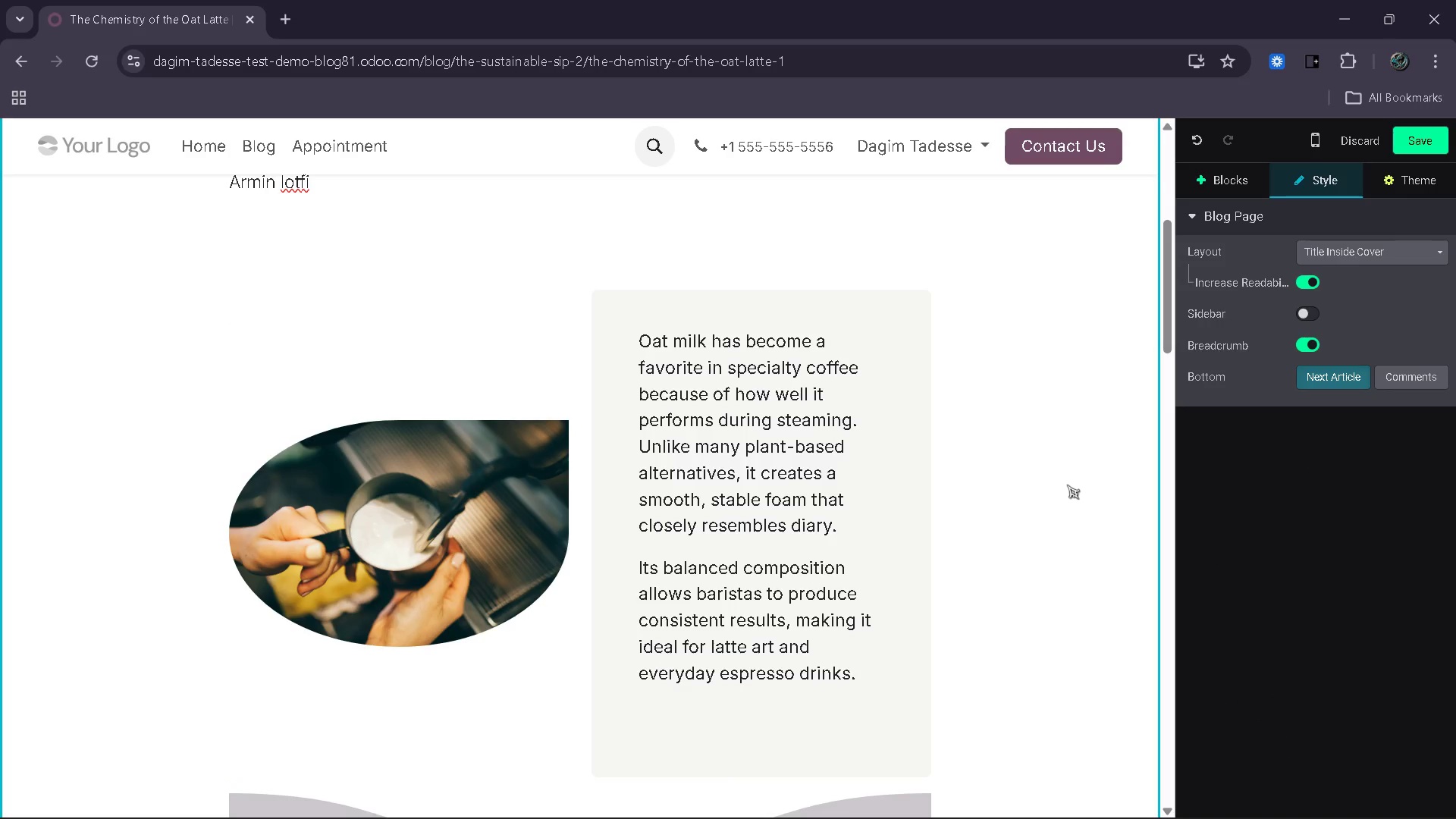 
key(Control+Z)
 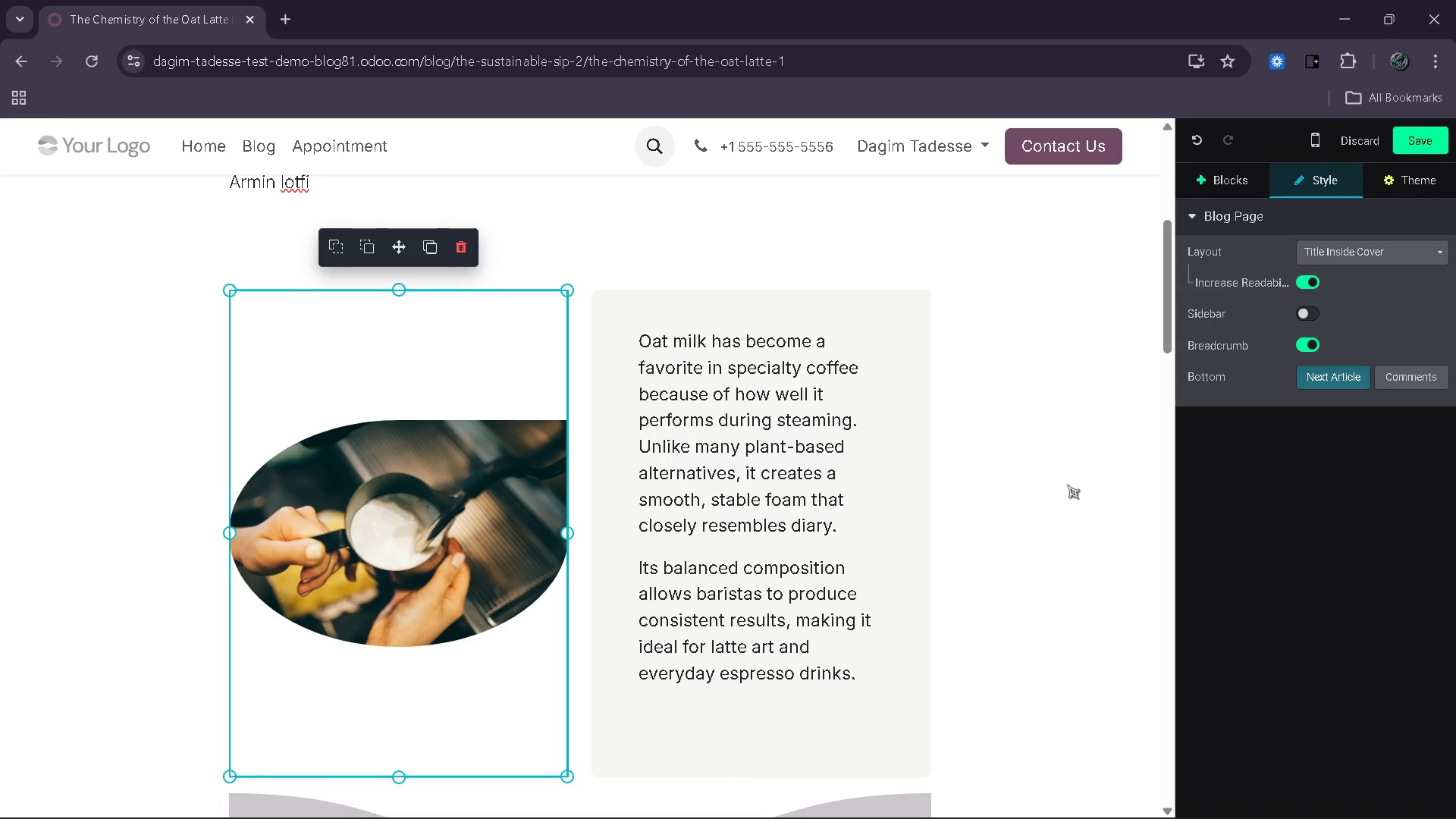 
key(Control+Z)
 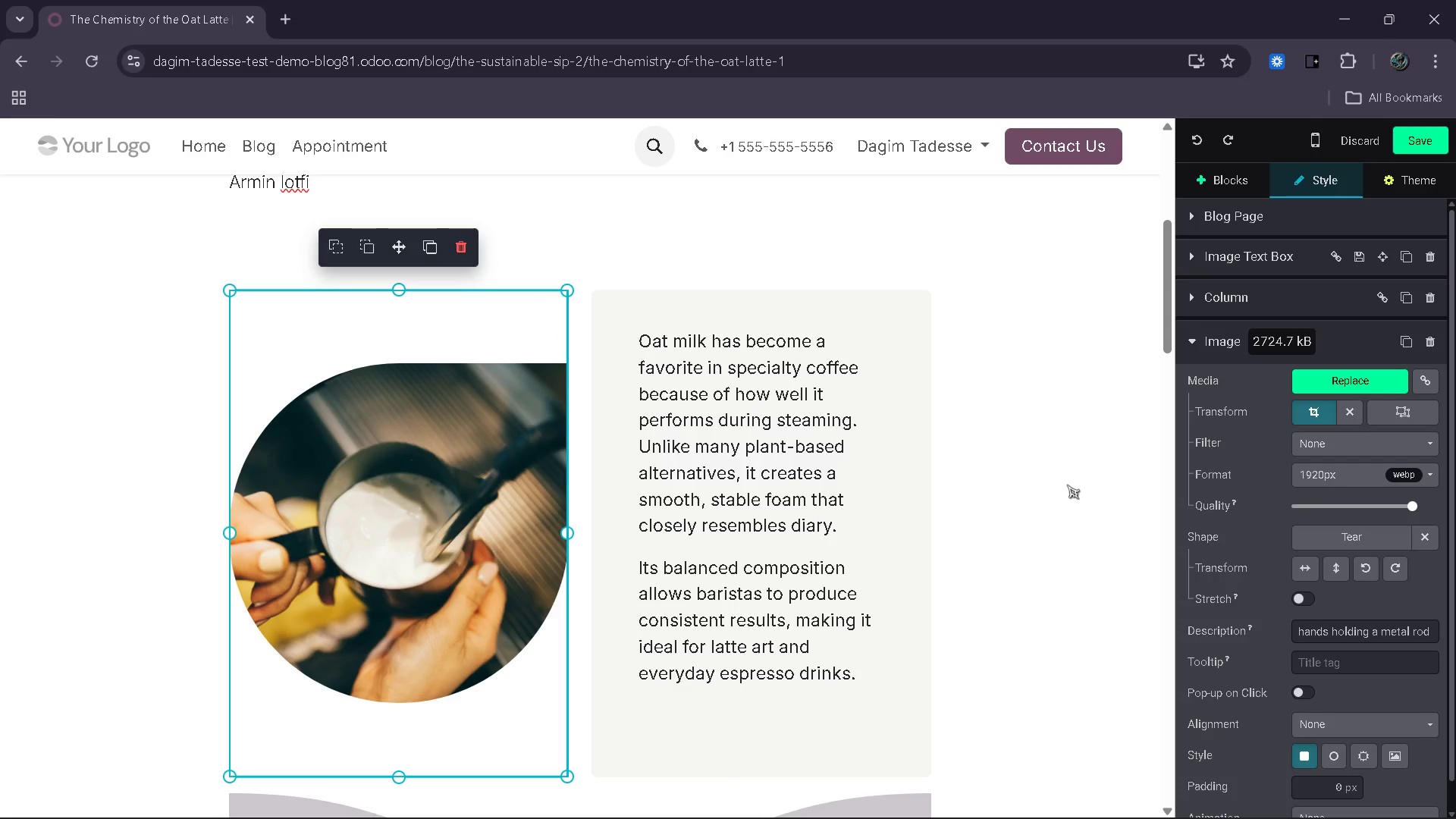 
left_click([1067, 485])
 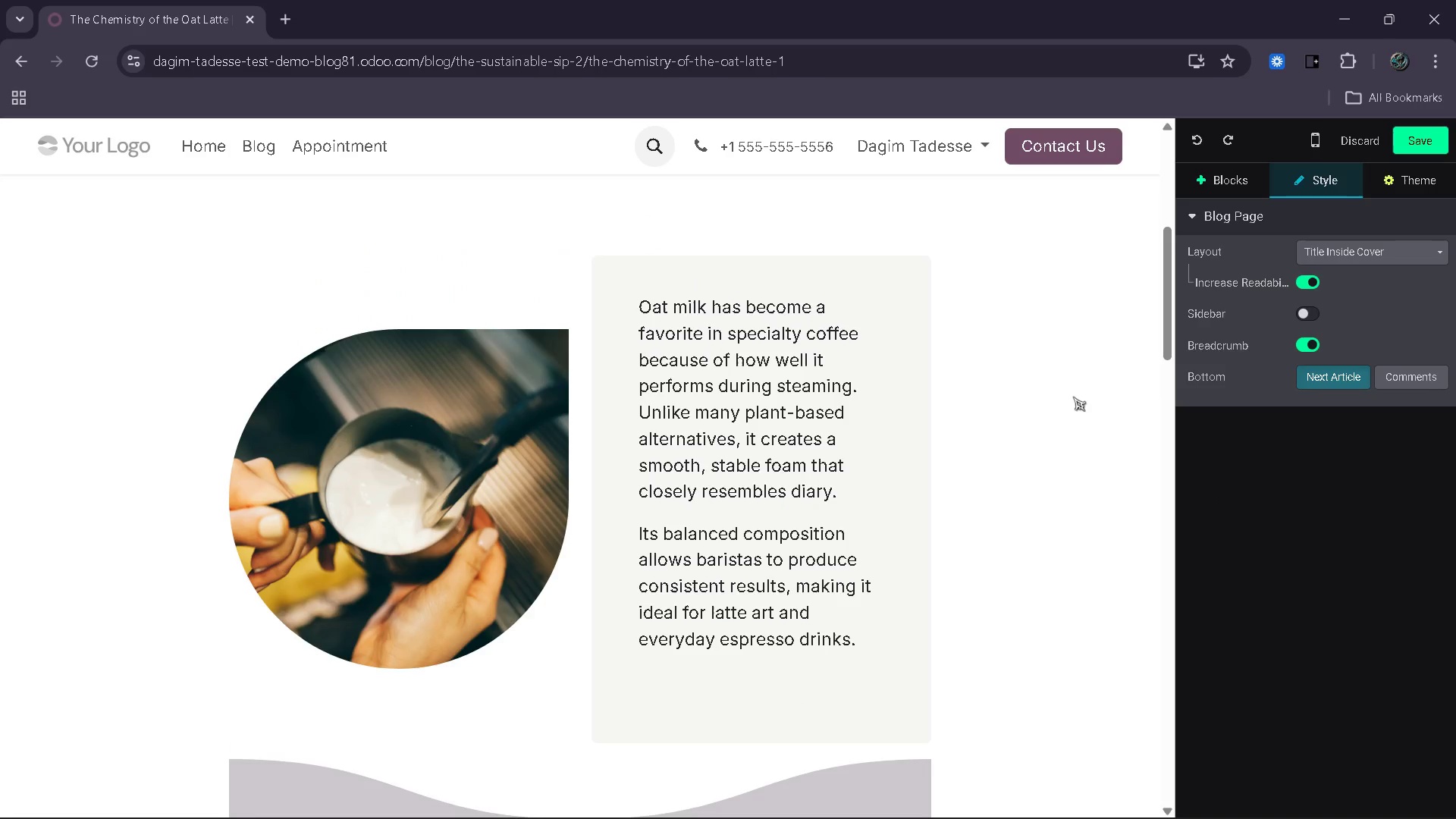 
left_click([1220, 200])
 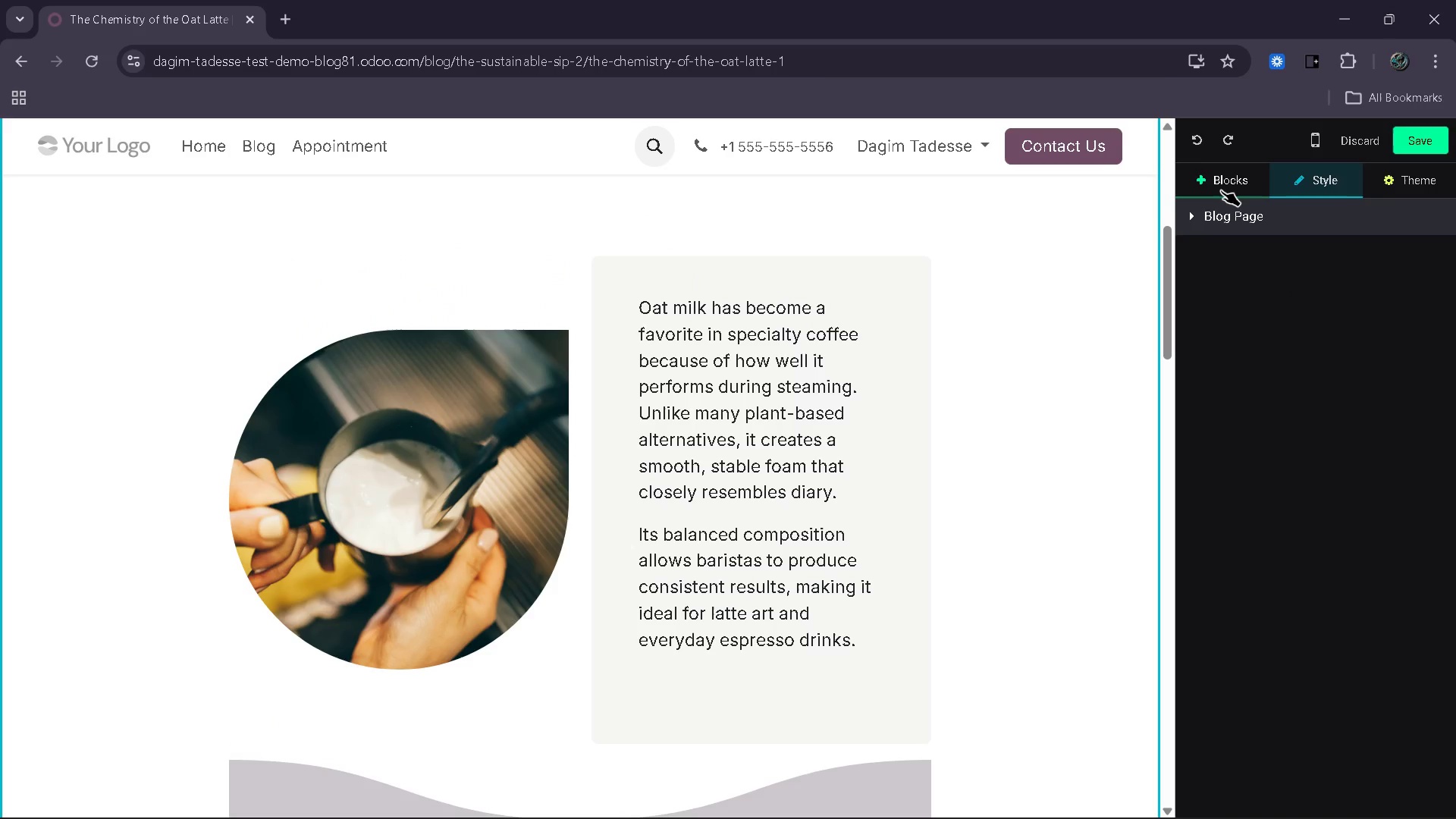 
left_click([1221, 190])
 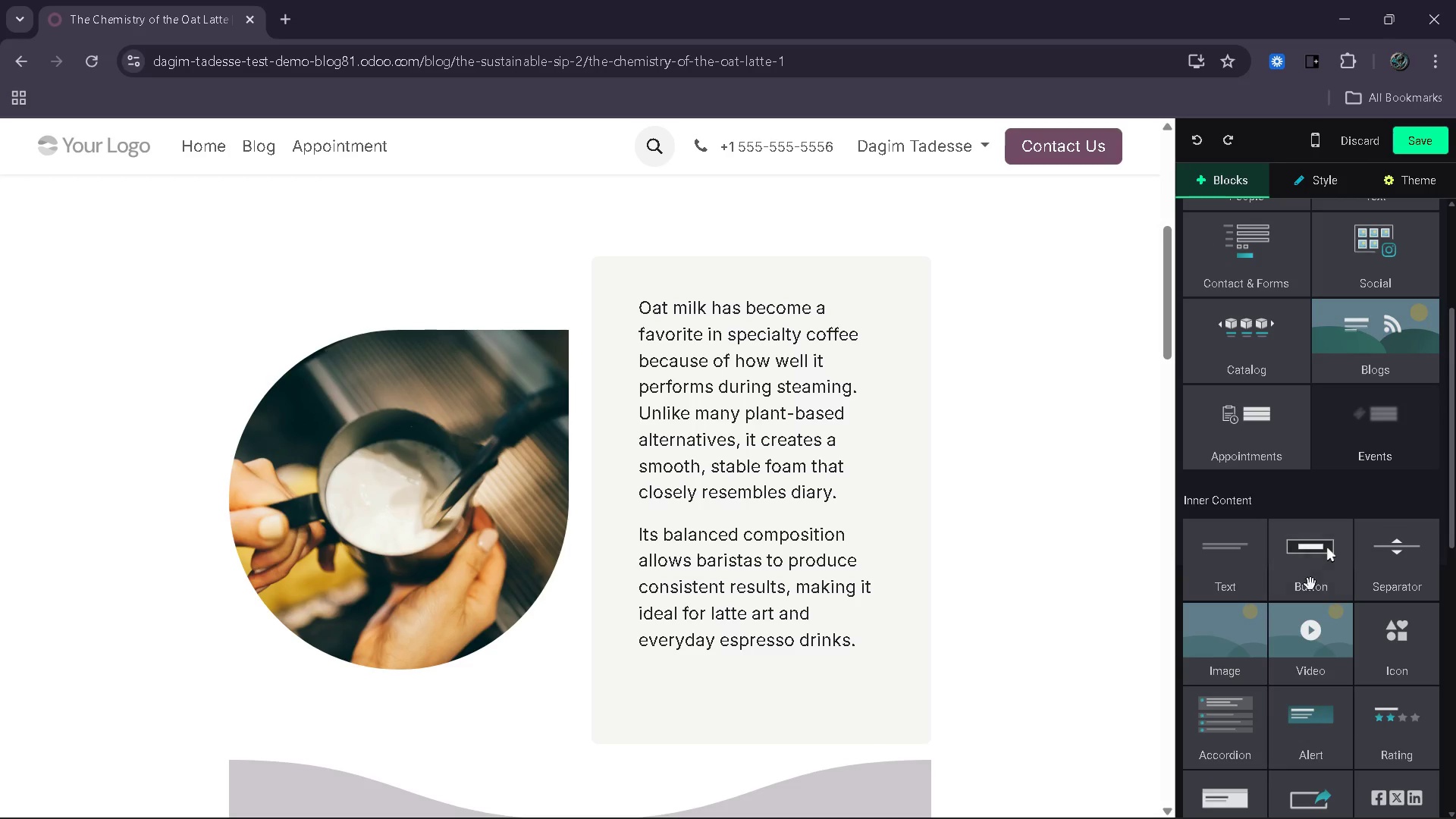 
left_click_drag(start_coordinate=[1250, 580], to_coordinate=[265, 701])
 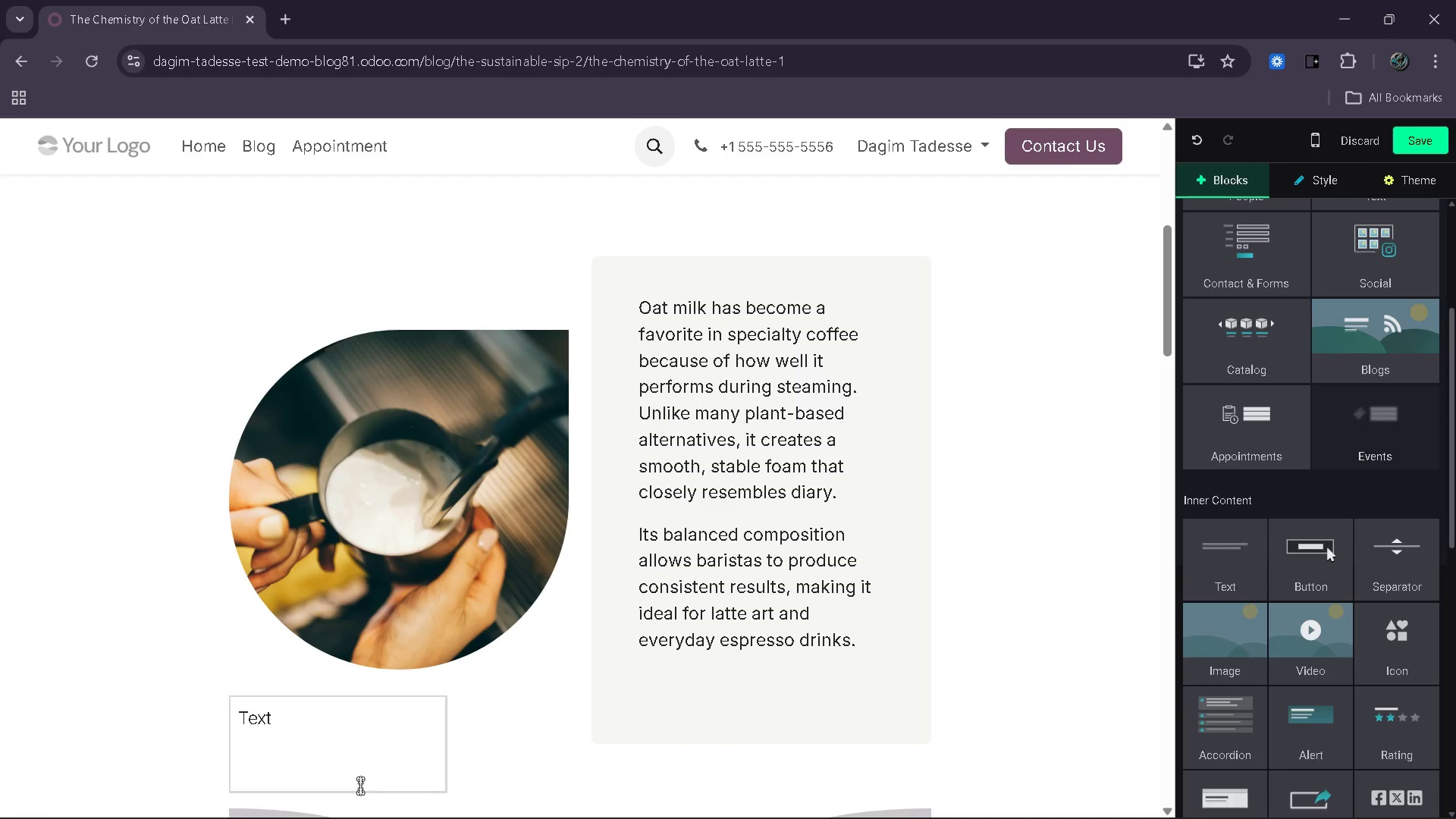 
left_click([347, 748])
 